 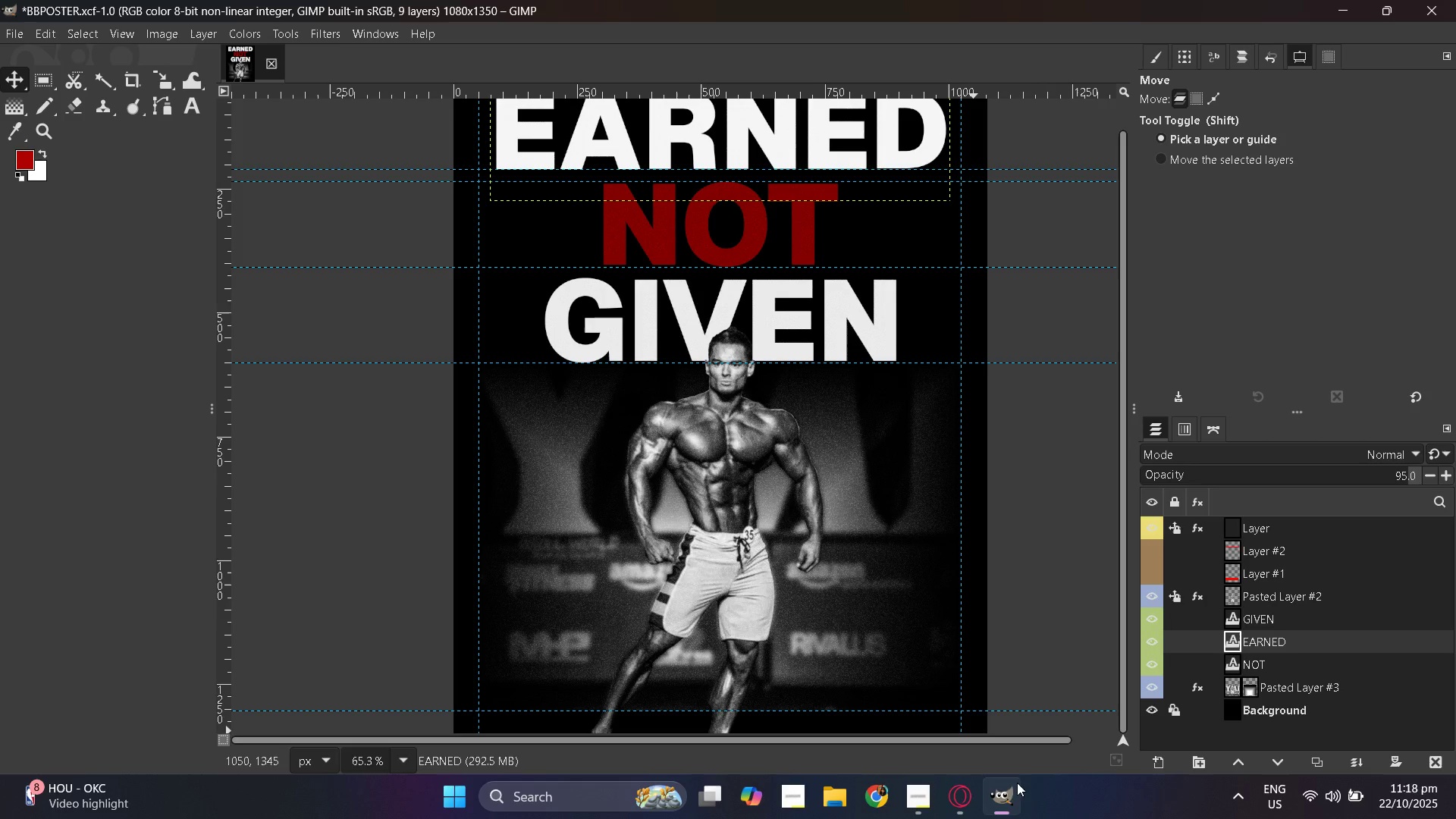 
scroll: coordinate [918, 644], scroll_direction: up, amount: 1.0
 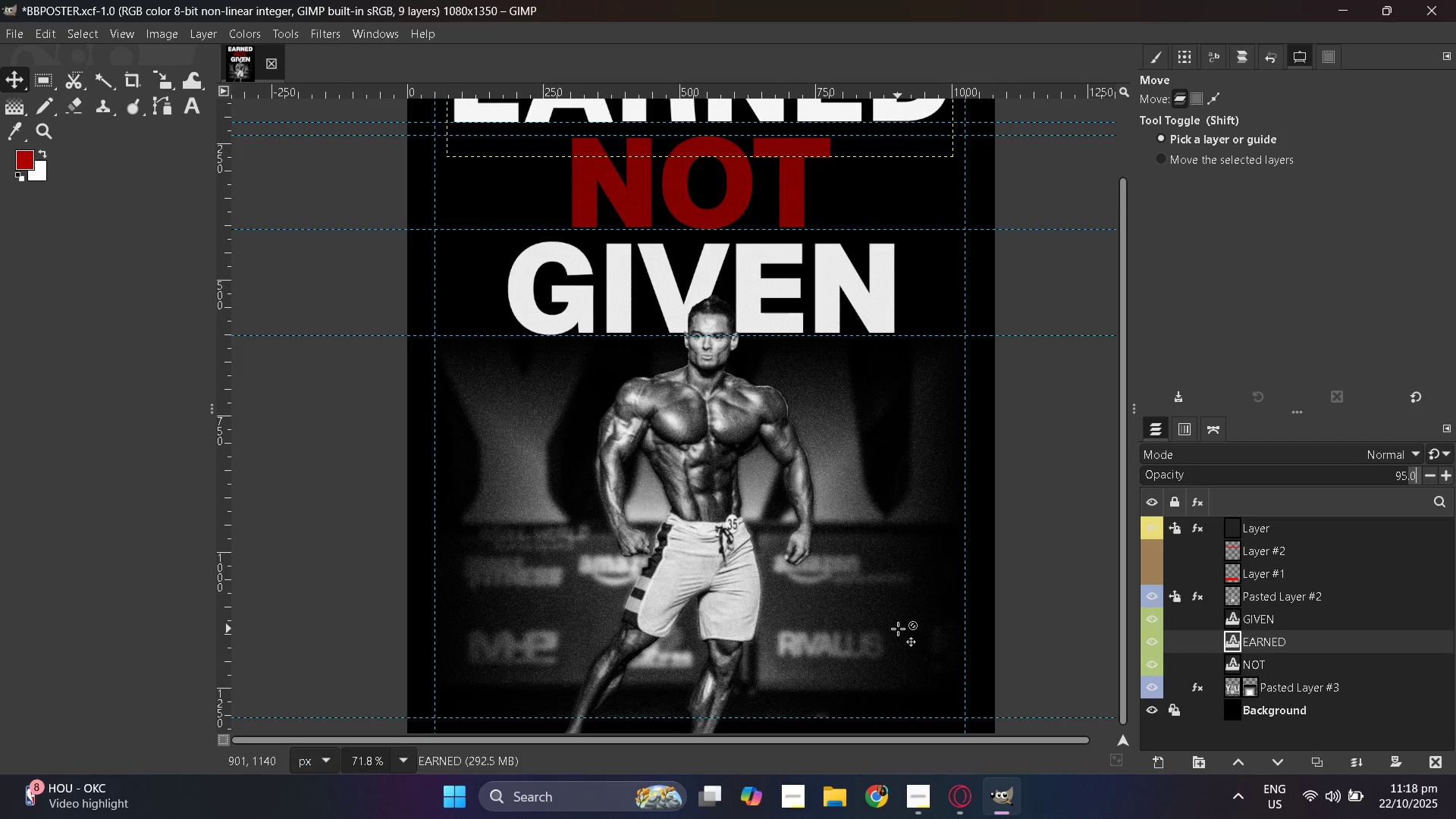 
scroll: coordinate [921, 629], scroll_direction: down, amount: 1.0
 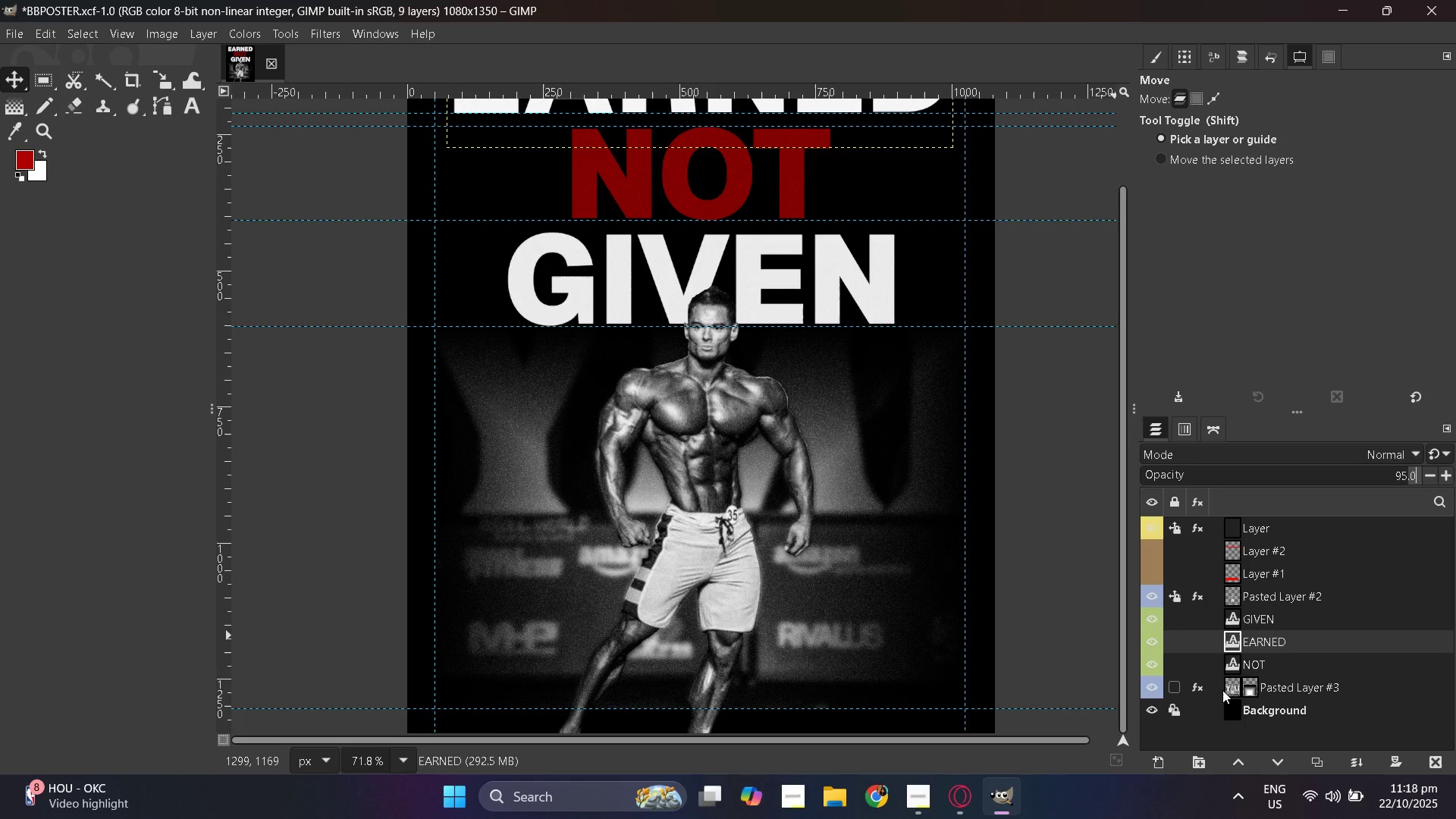 
left_click([1222, 685])
 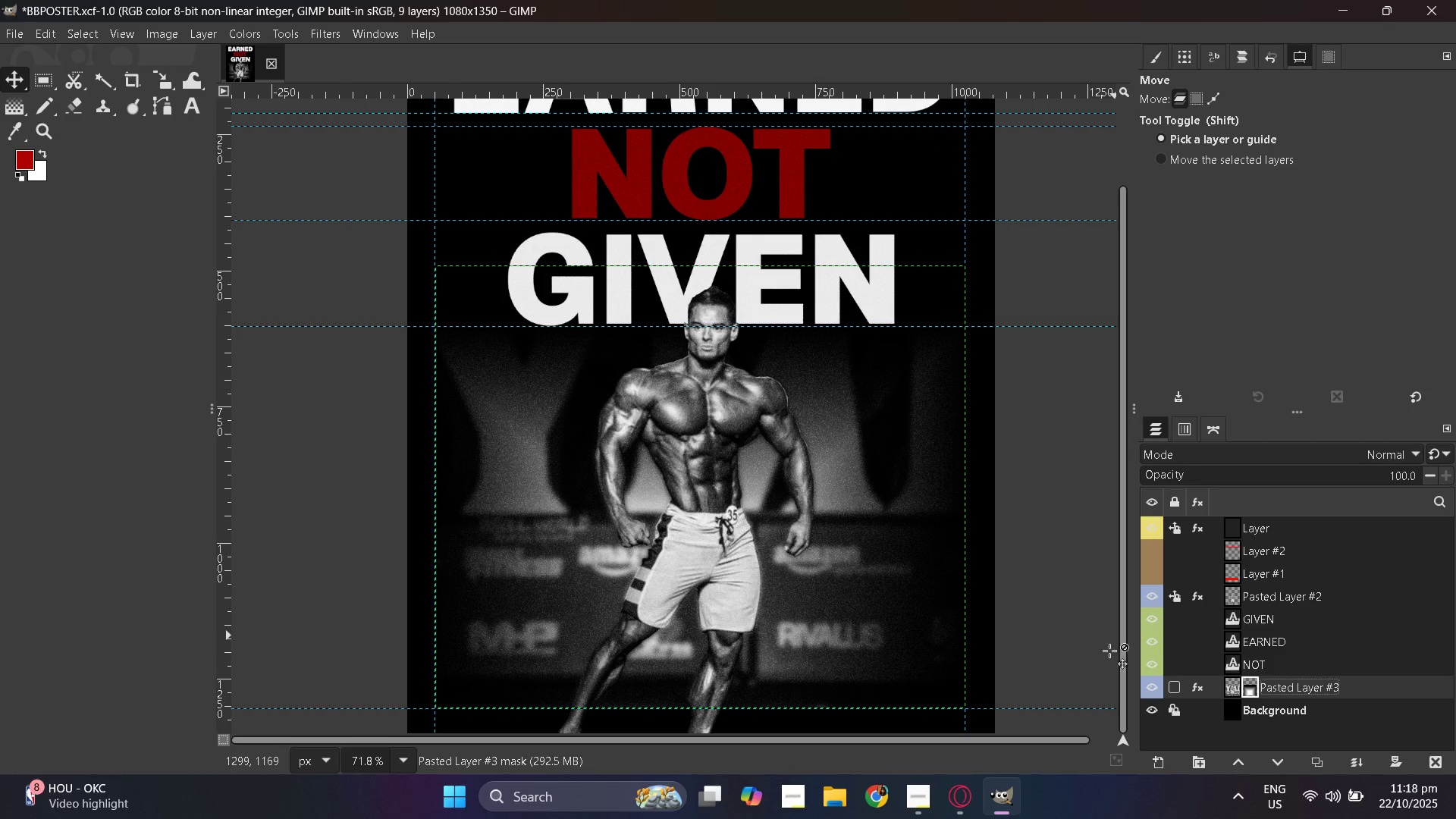 
key(Control+ControlLeft)
 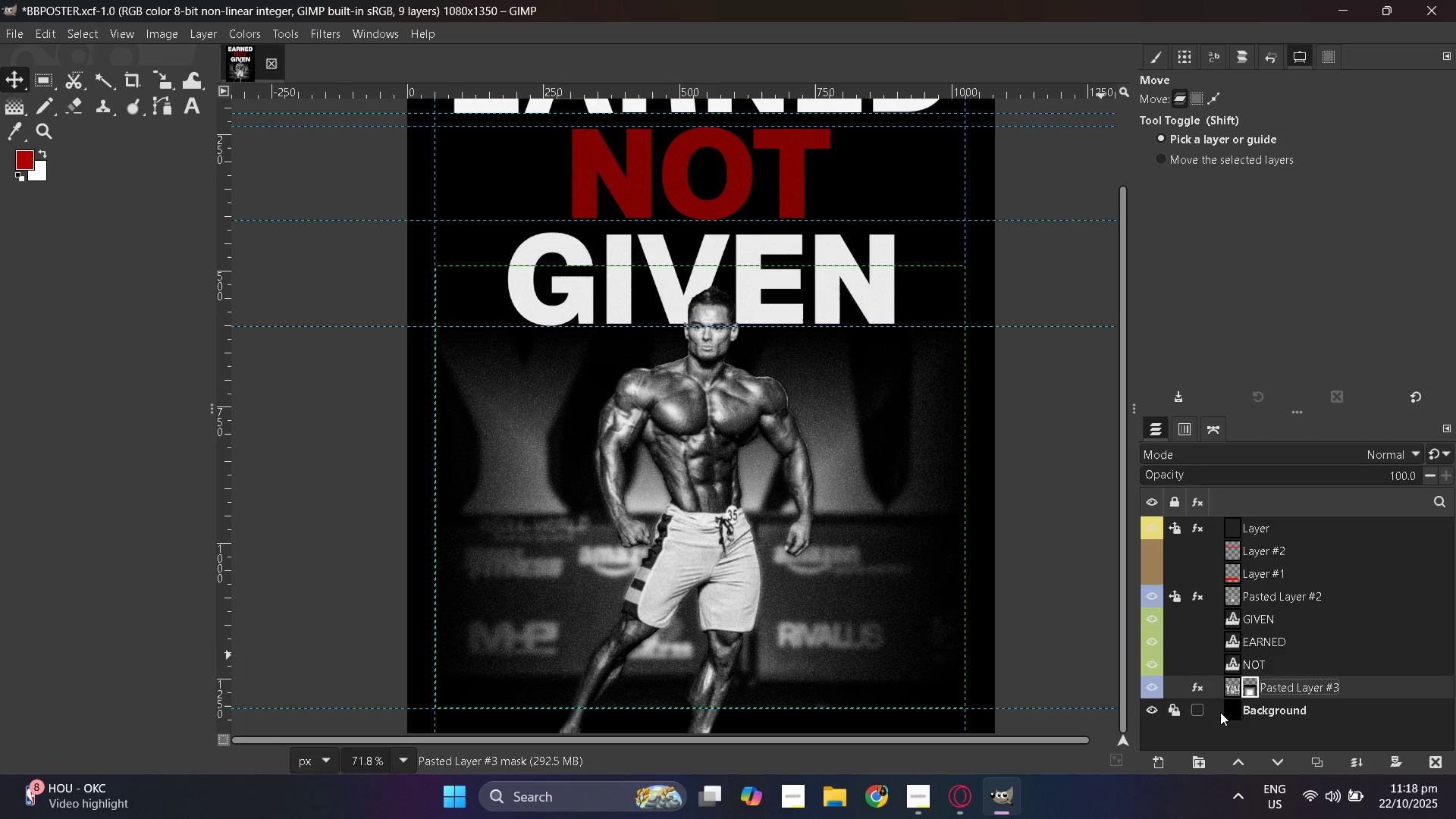 
left_click([1228, 706])
 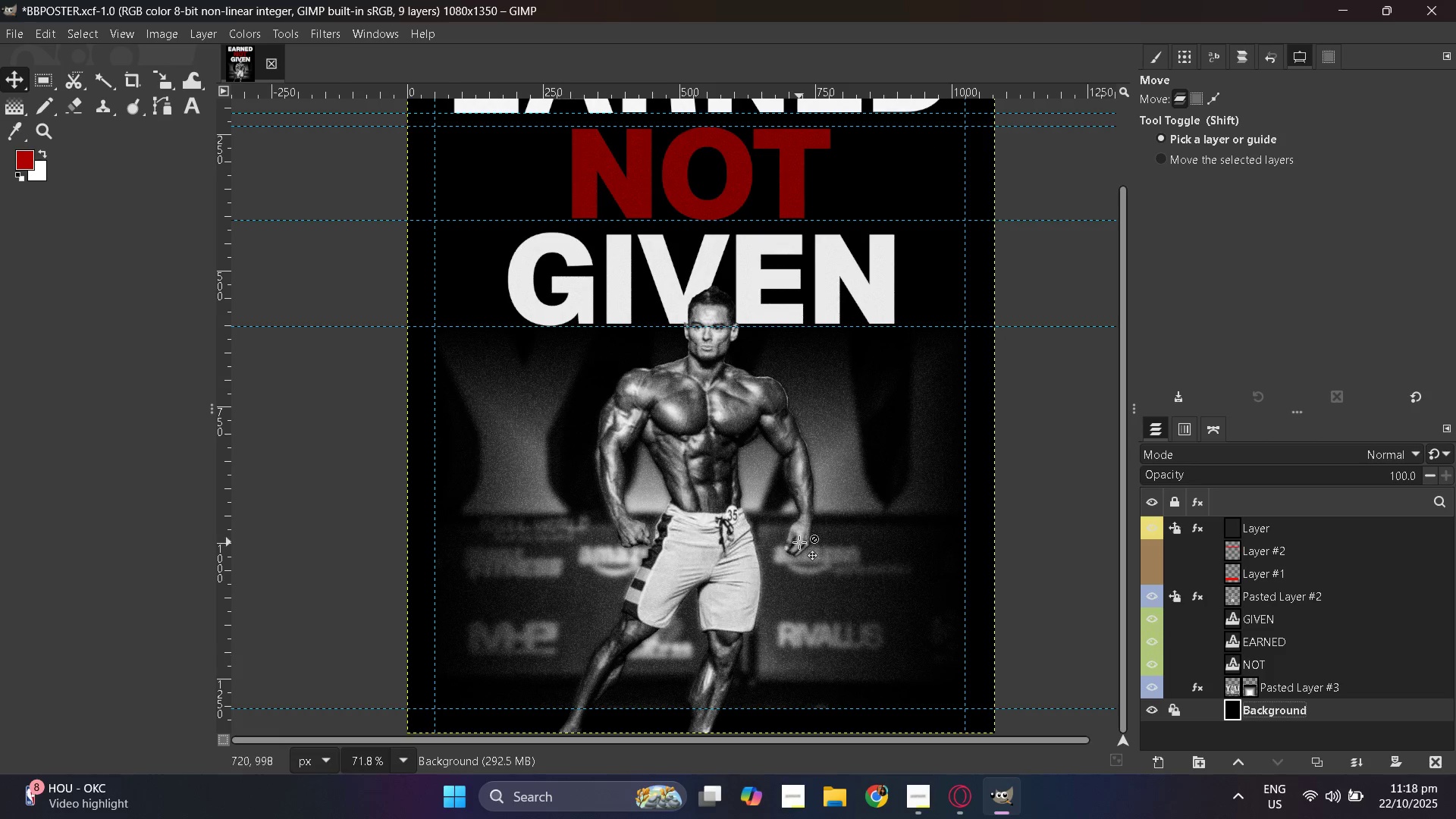 
right_click([799, 542])
 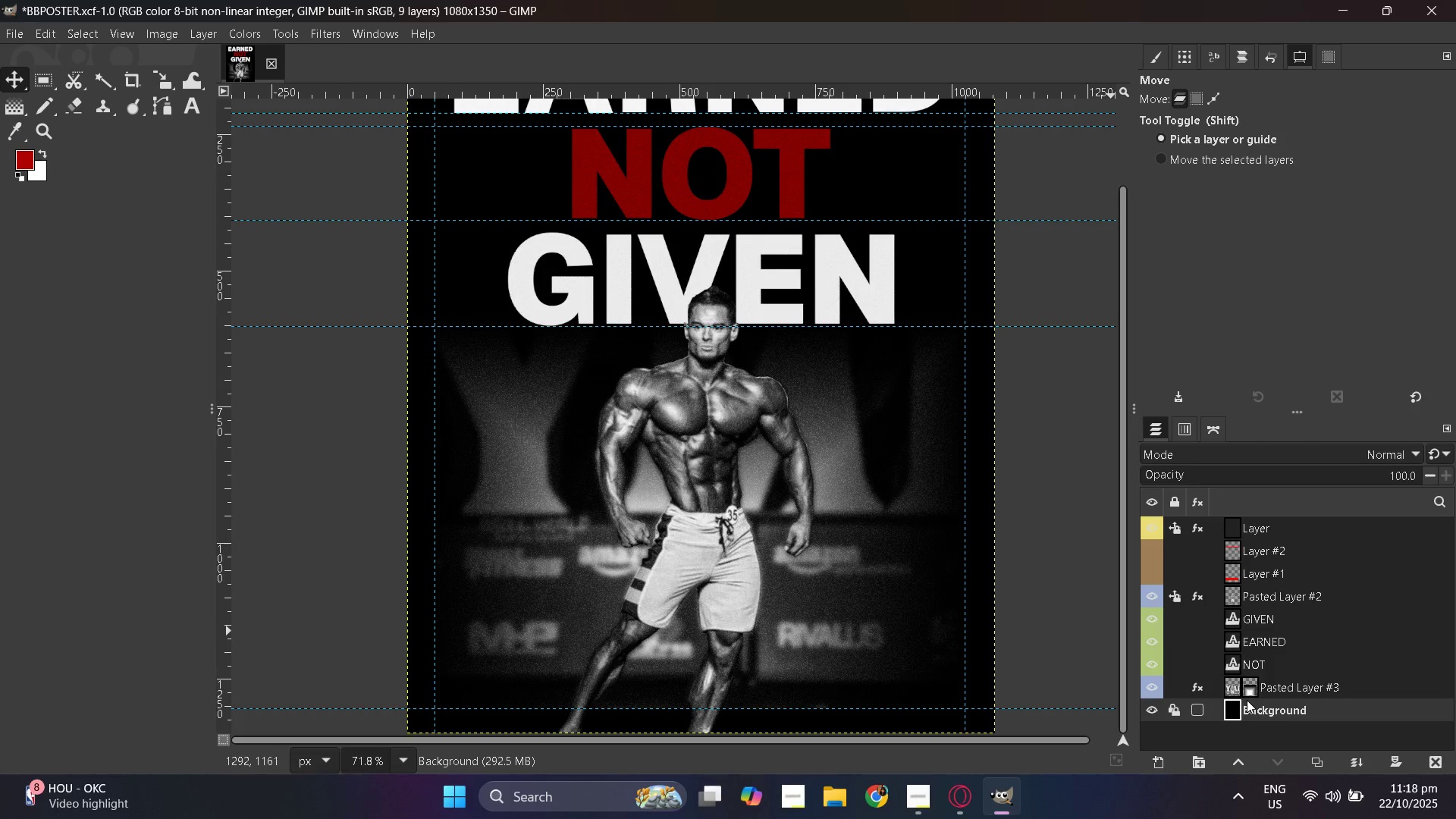 
key(Control+V)
 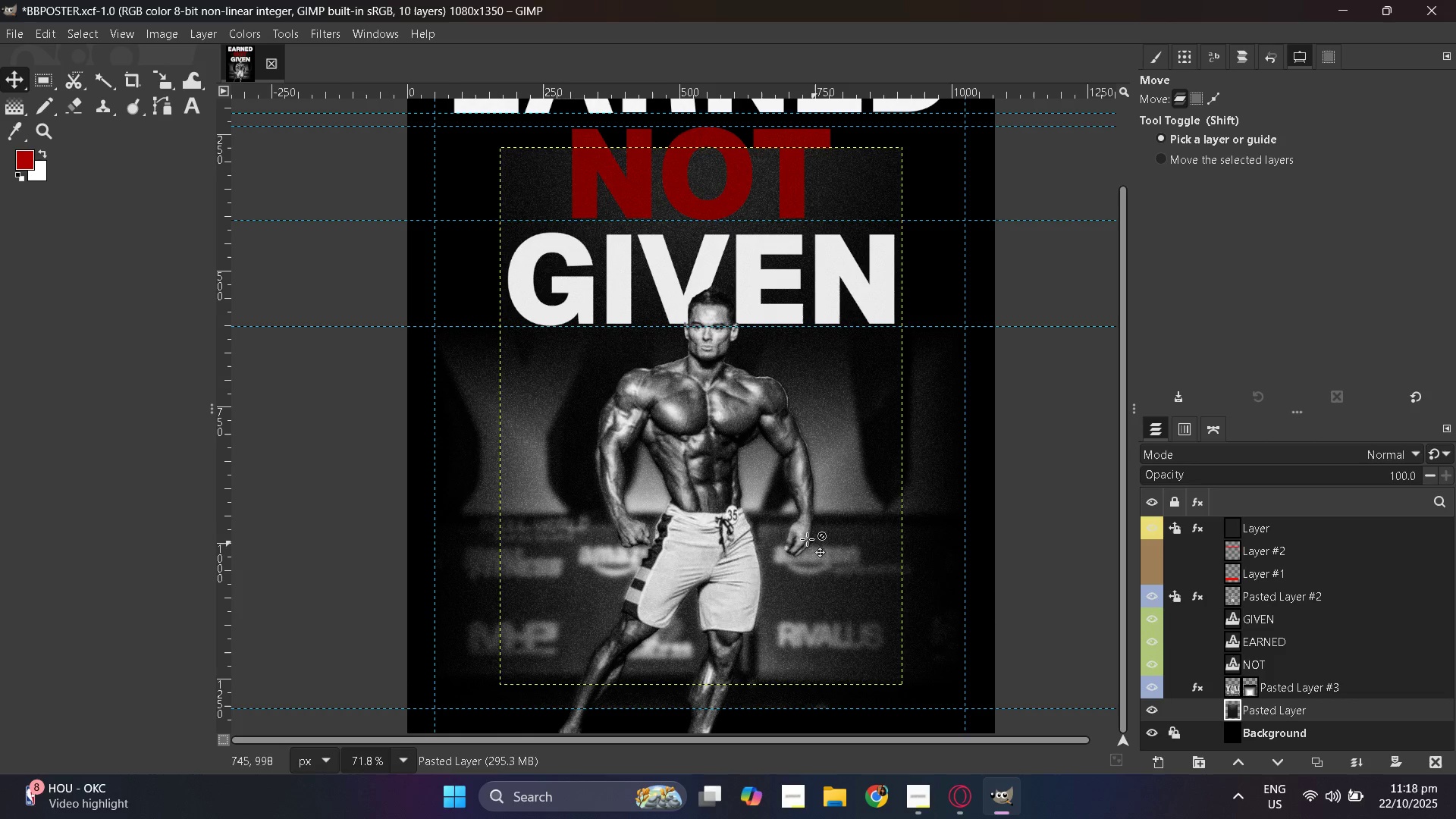 
wait(5.94)
 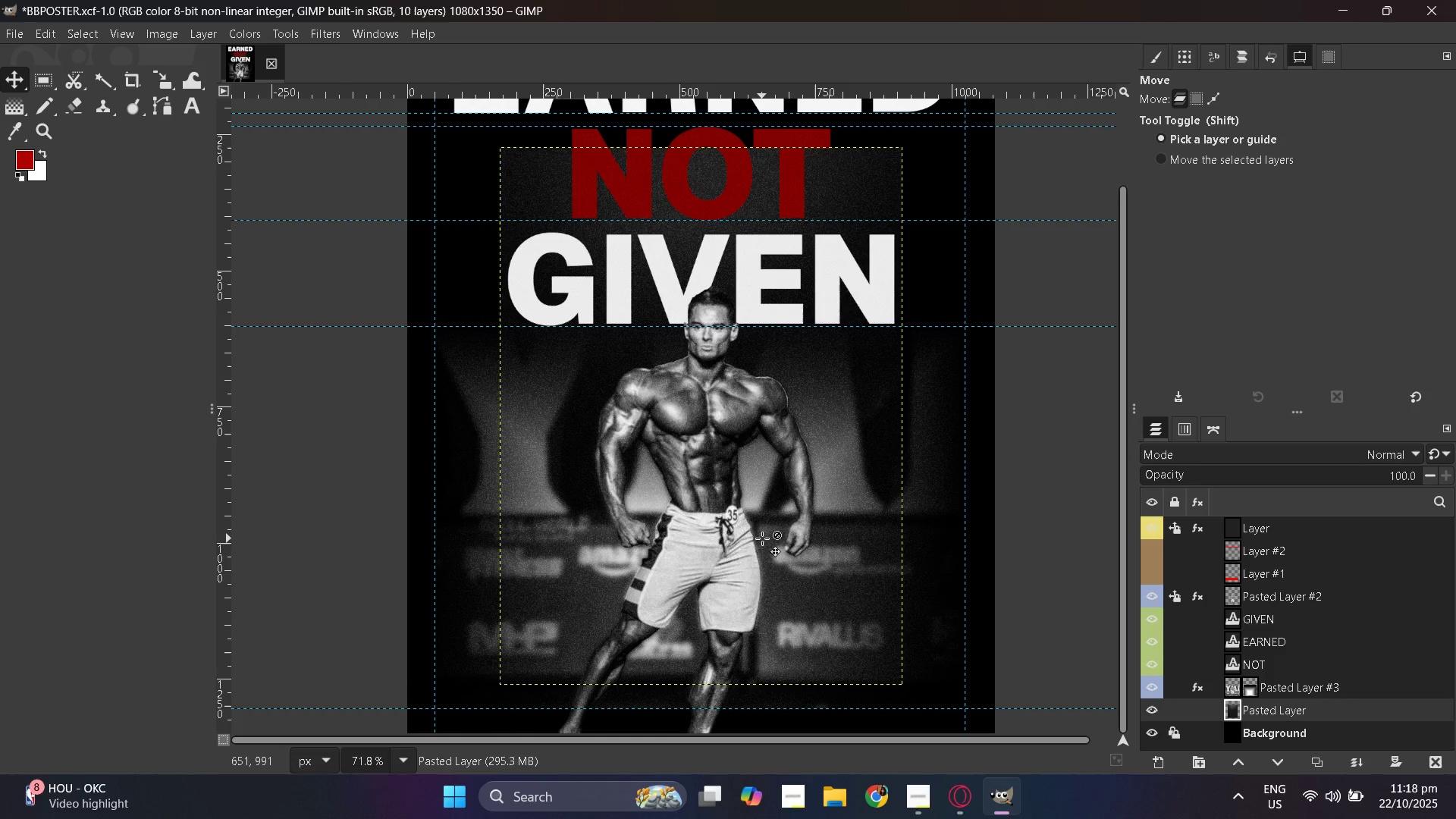 
left_click([166, 83])
 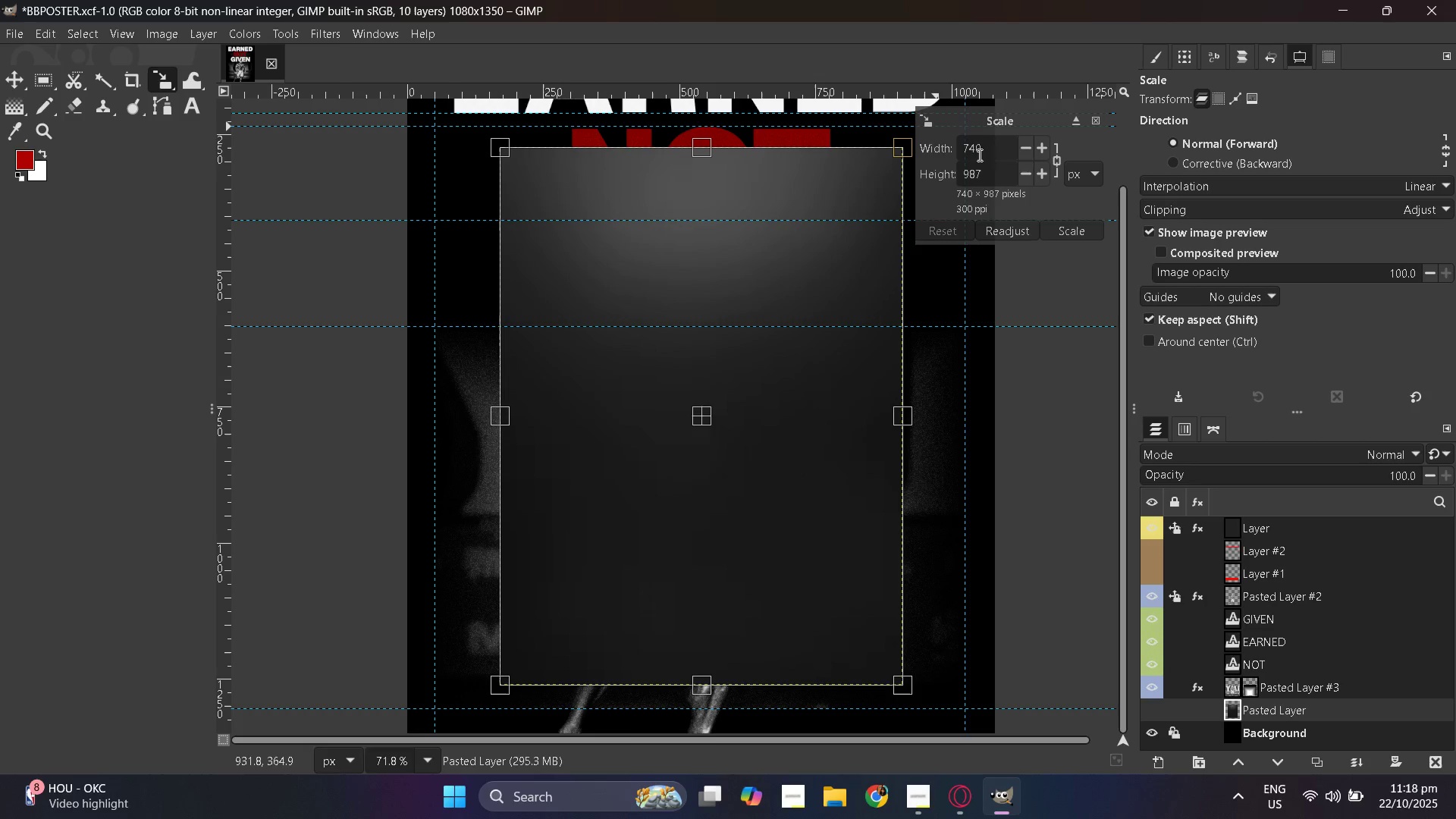 
double_click([983, 154])
 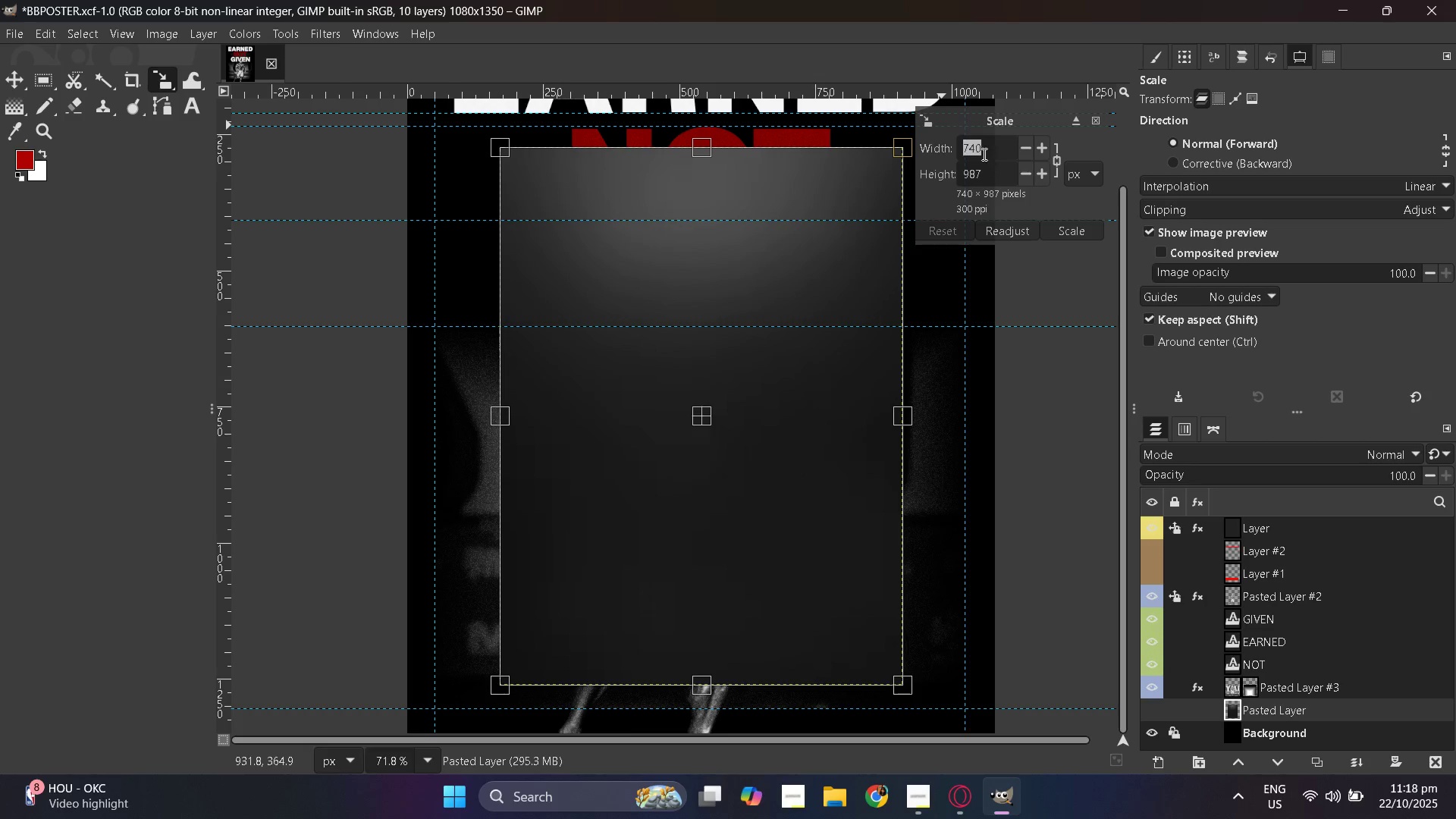 
key(Numpad1)
 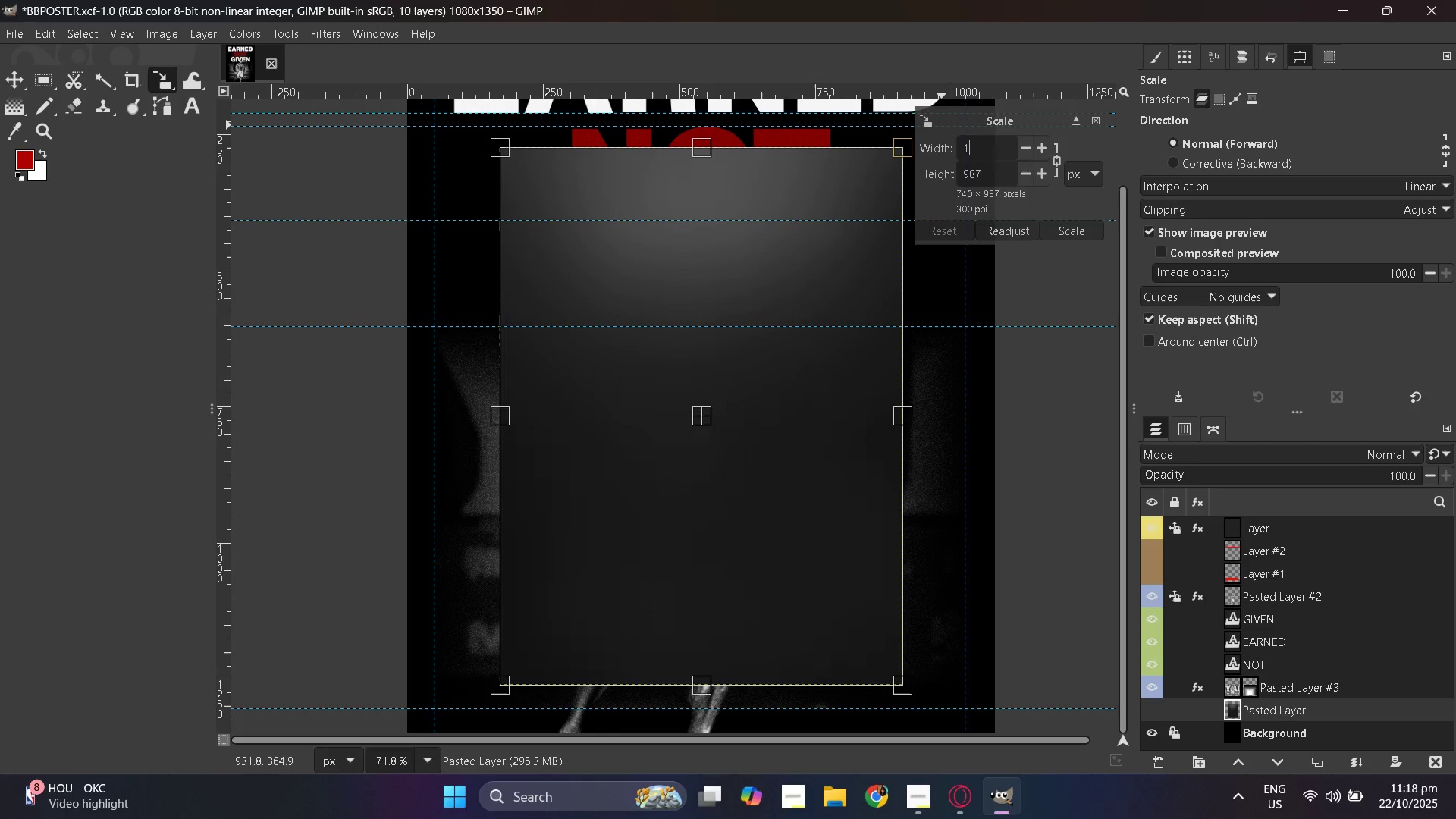 
key(Numpad0)
 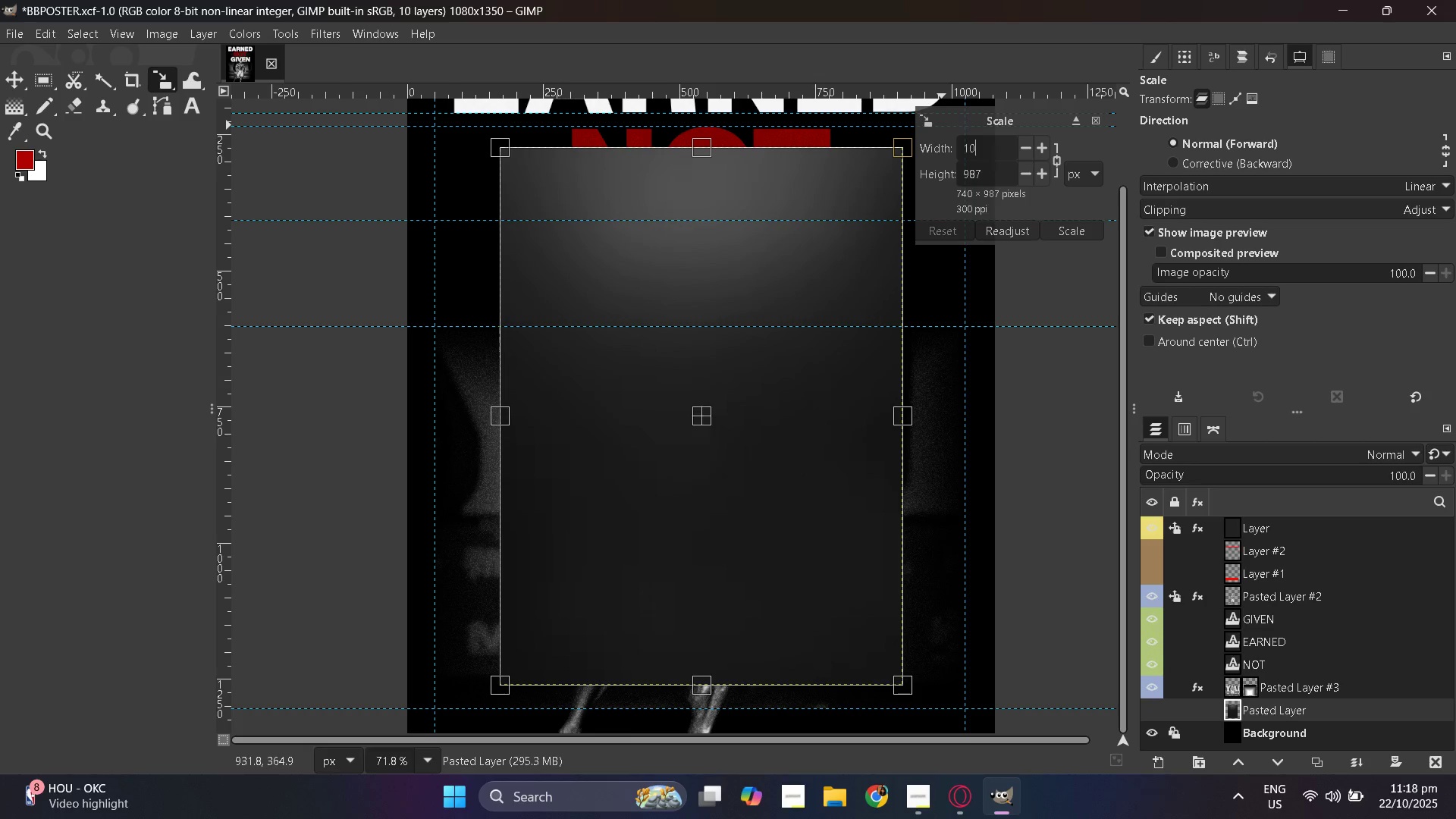 
key(Numpad8)
 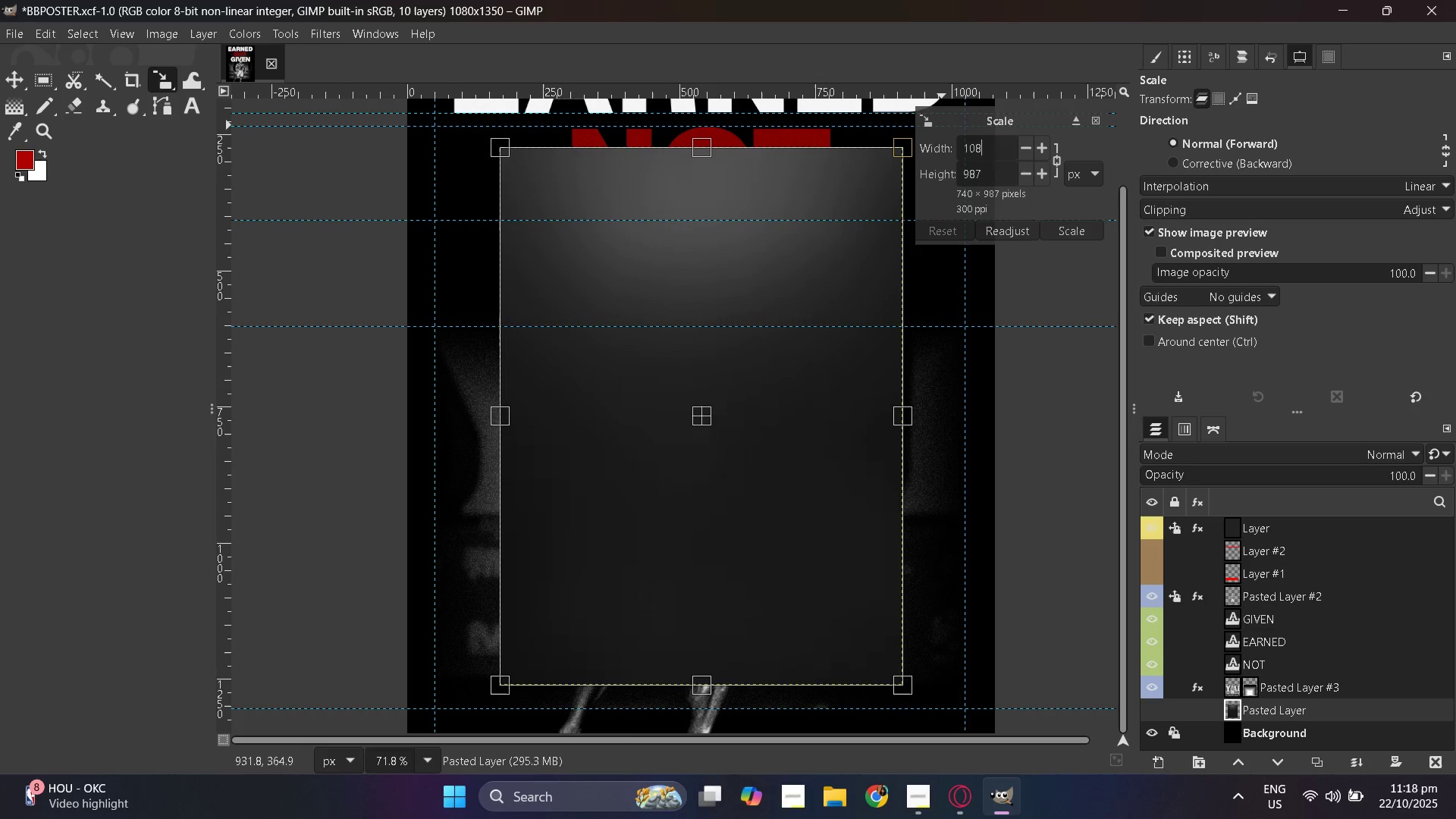 
key(Numpad0)
 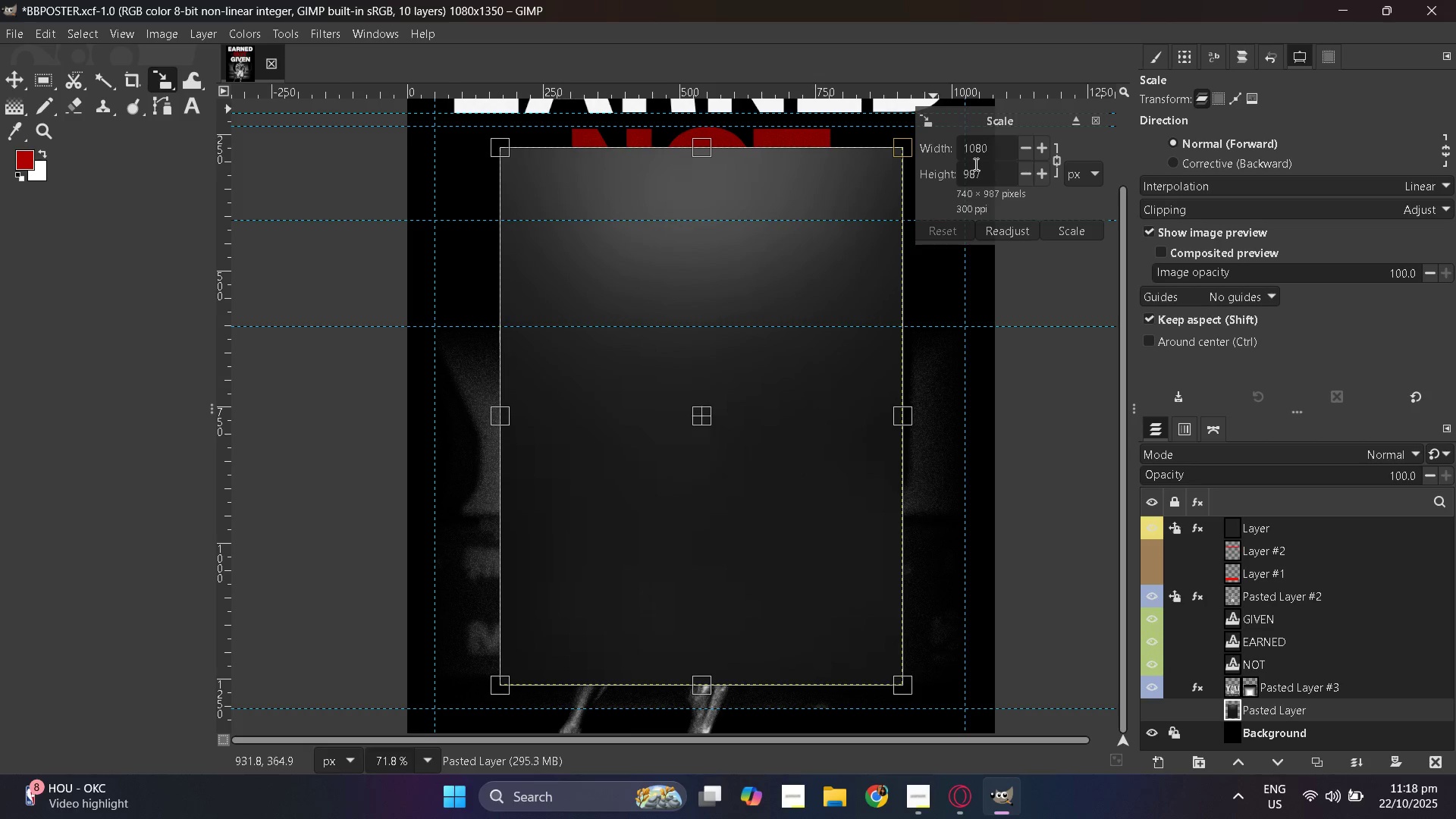 
double_click([981, 166])
 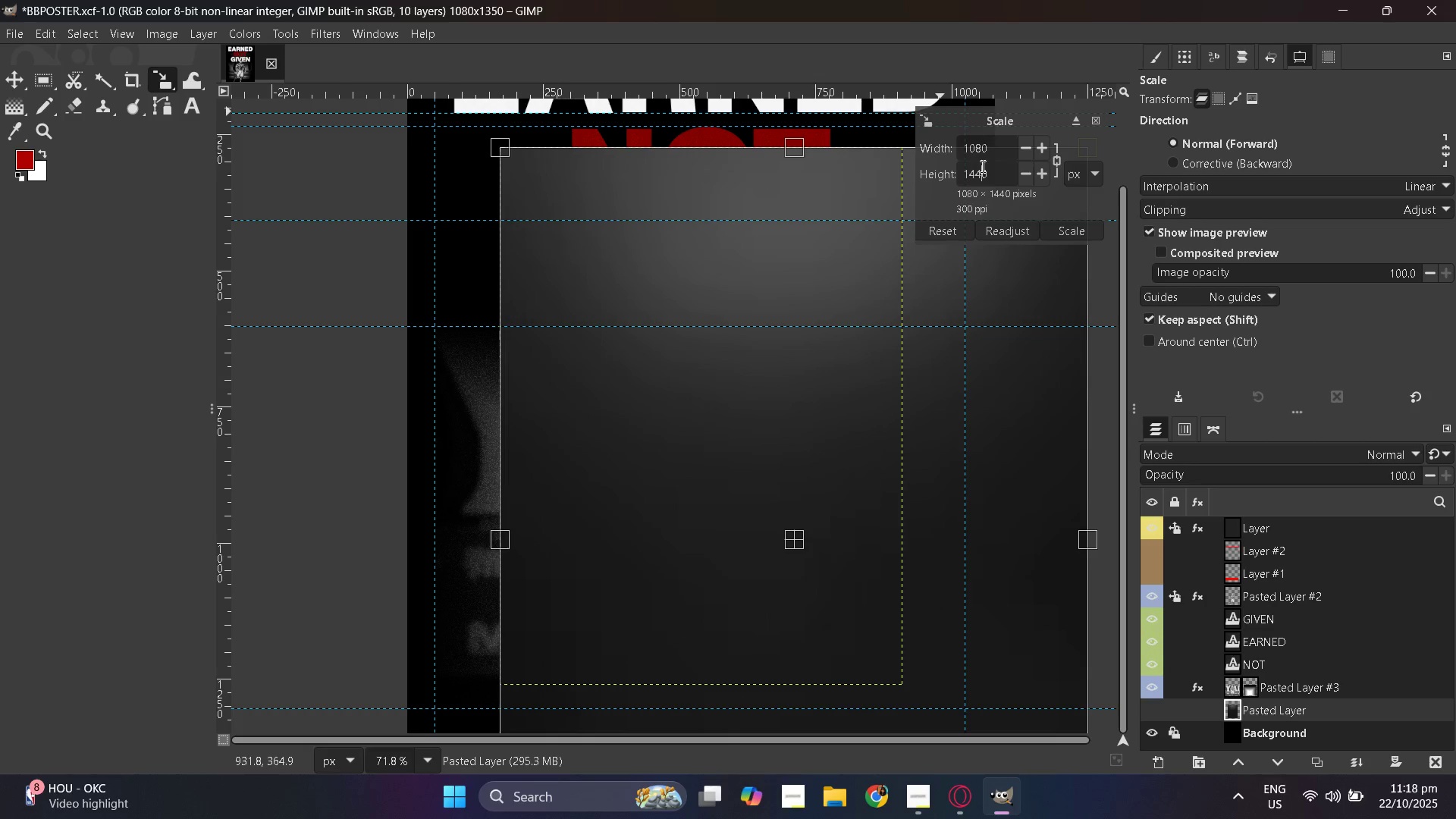 
triple_click([981, 166])
 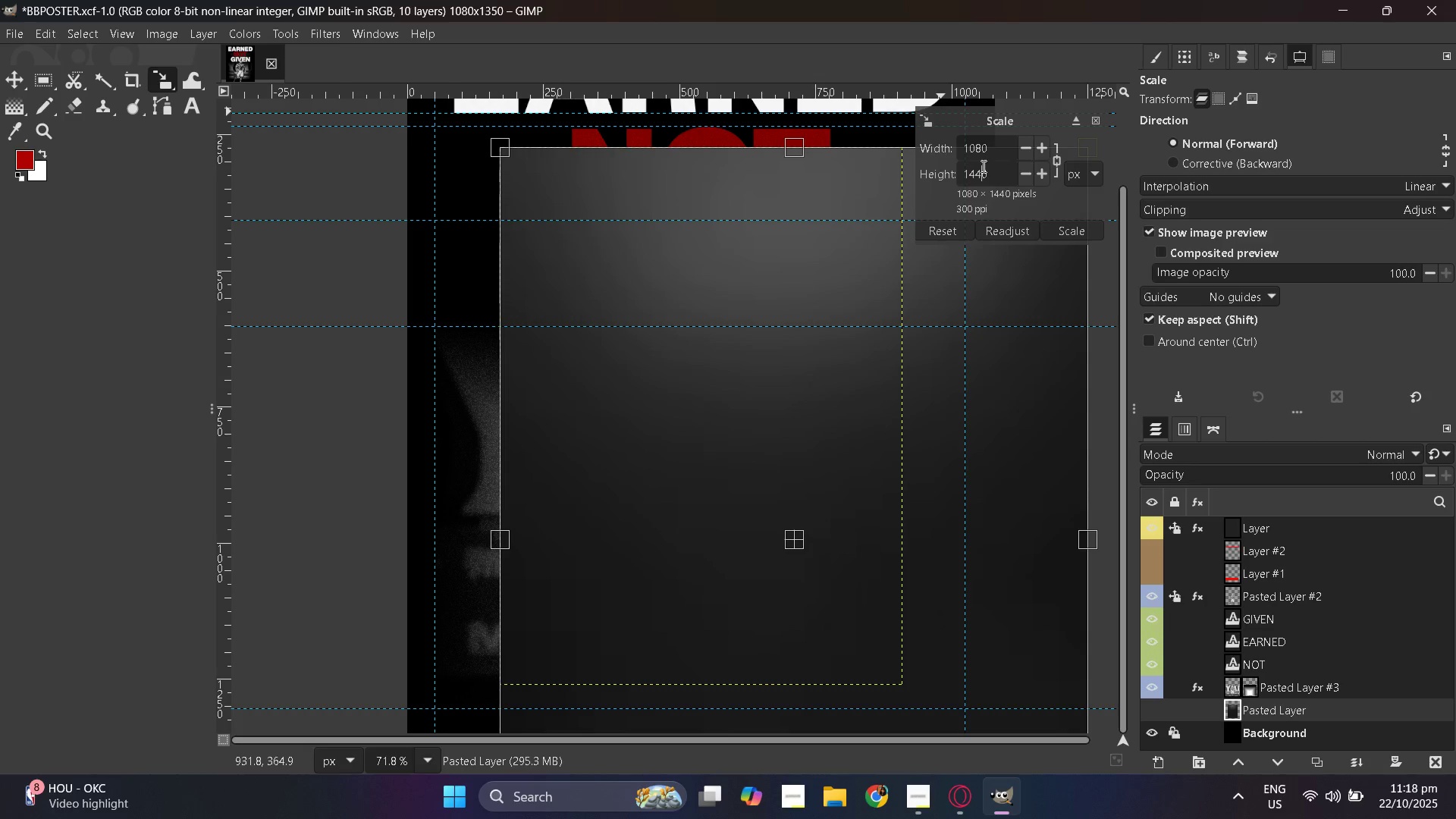 
double_click([982, 166])
 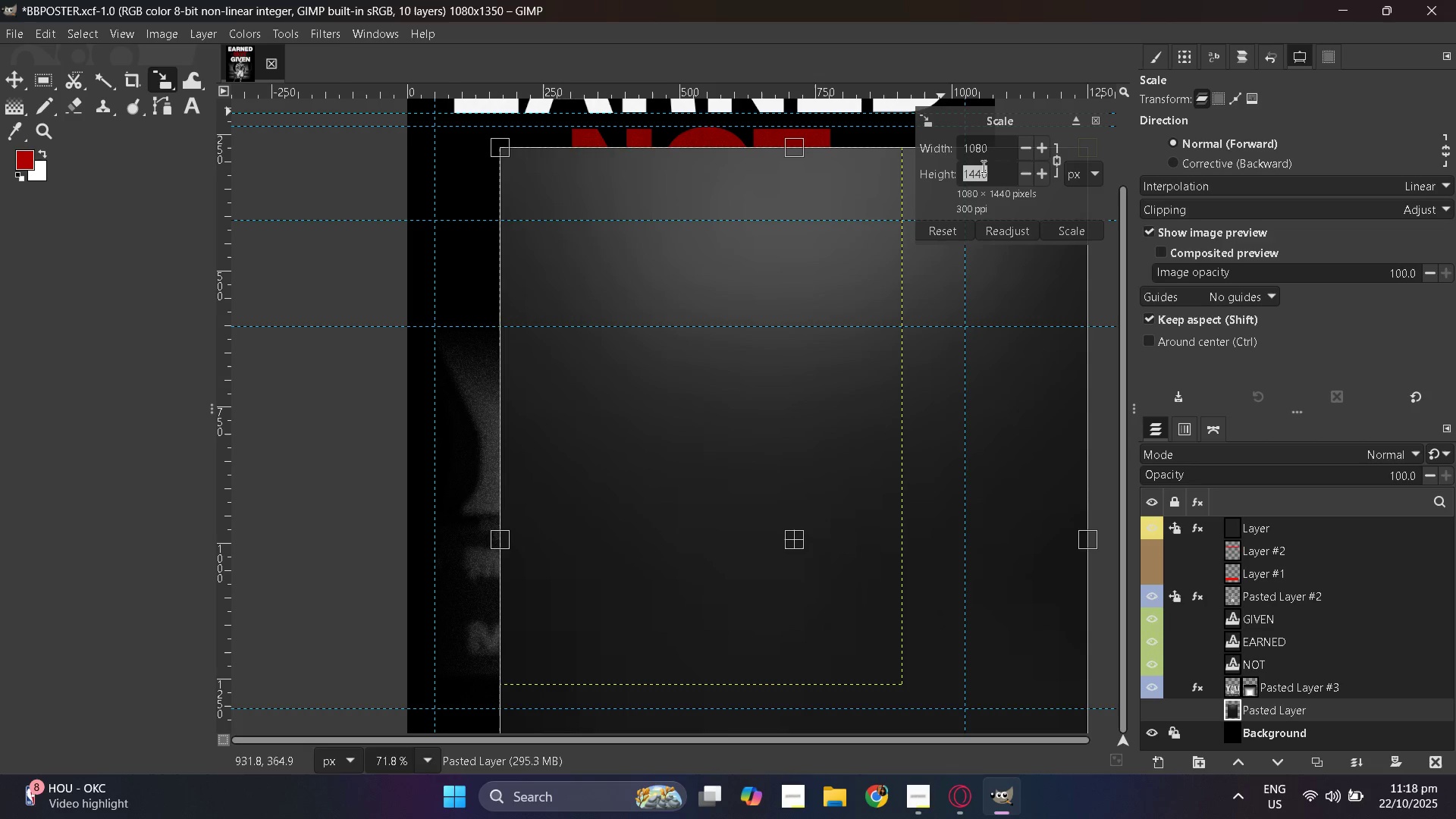 
key(Numpad1)
 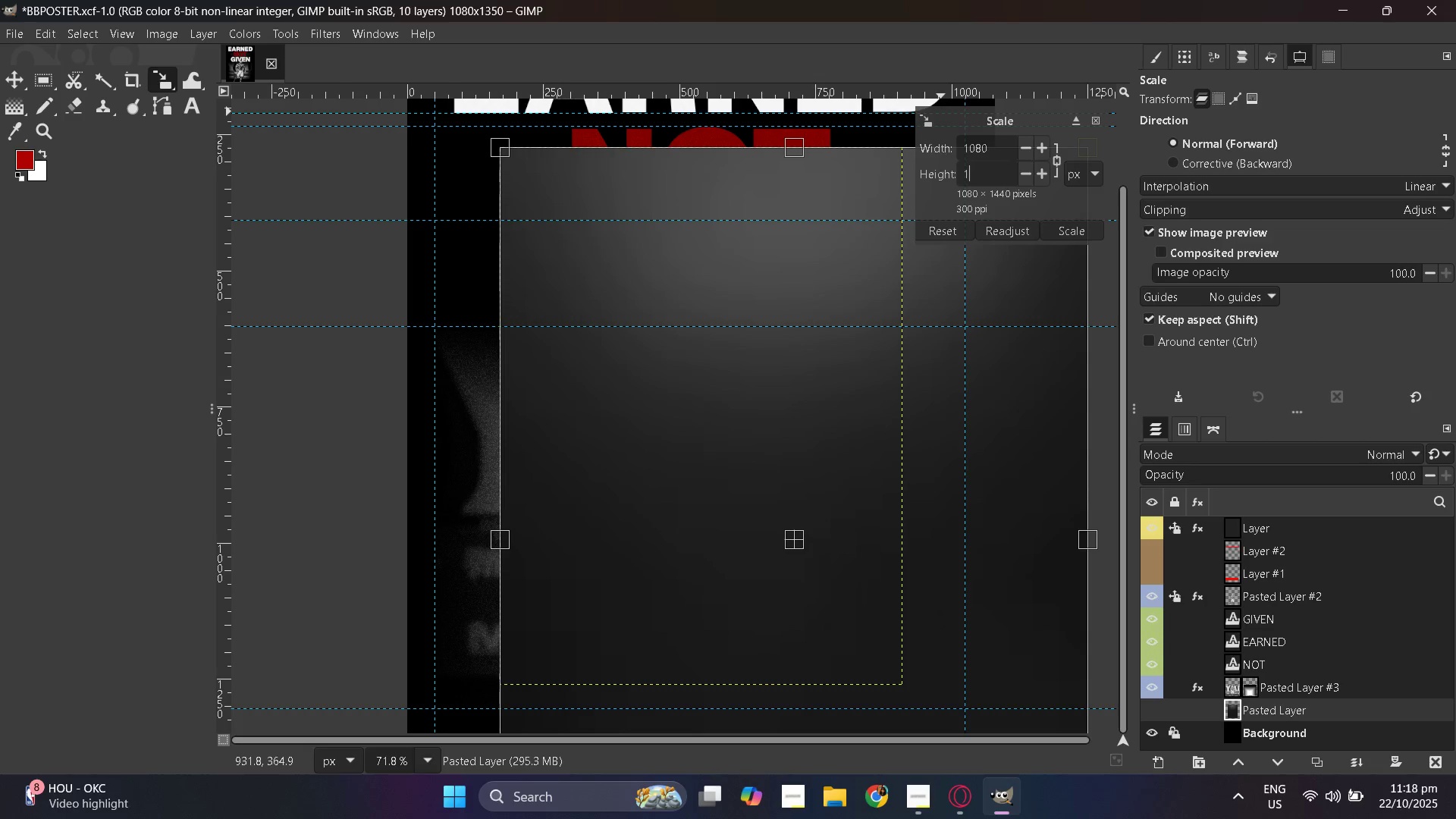 
key(Numpad9)
 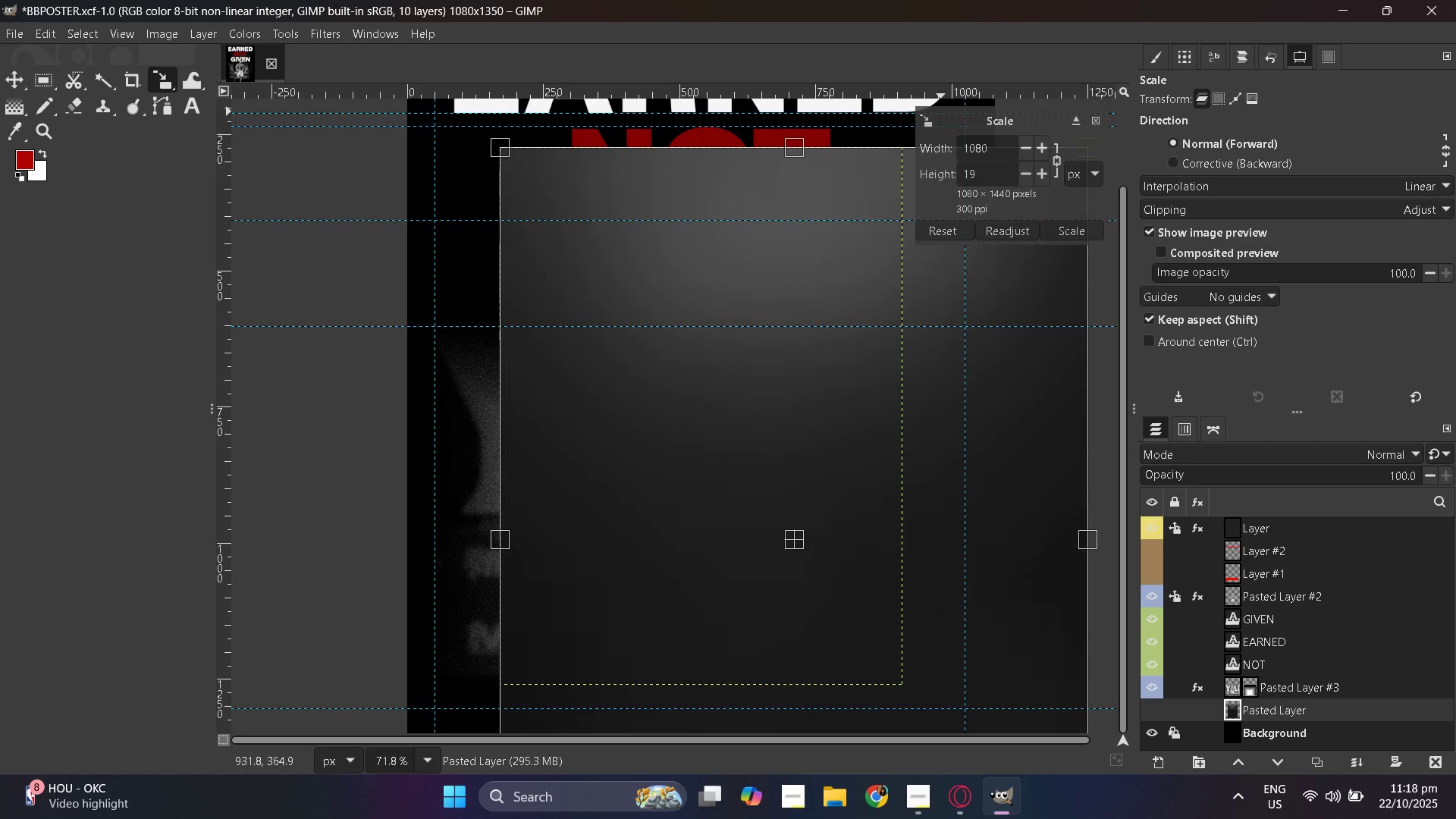 
wait(5.42)
 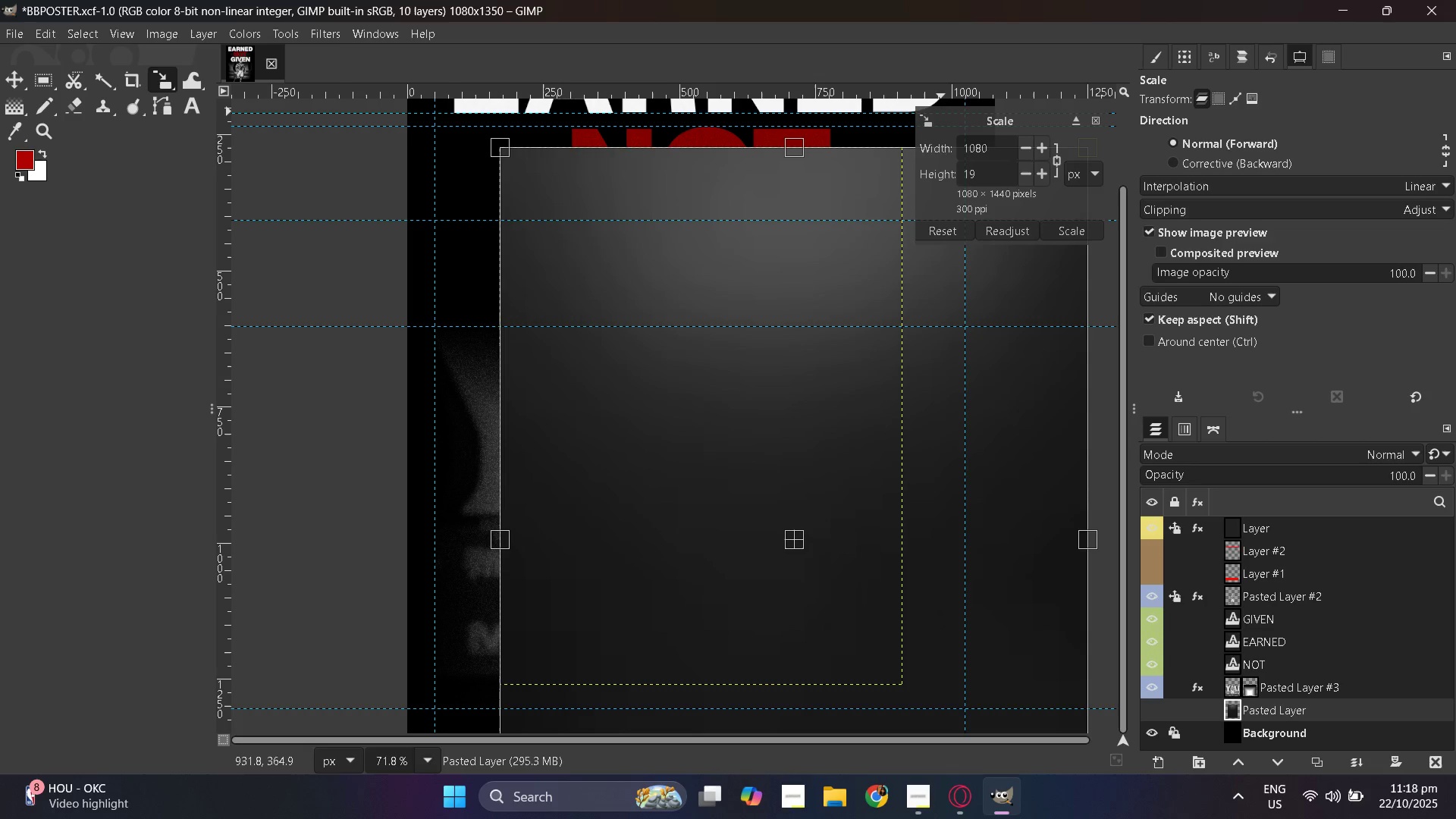 
key(Backspace)
 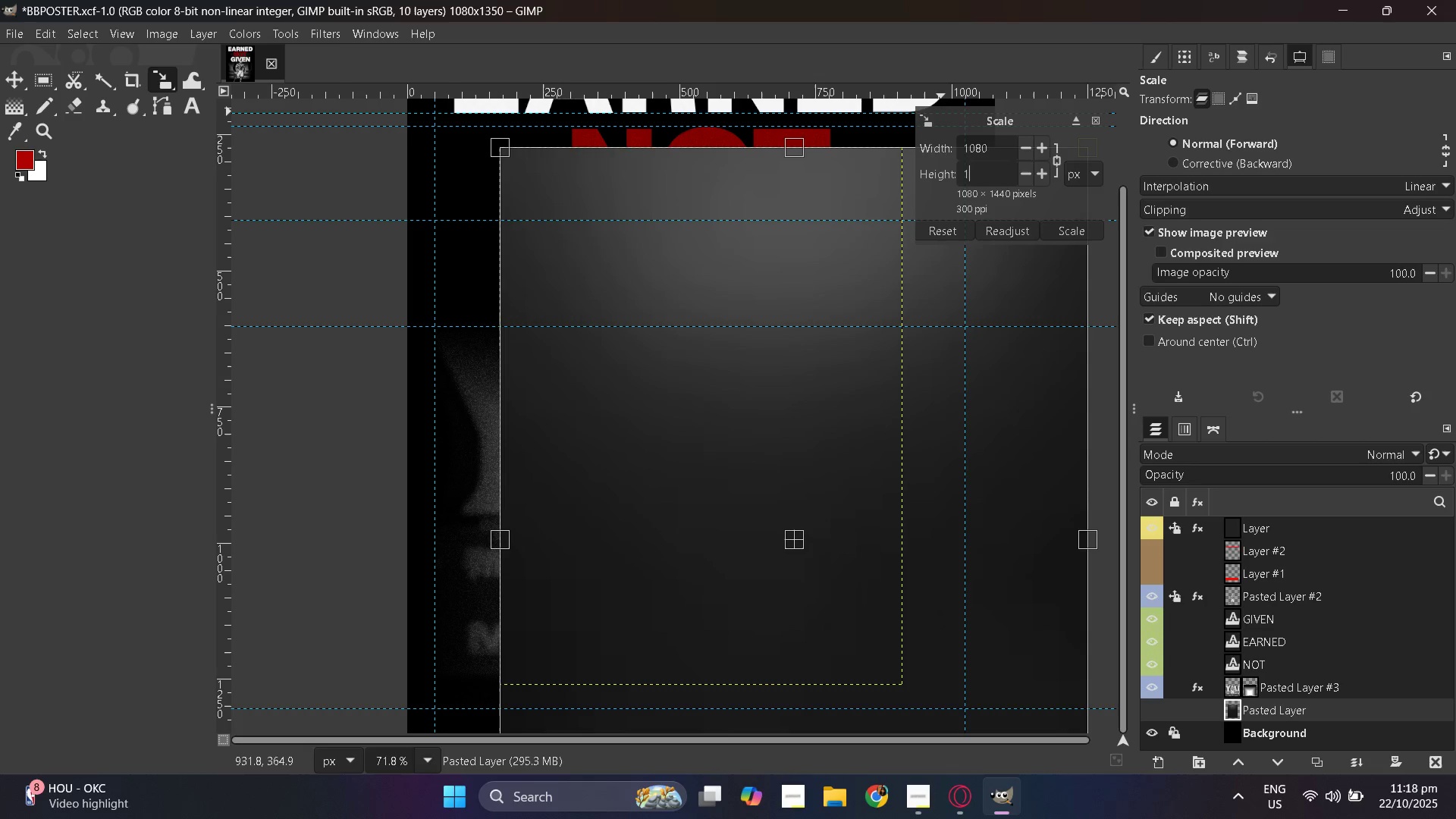 
key(Numpad3)
 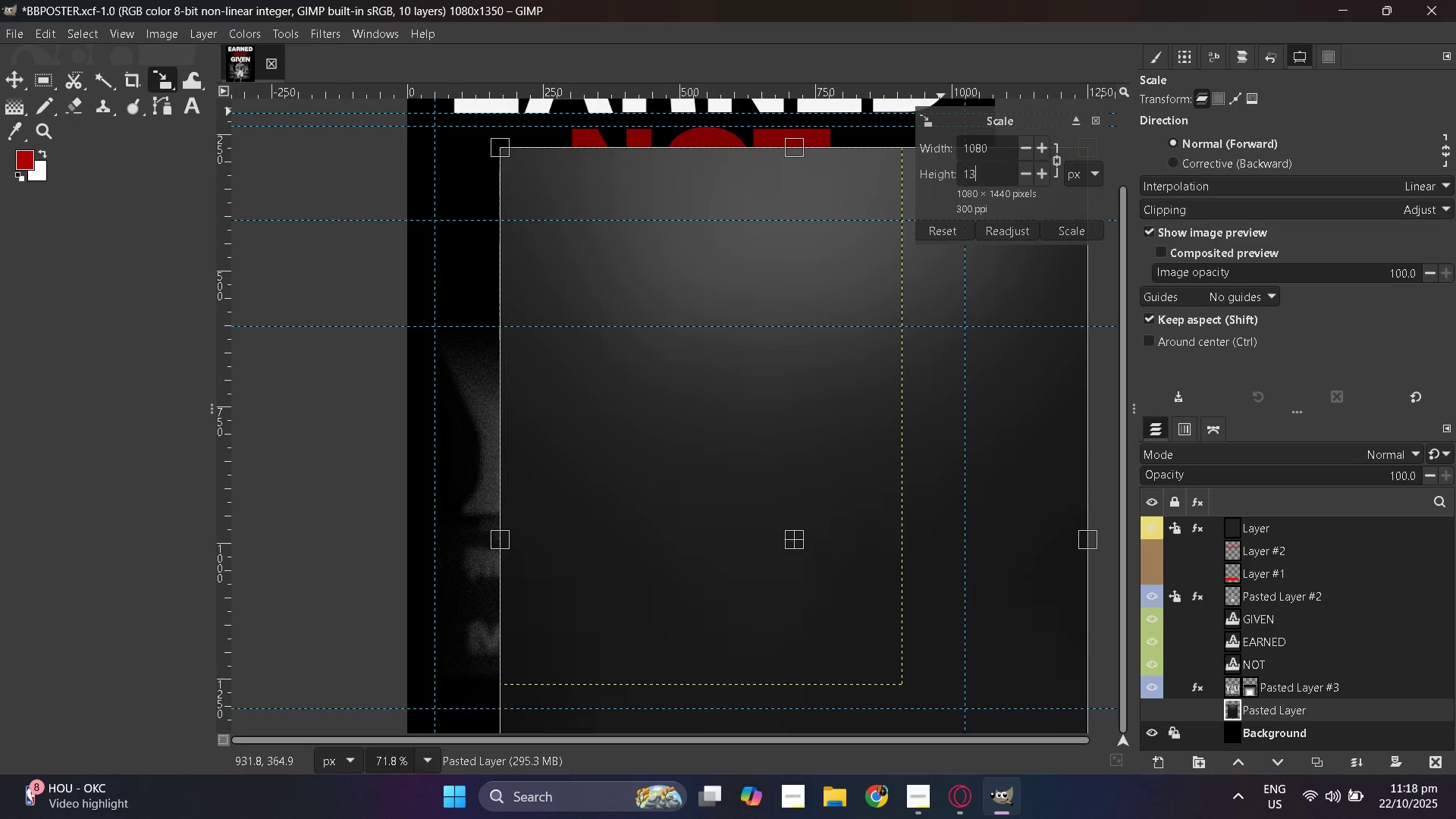 
key(Numpad5)
 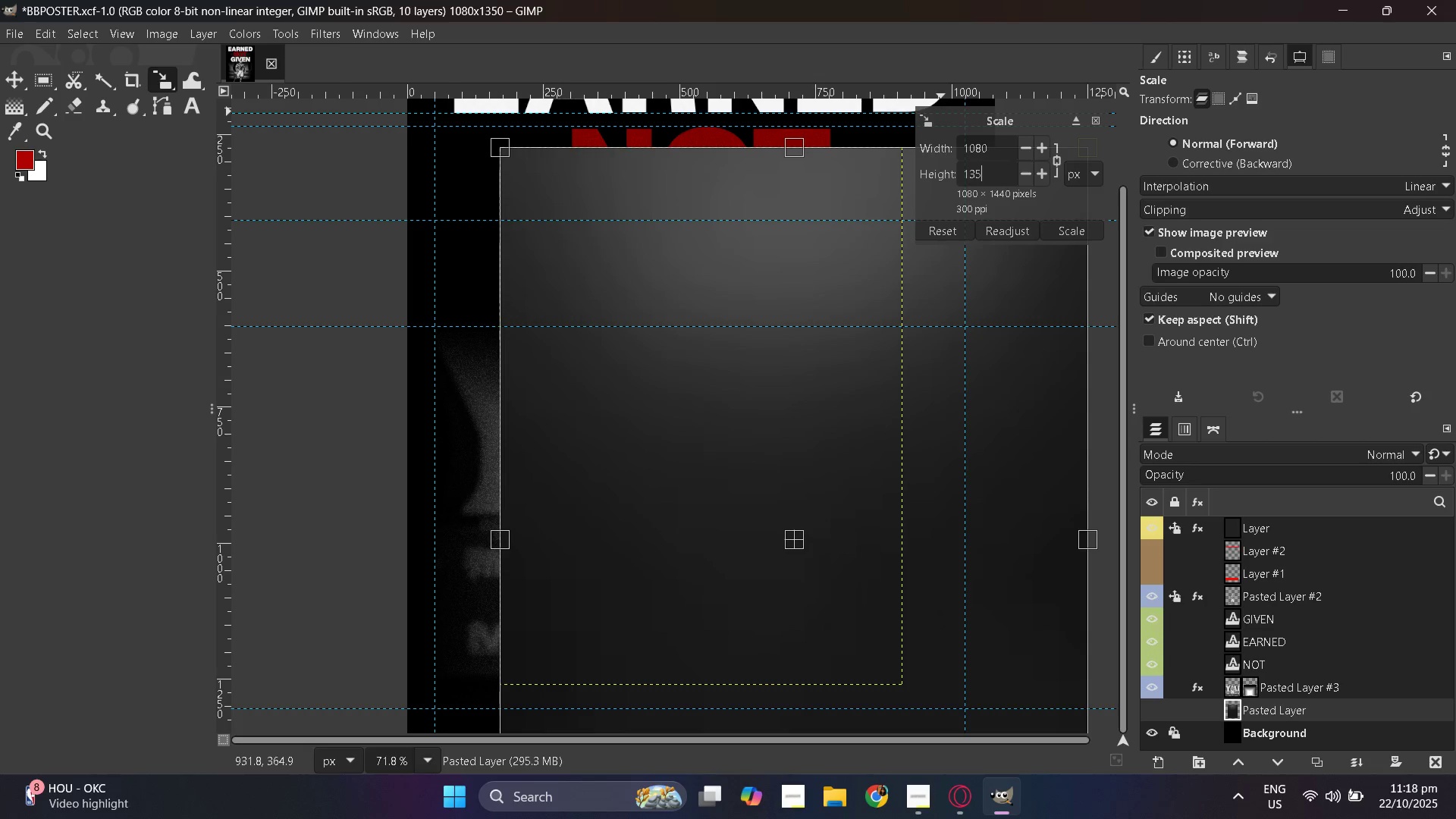 
key(Numpad0)
 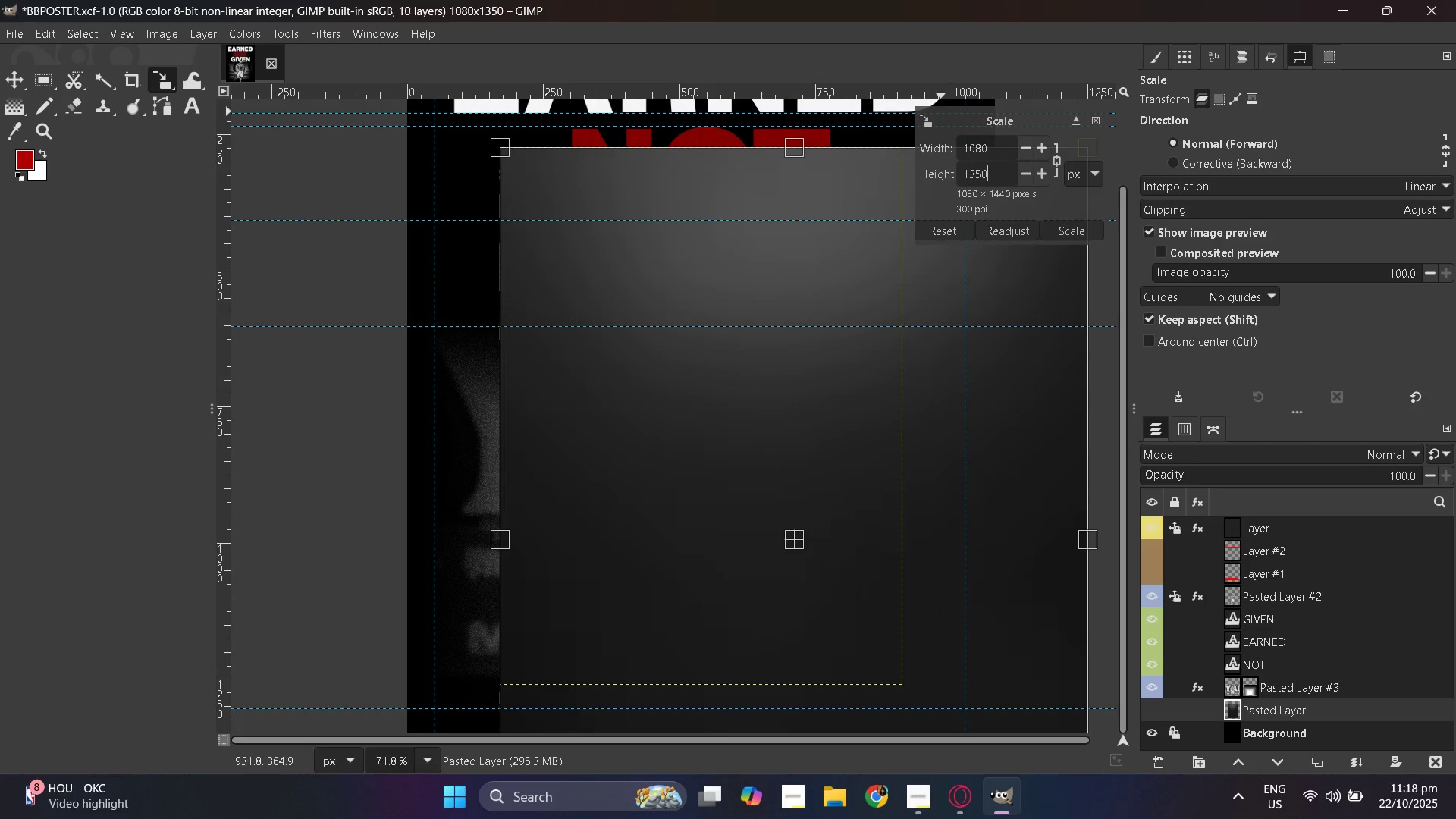 
key(NumpadEnter)
 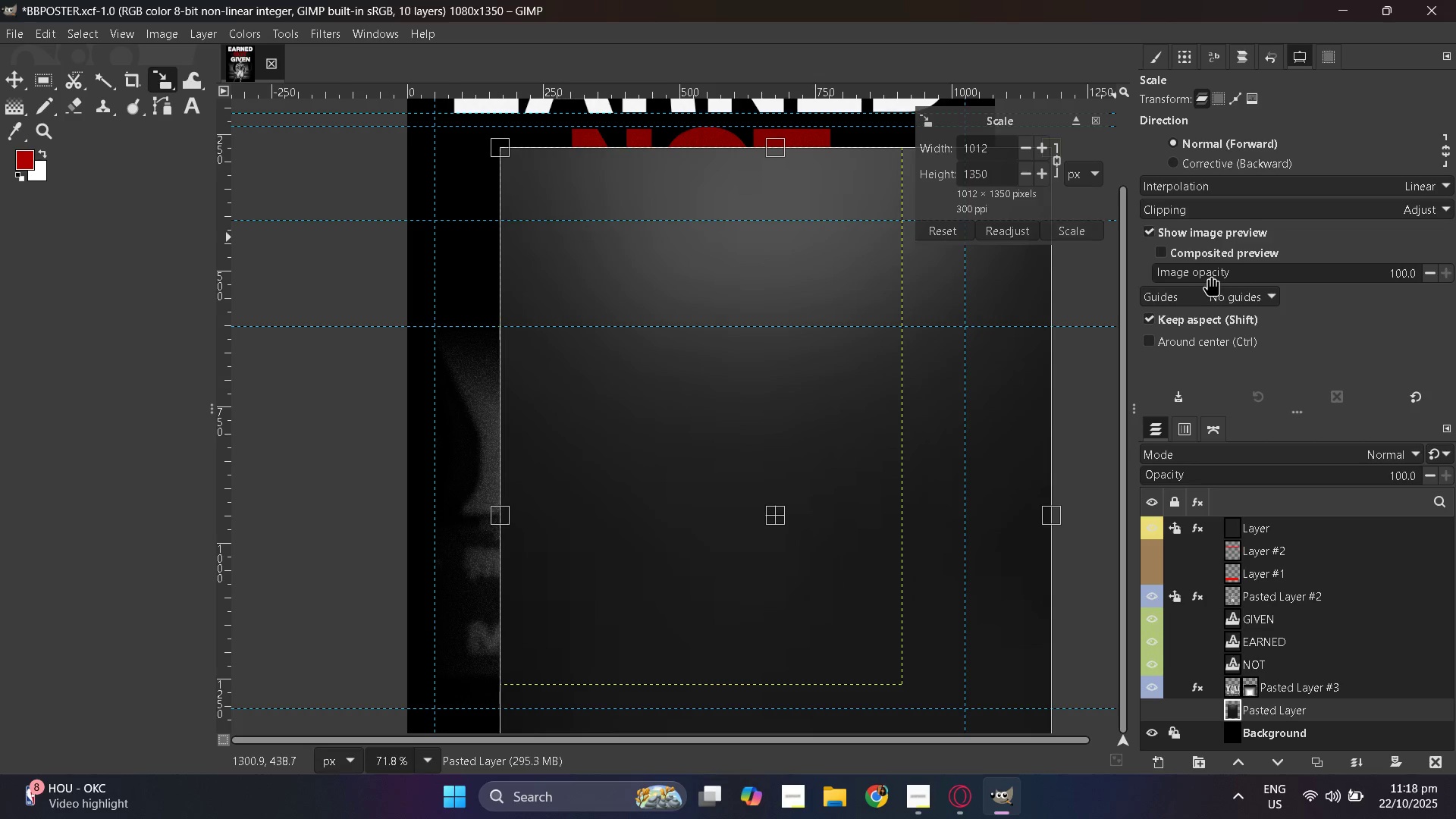 
left_click([1154, 316])
 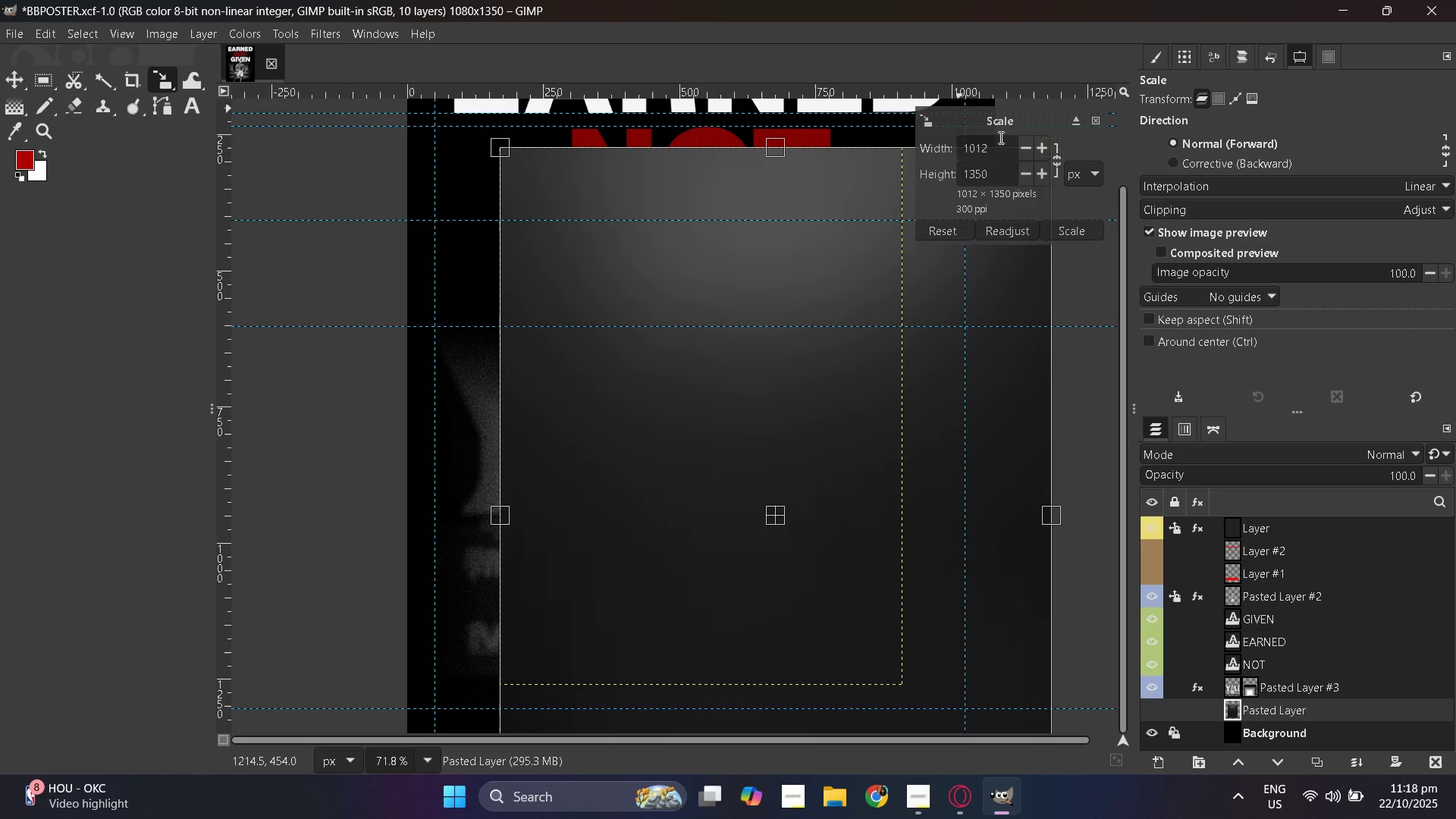 
double_click([996, 136])
 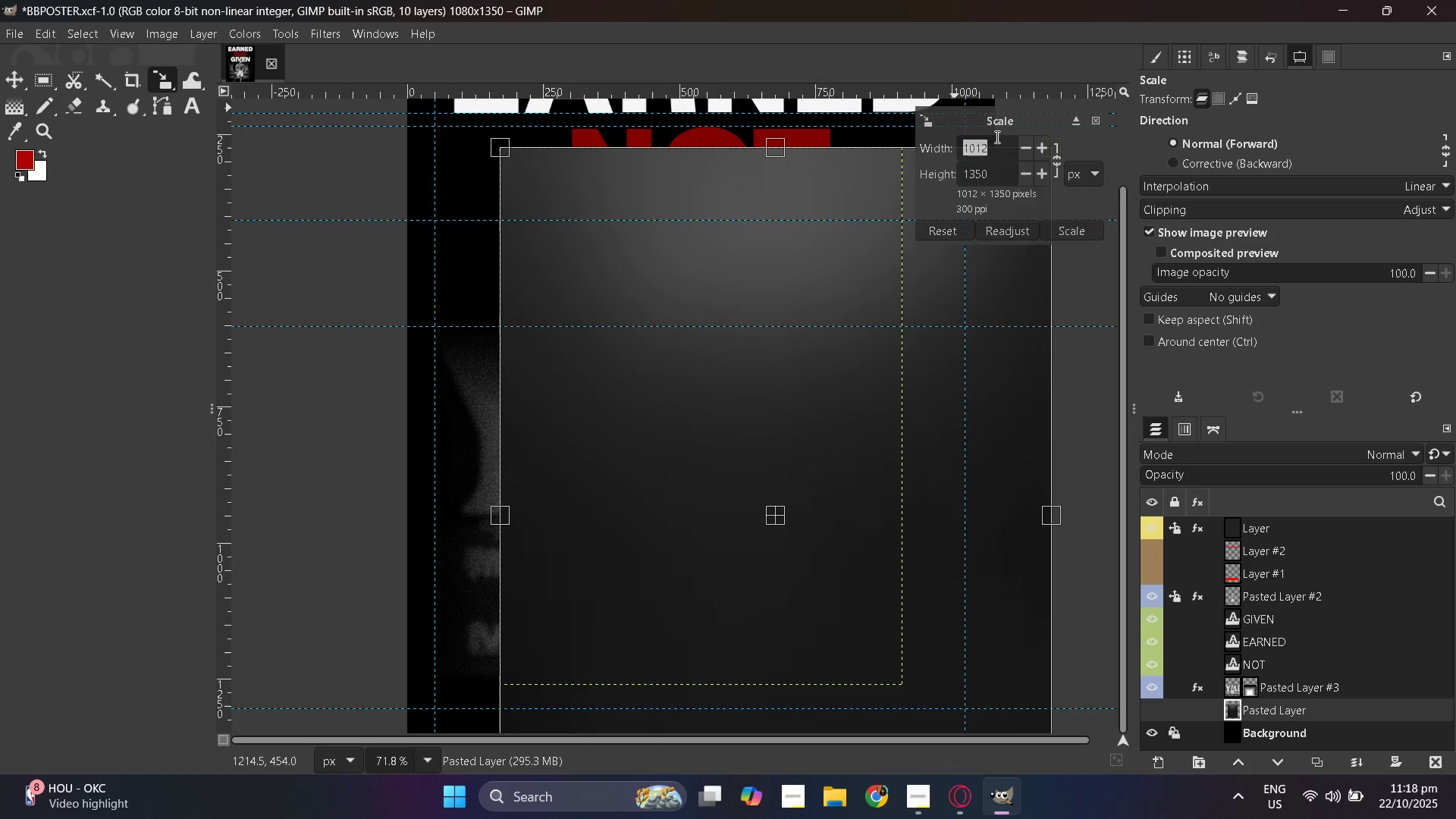 
key(Numpad1)
 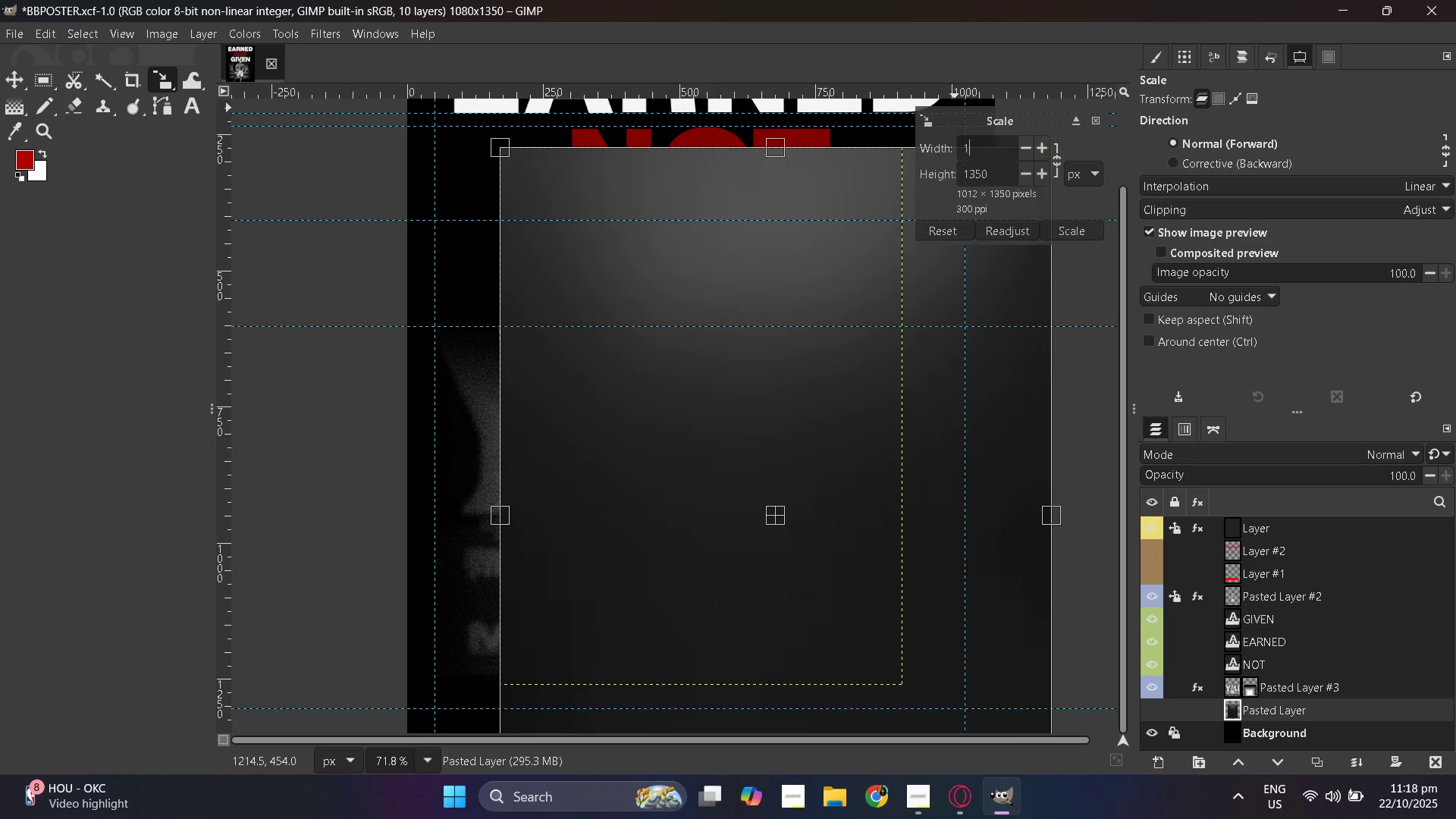 
key(Numpad9)
 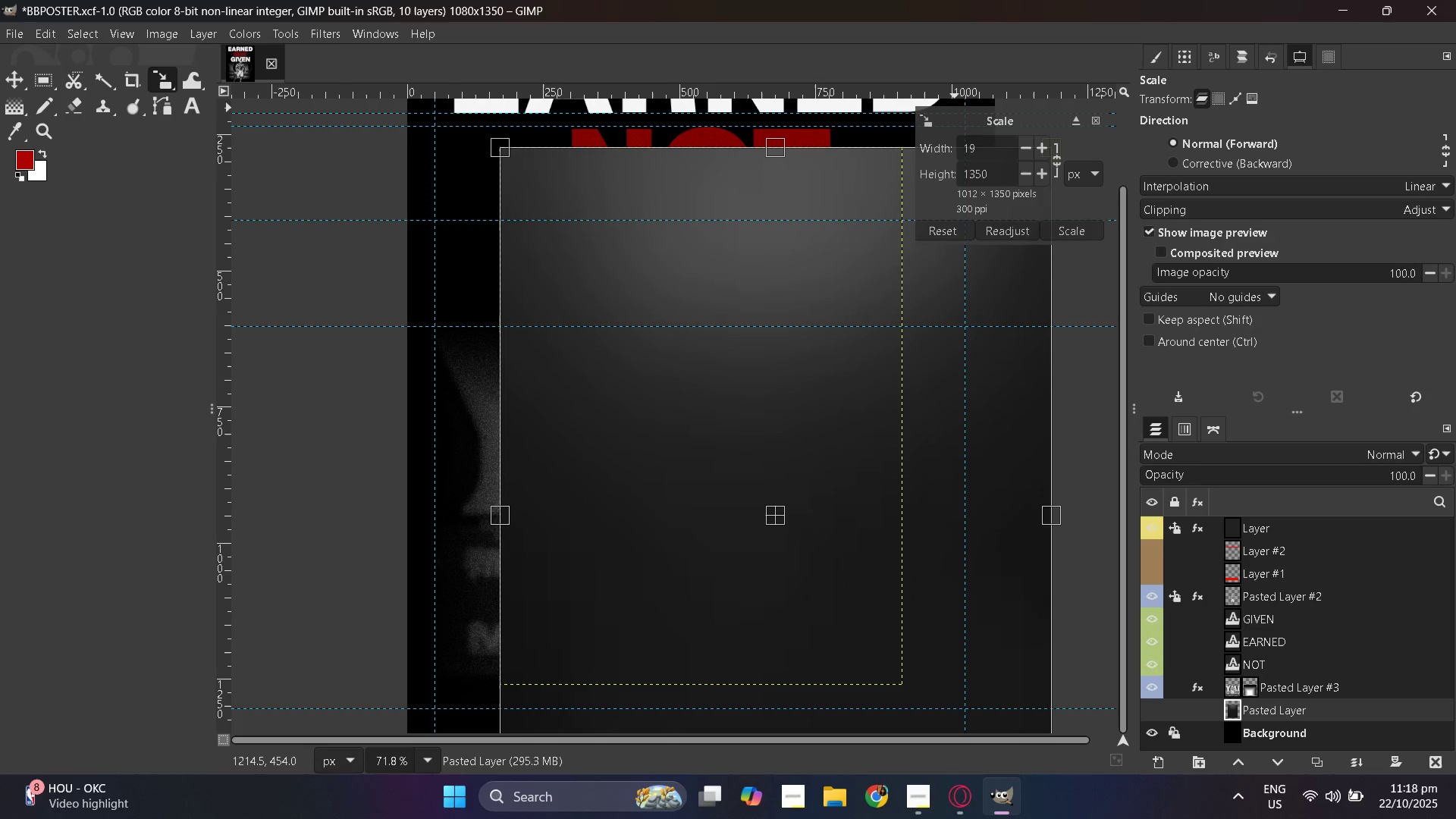 
key(Backspace)
 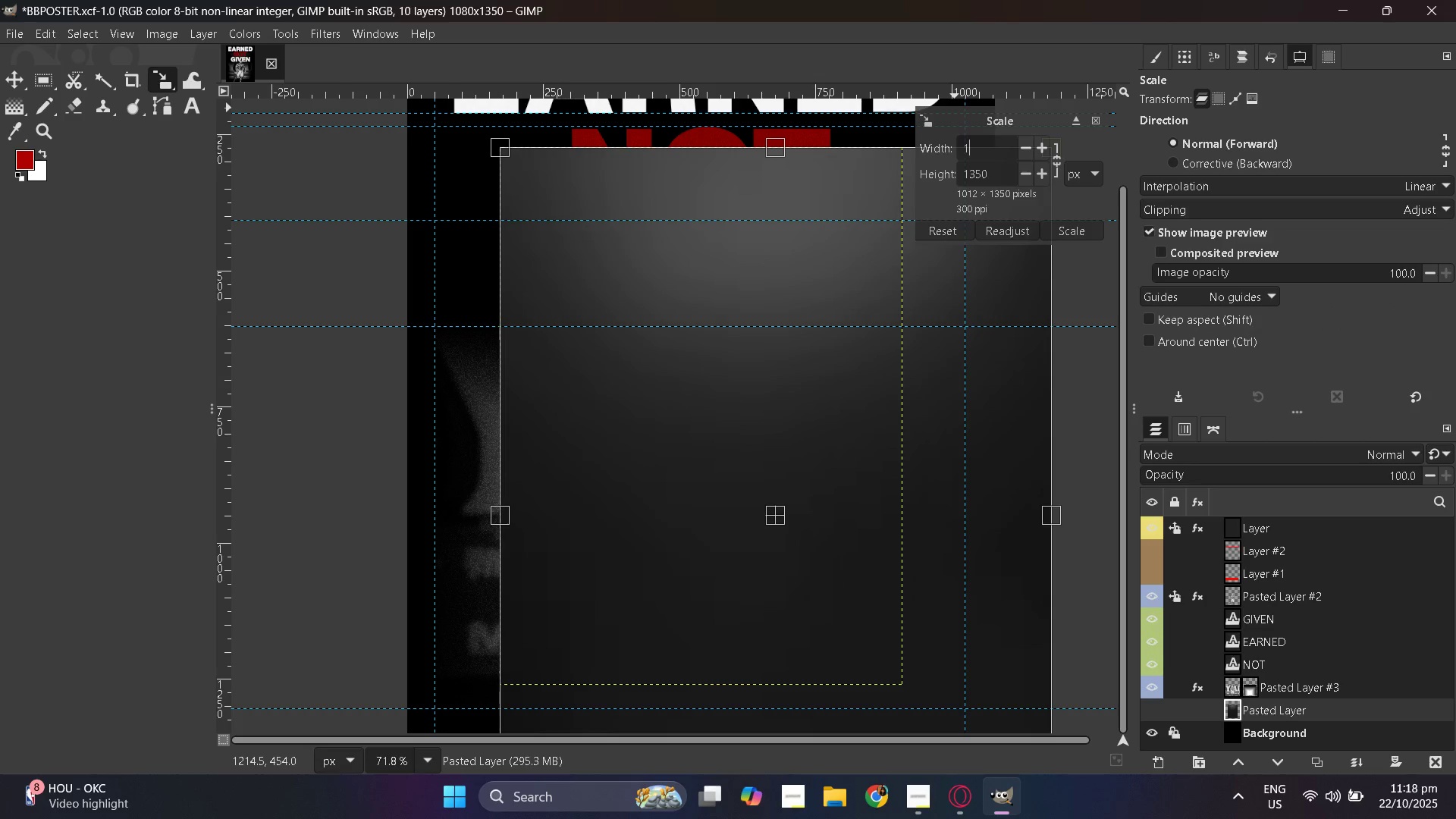 
key(Numpad0)
 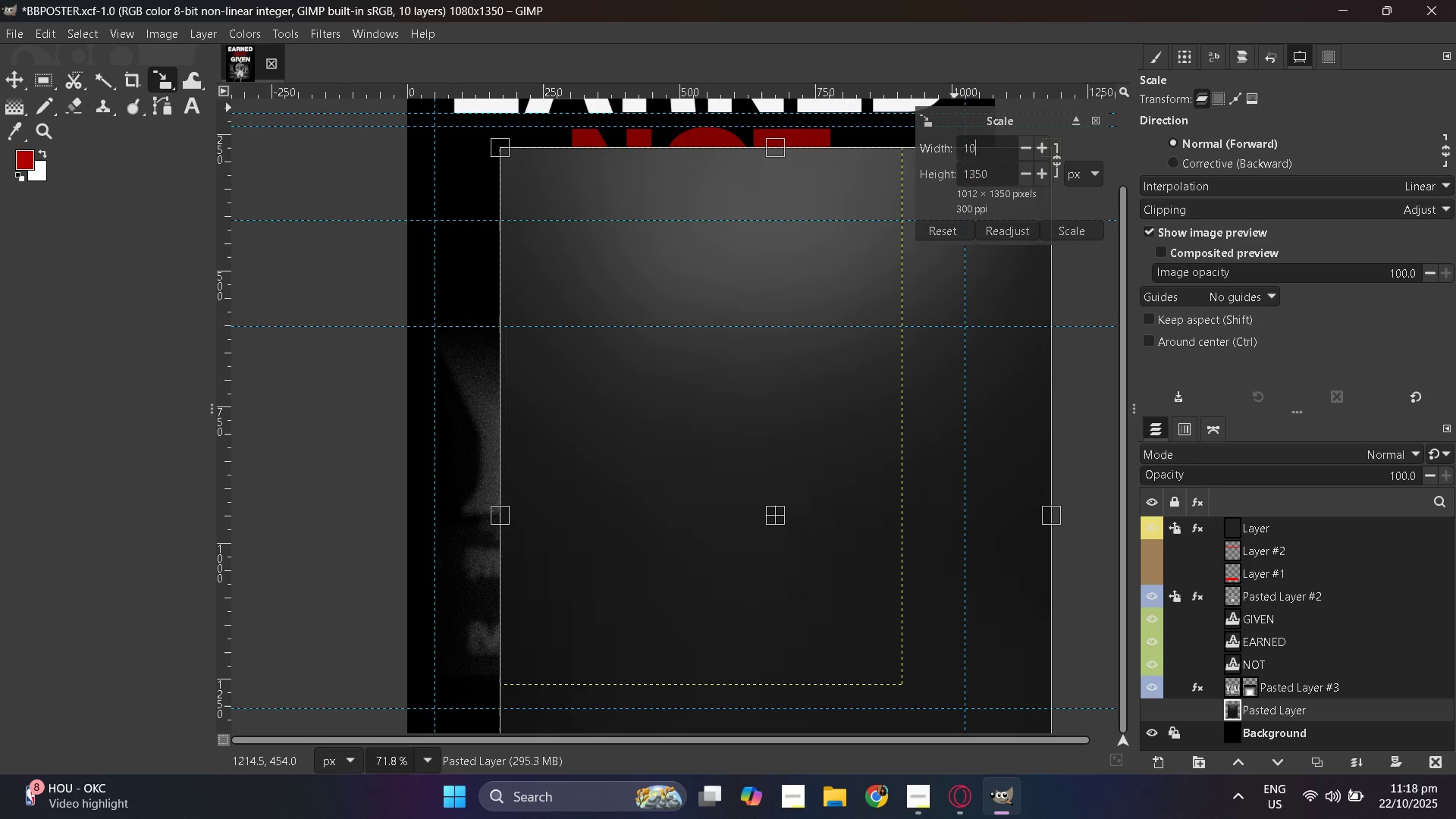 
key(Numpad8)
 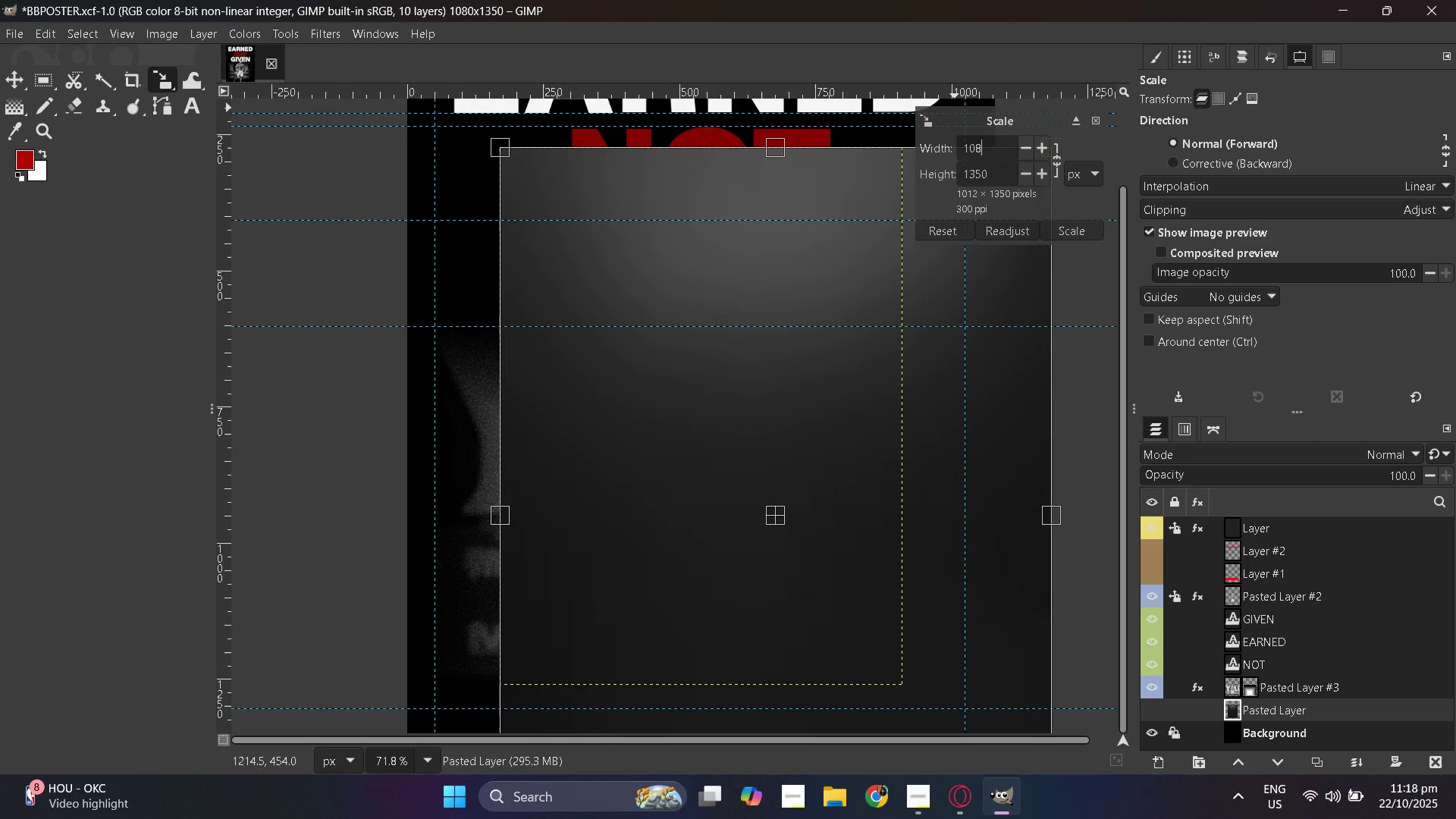 
key(Numpad0)
 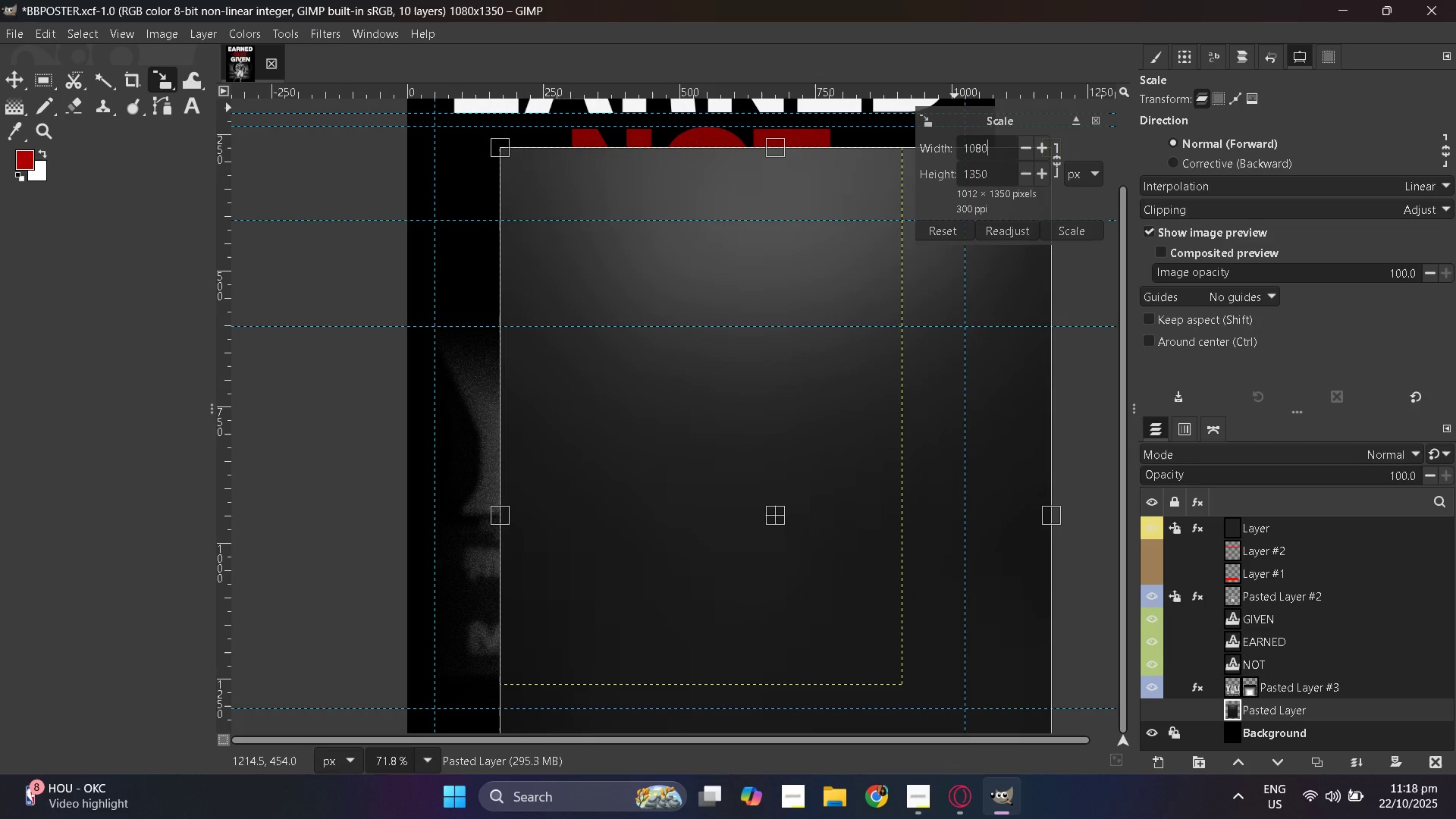 
key(NumpadEnter)
 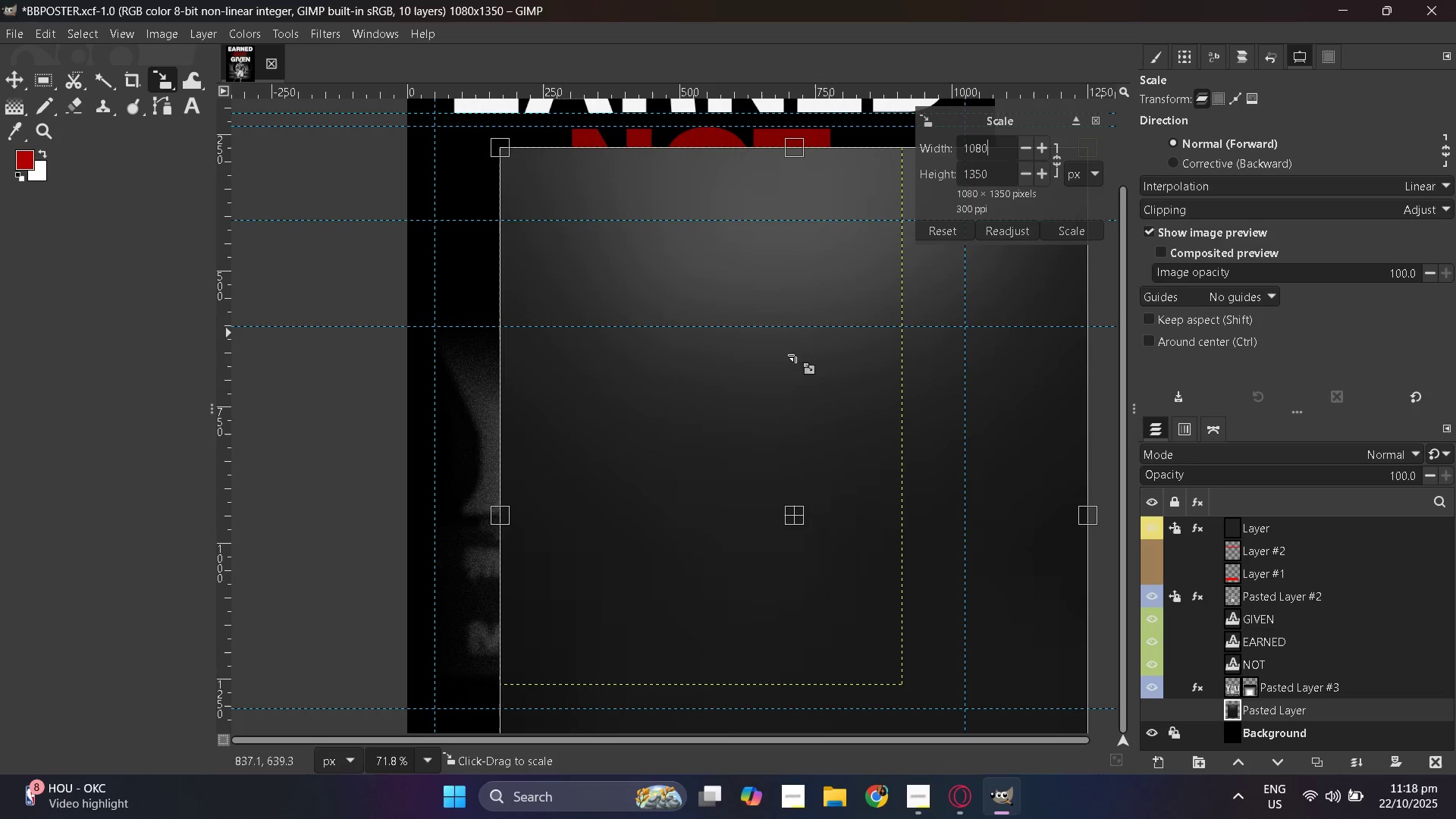 
hold_key(key=ControlLeft, duration=0.86)
scroll: coordinate [738, 355], scroll_direction: down, amount: 3.0
 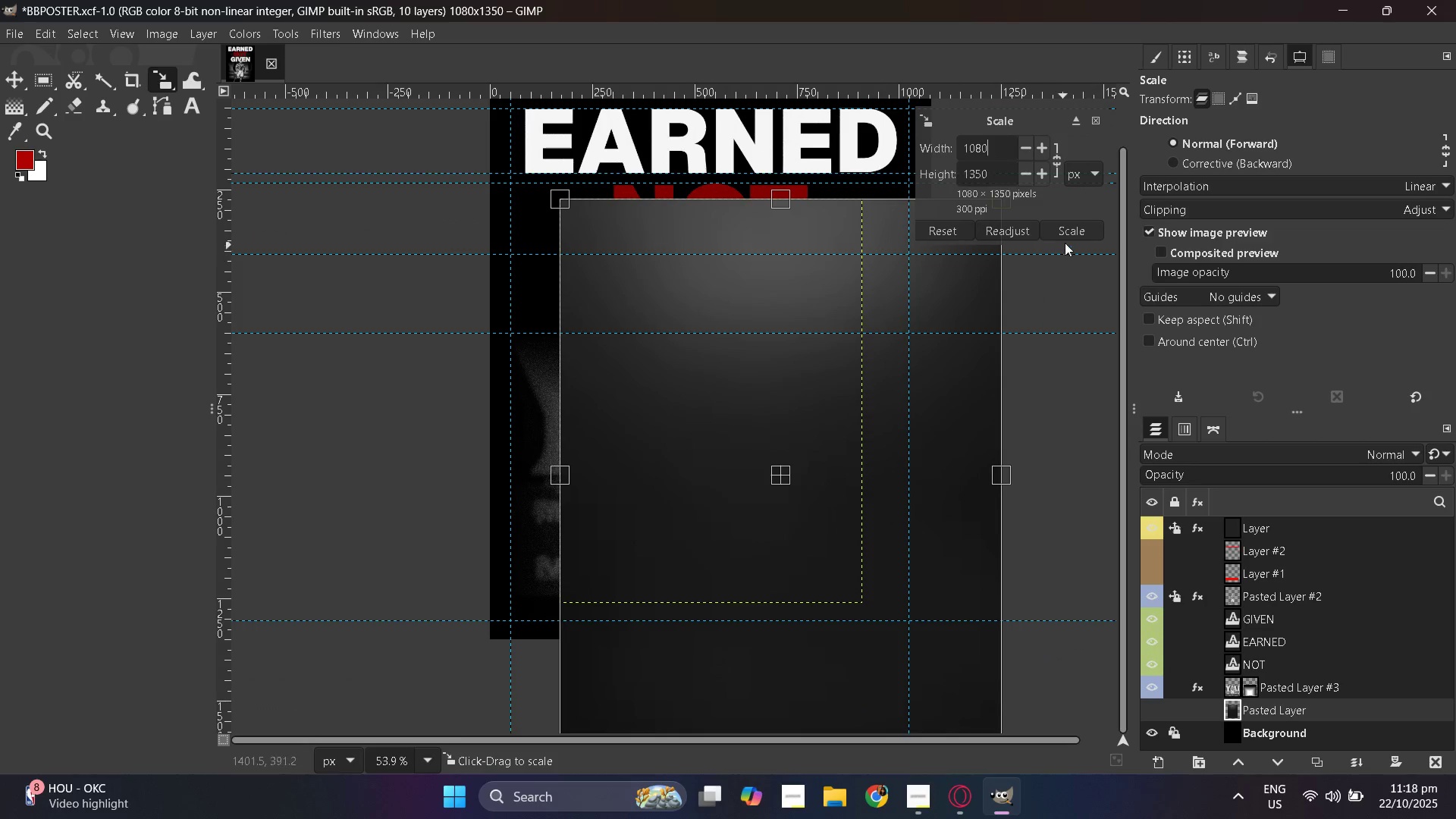 
left_click([1068, 234])
 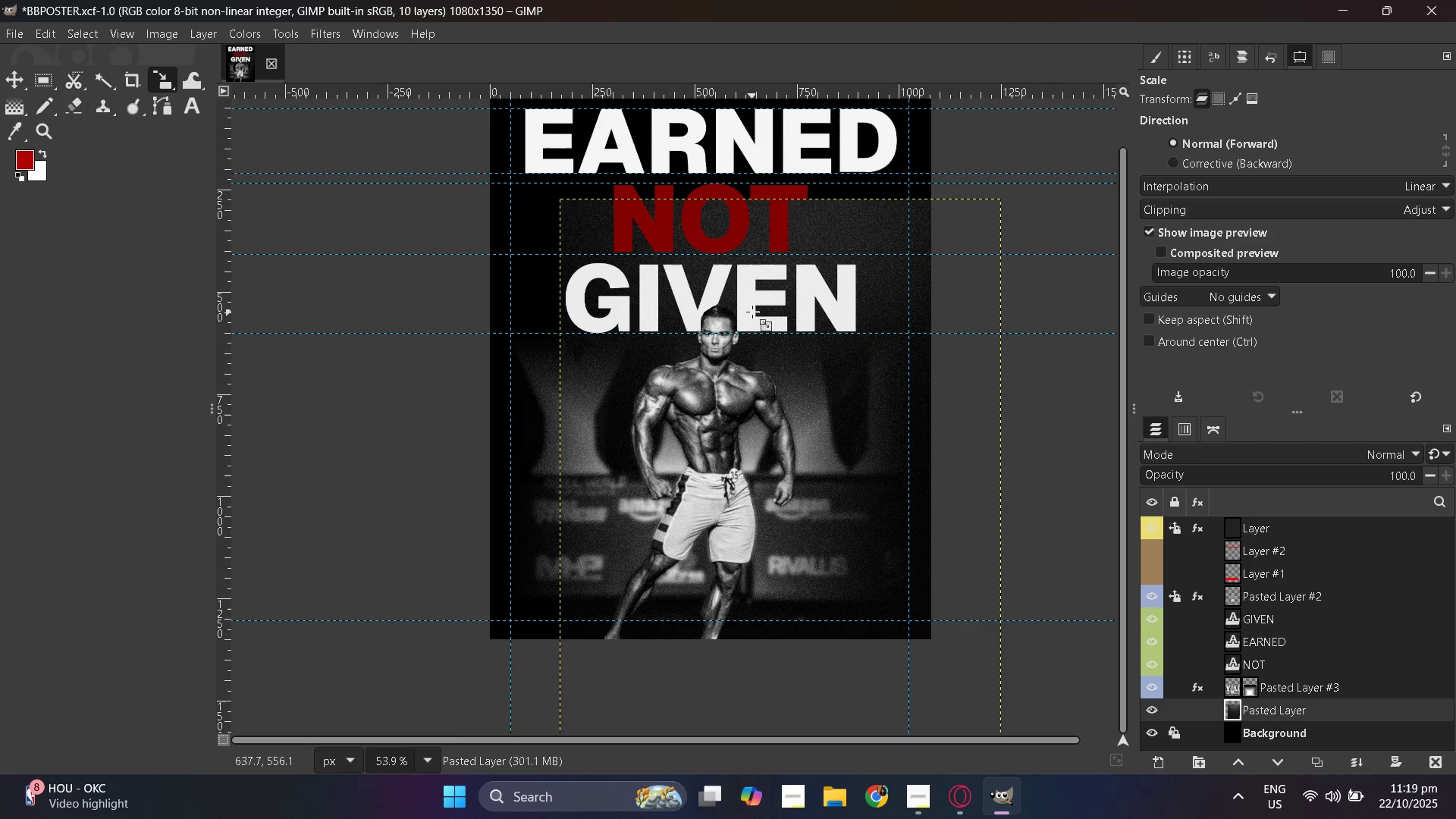 
right_click([17, 74])
 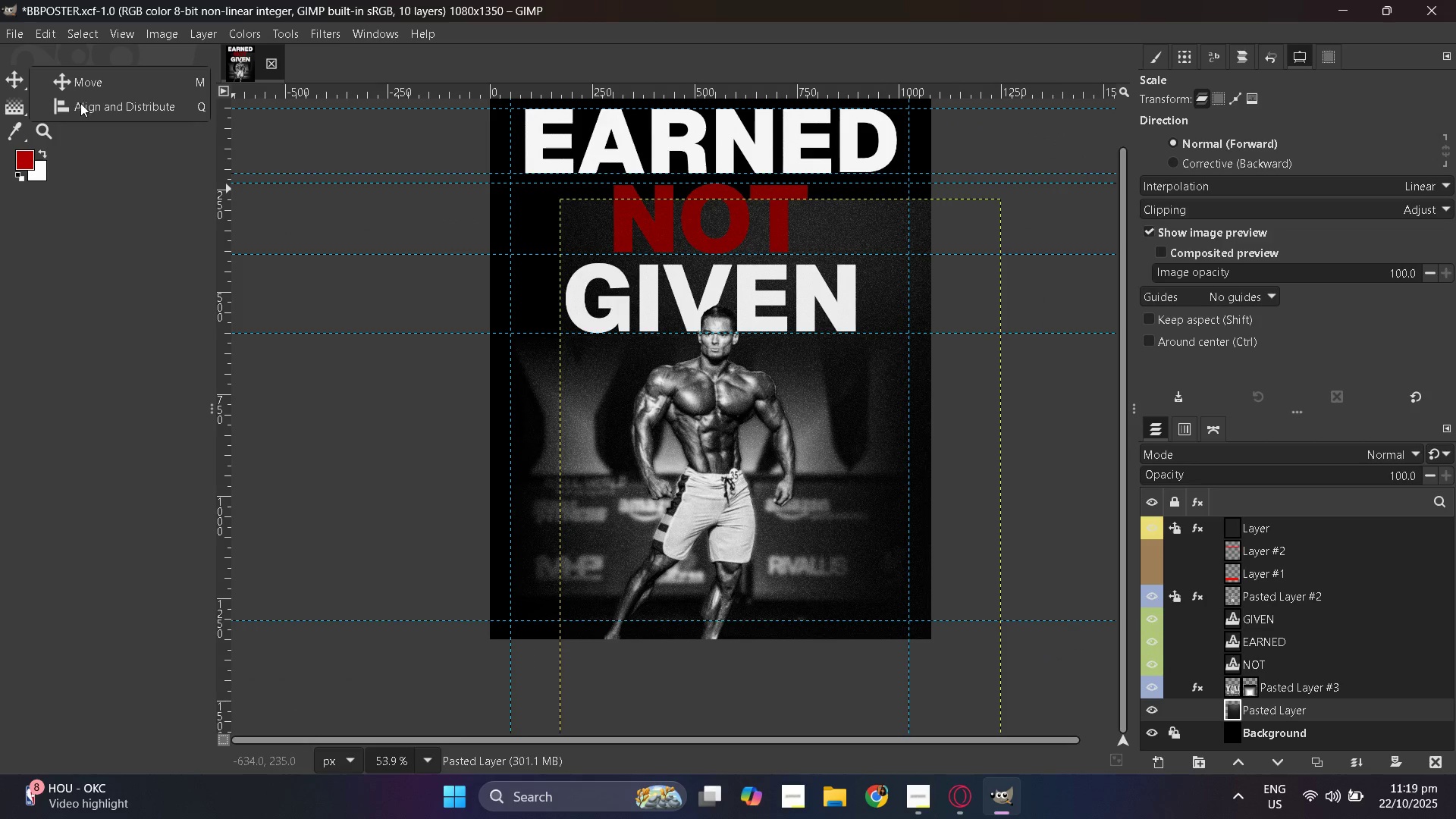 
left_click([80, 107])
 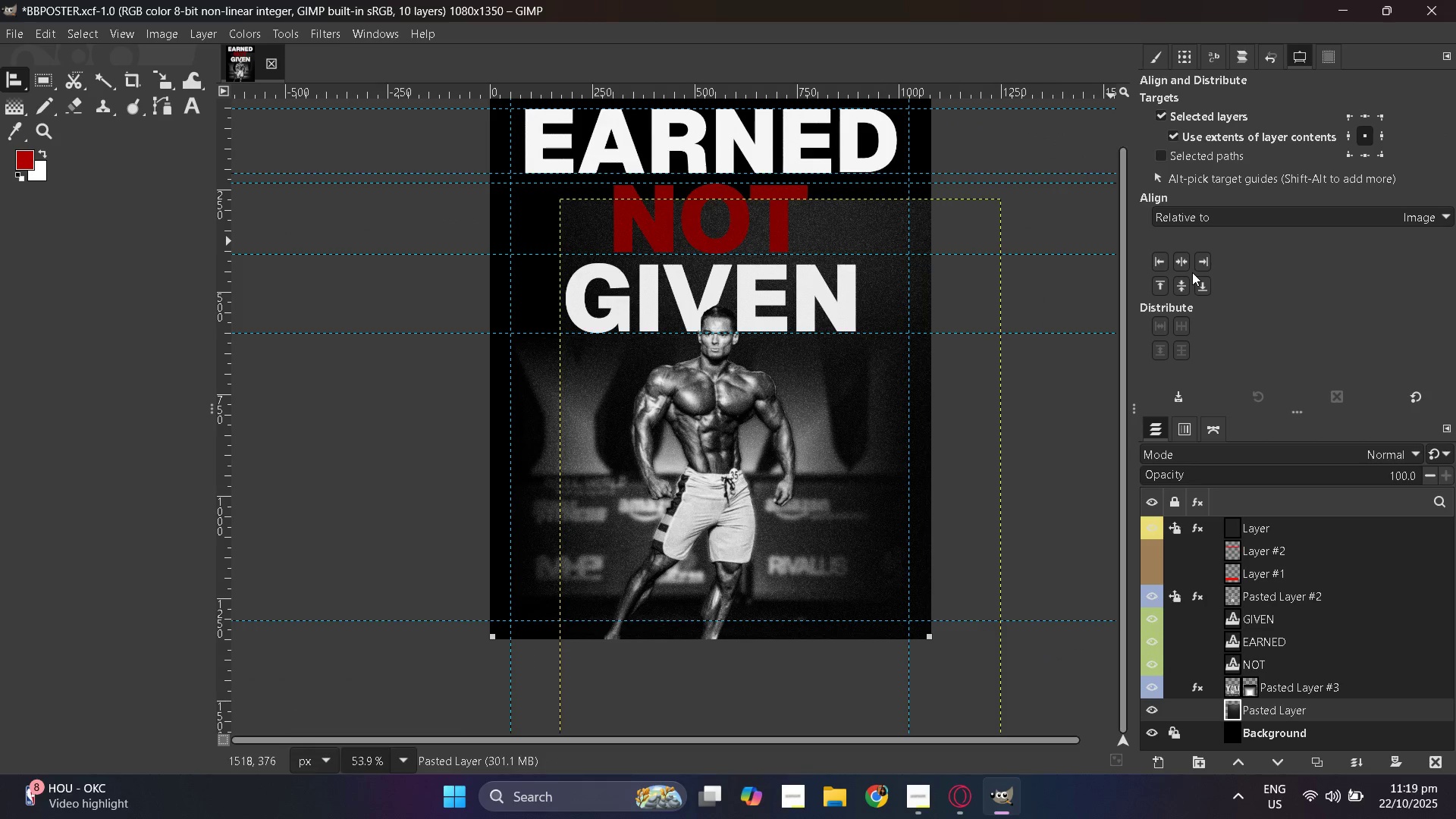 
left_click([1191, 270])
 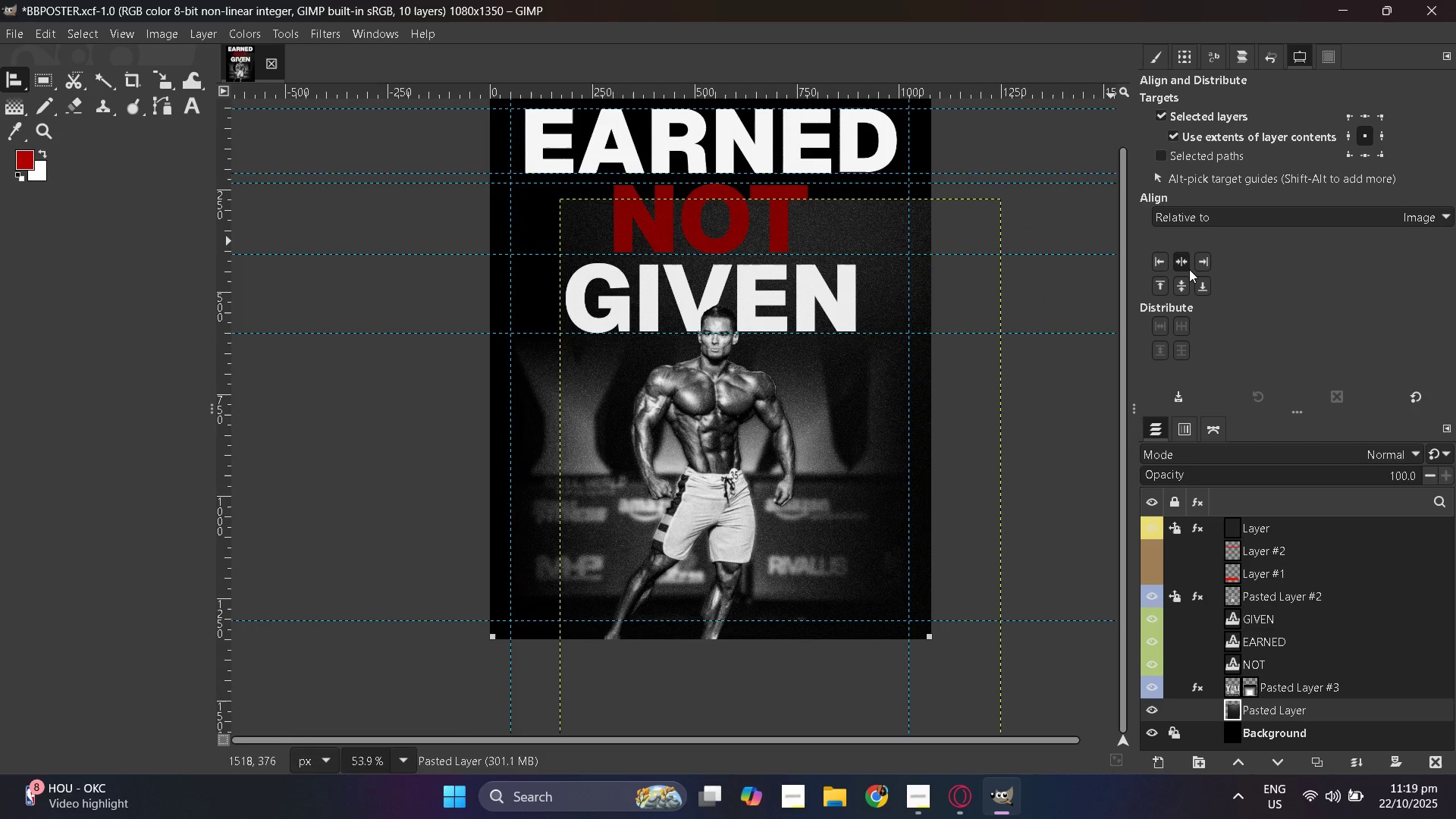 
left_click([1189, 269])
 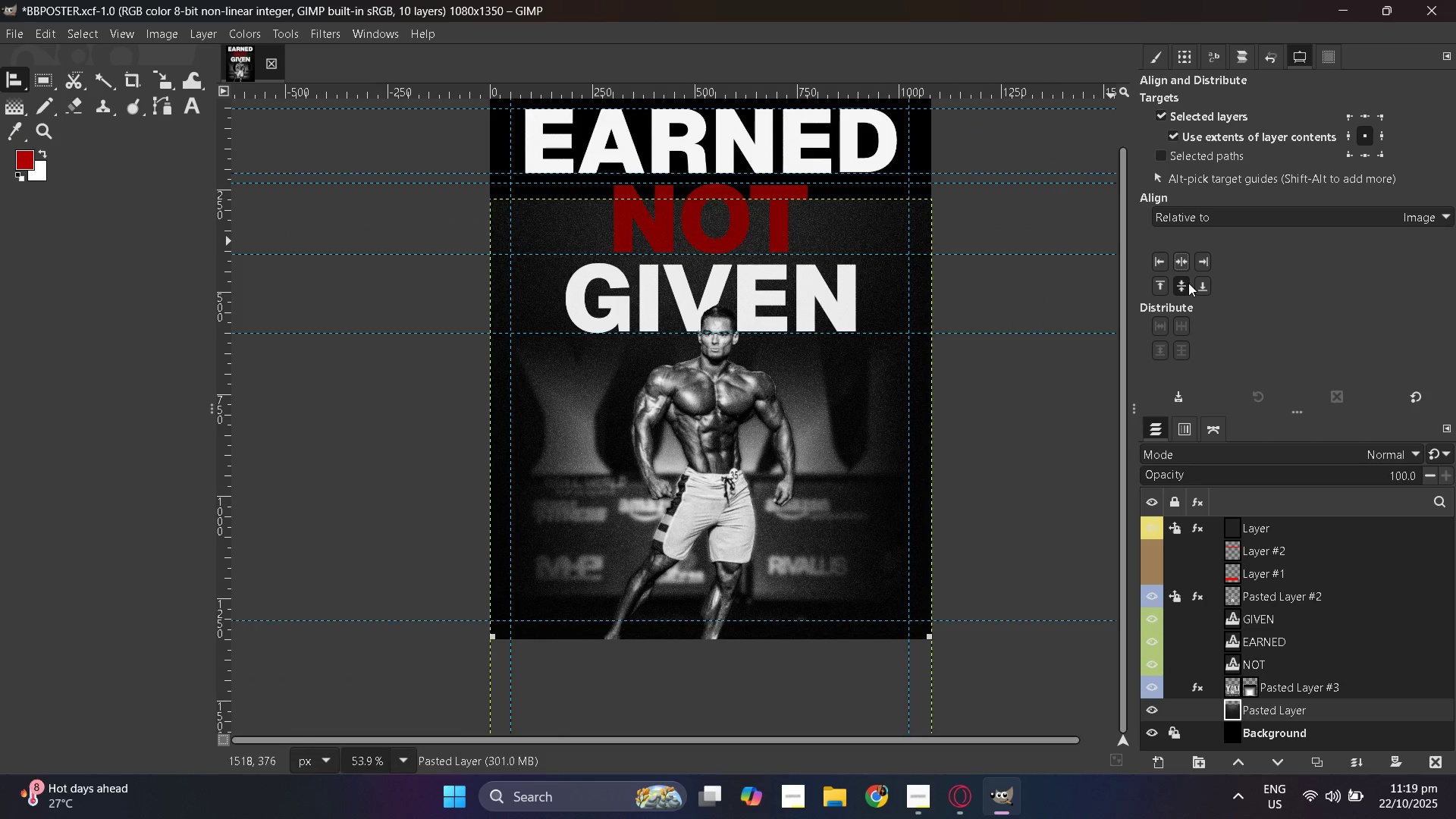 
left_click([1188, 283])
 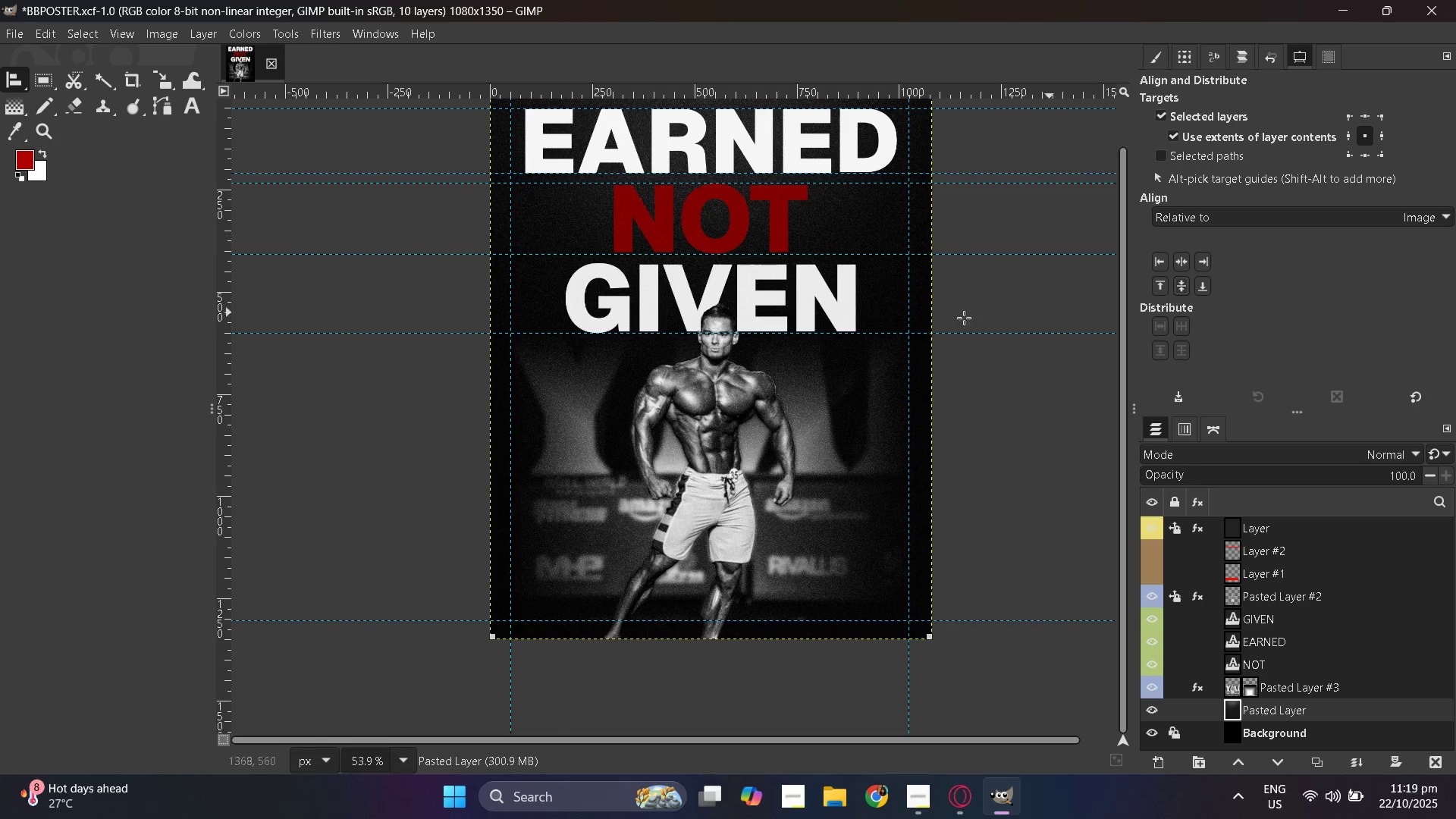 
scroll: coordinate [763, 369], scroll_direction: up, amount: 5.0
 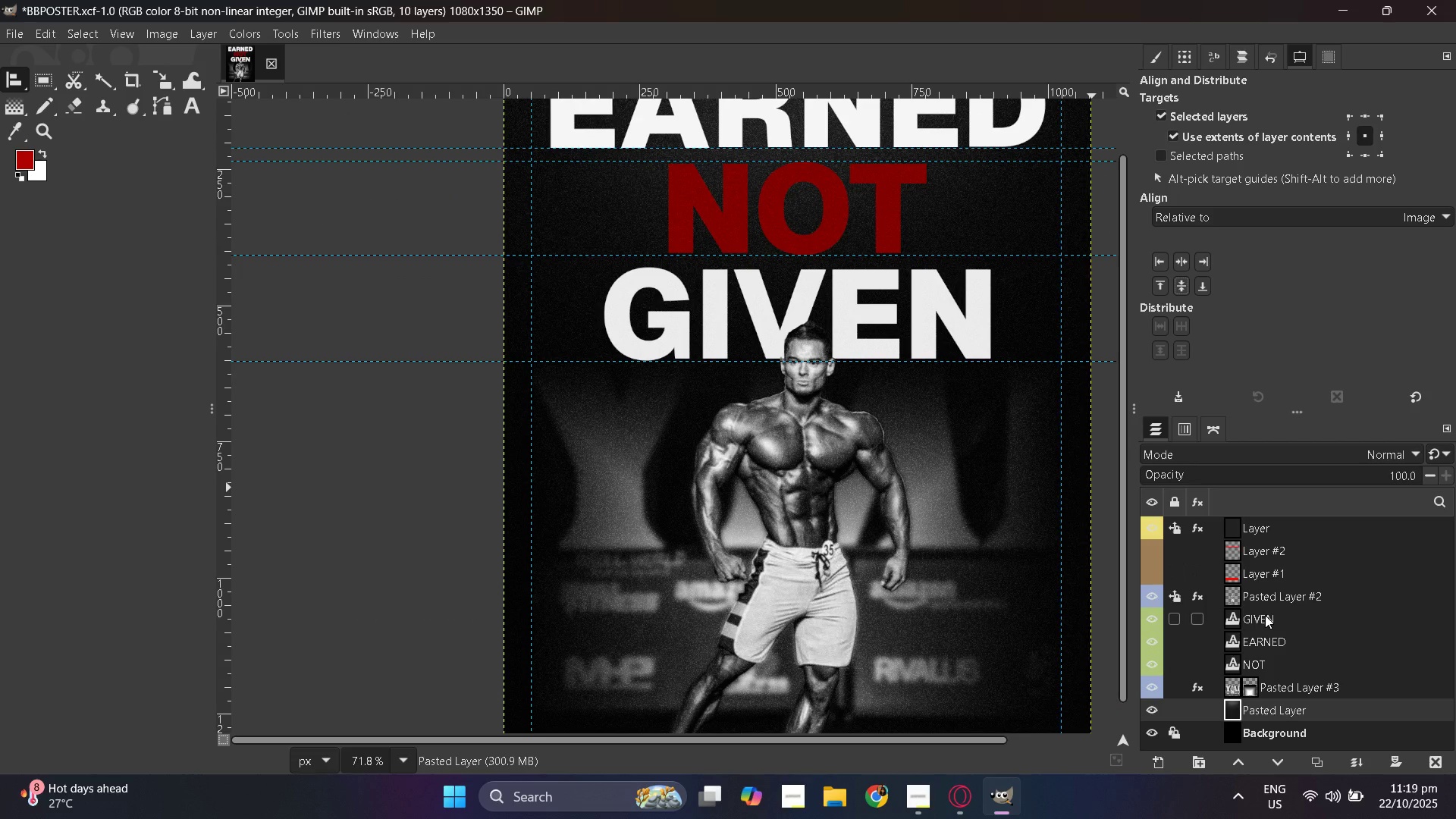 
hold_key(key=ControlLeft, duration=0.41)
 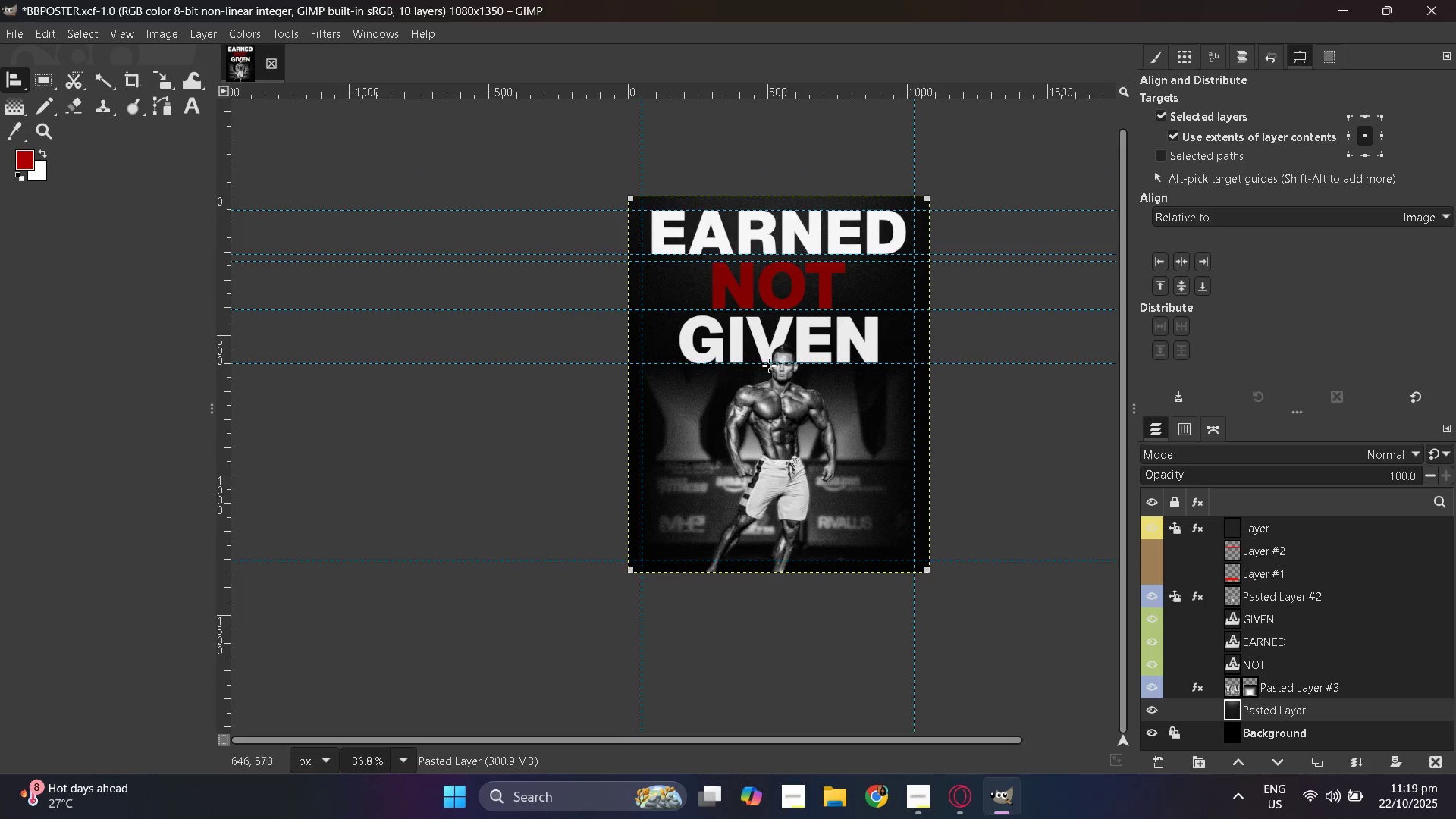 
hold_key(key=ControlLeft, duration=0.73)
 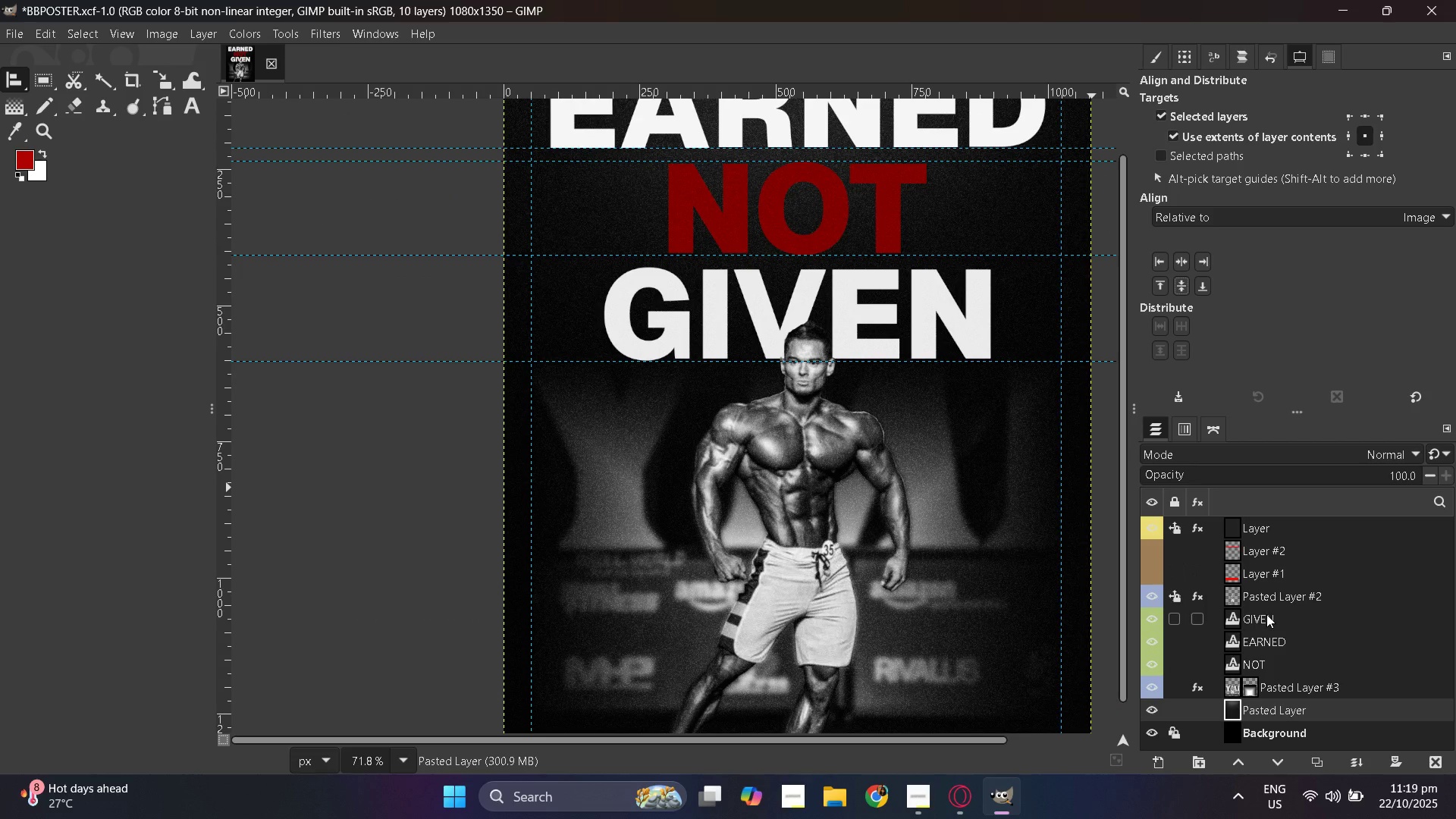 
hold_key(key=ControlLeft, duration=0.59)
scroll: coordinate [1006, 628], scroll_direction: up, amount: 3.0
 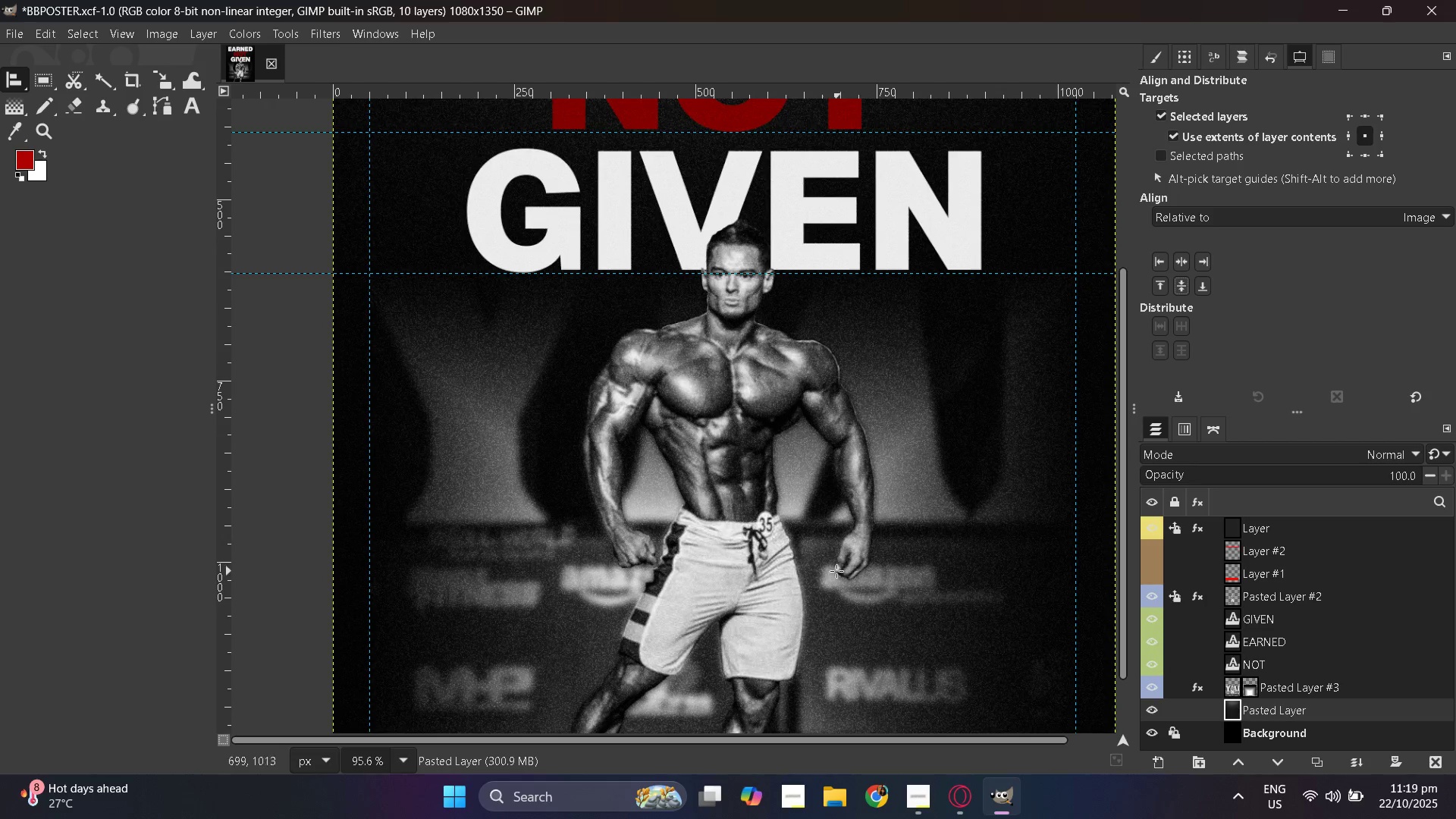 
hold_key(key=ControlLeft, duration=1.3)
scroll: coordinate [923, 579], scroll_direction: up, amount: 2.0
 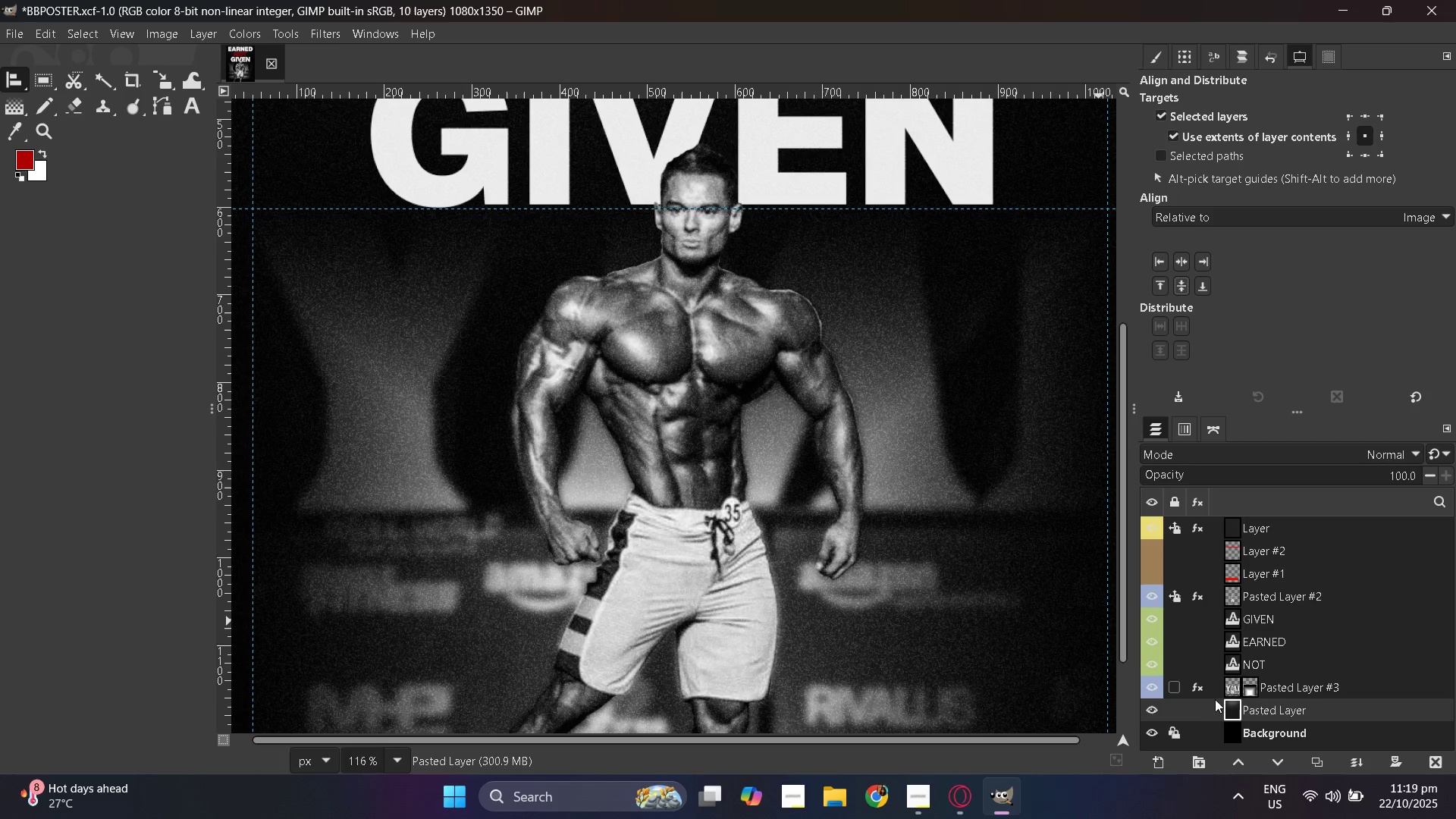 
scroll: coordinate [1285, 733], scroll_direction: down, amount: 1.0
 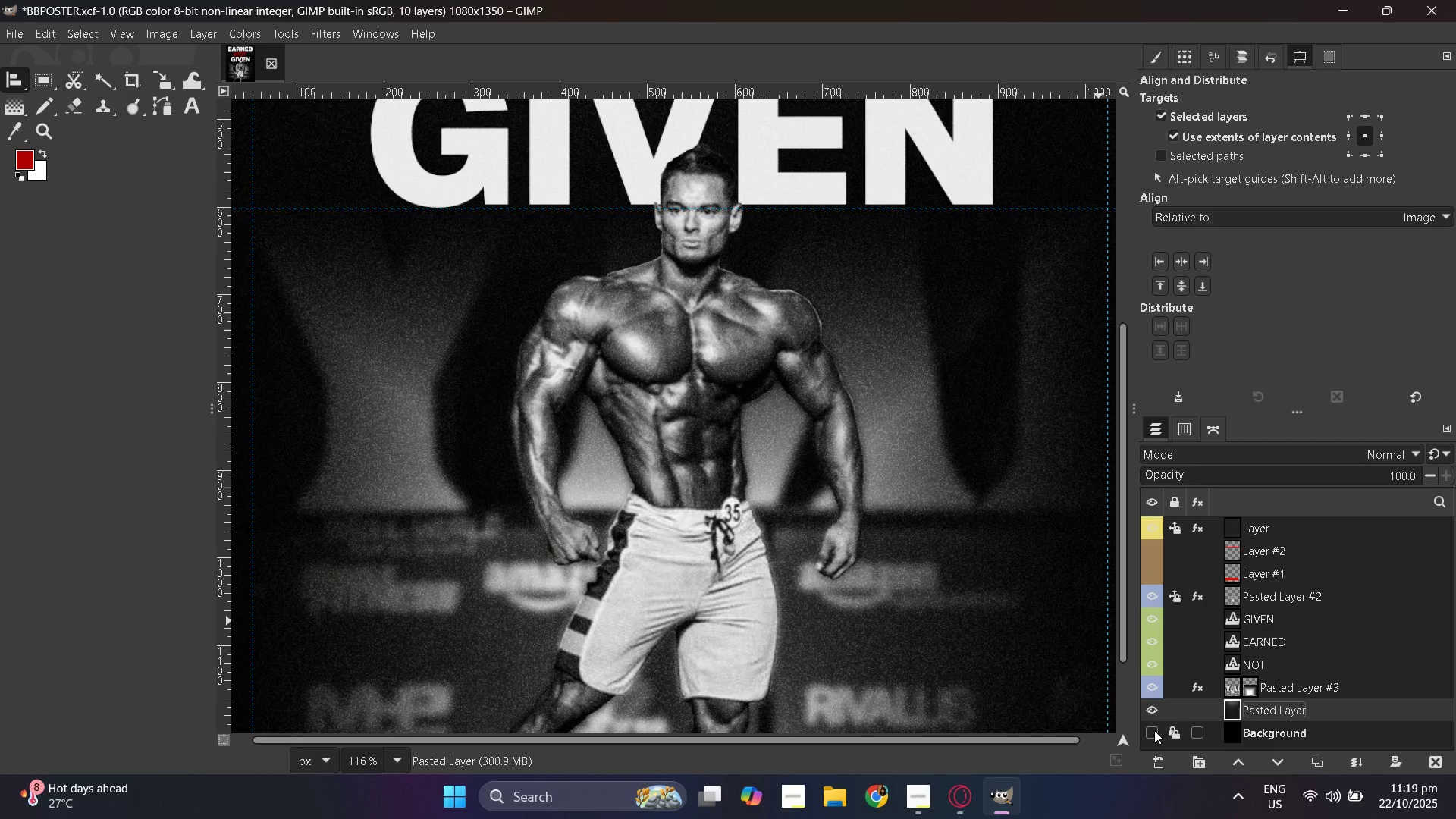 
double_click([1154, 730])
 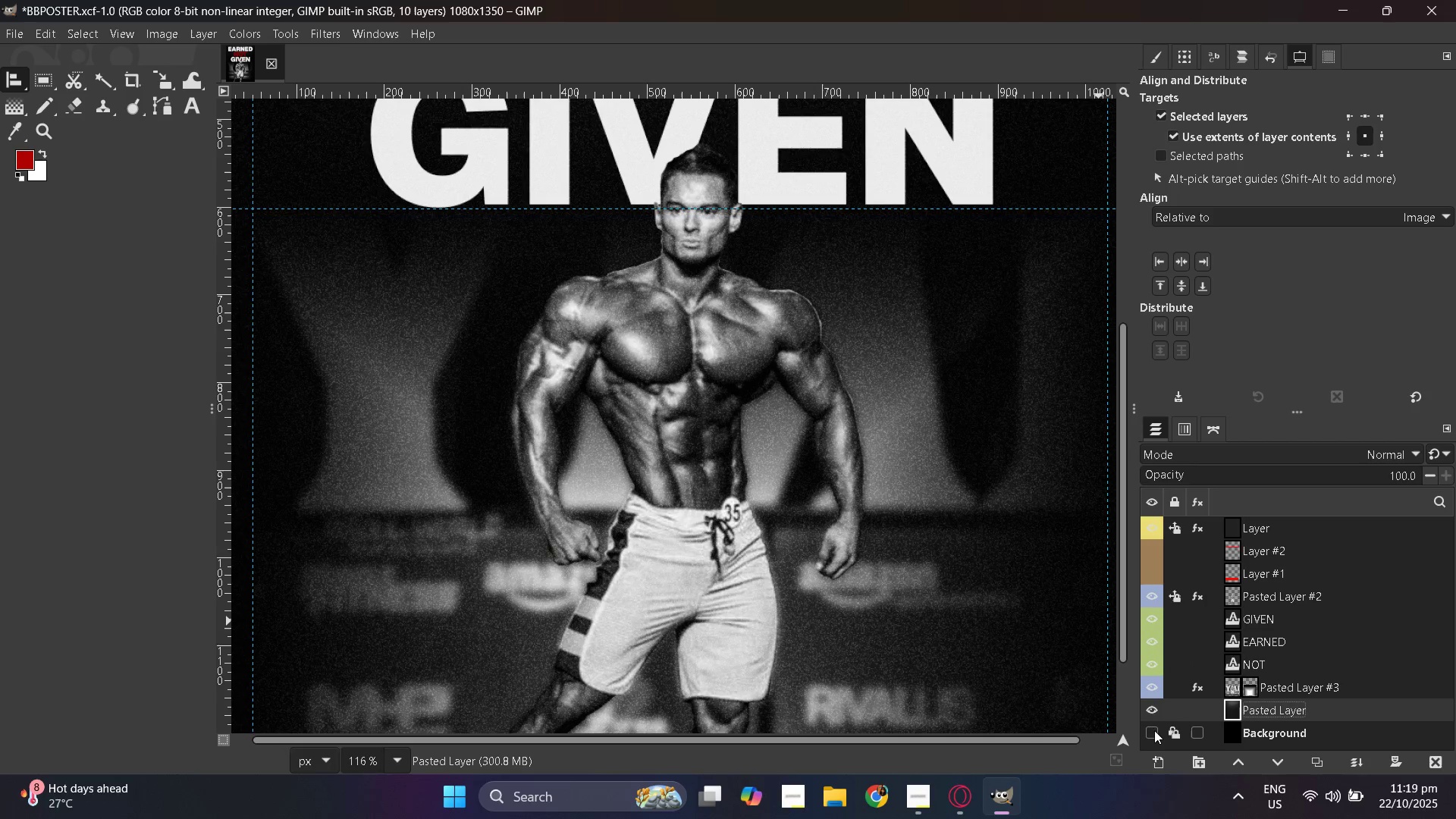 
triple_click([1154, 730])
 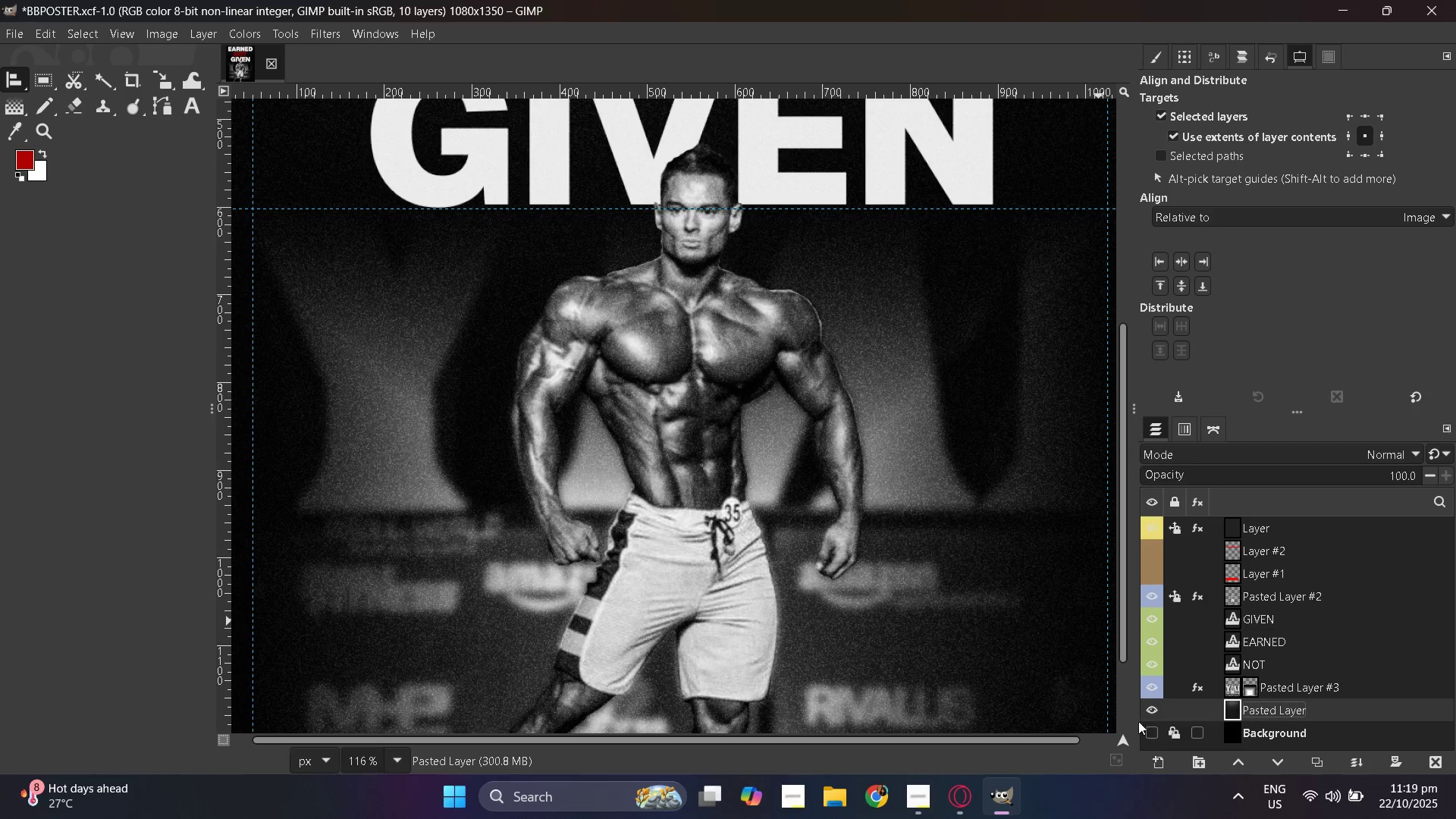 
hold_key(key=ControlLeft, duration=0.78)
scroll: coordinate [1036, 657], scroll_direction: down, amount: 8.0
 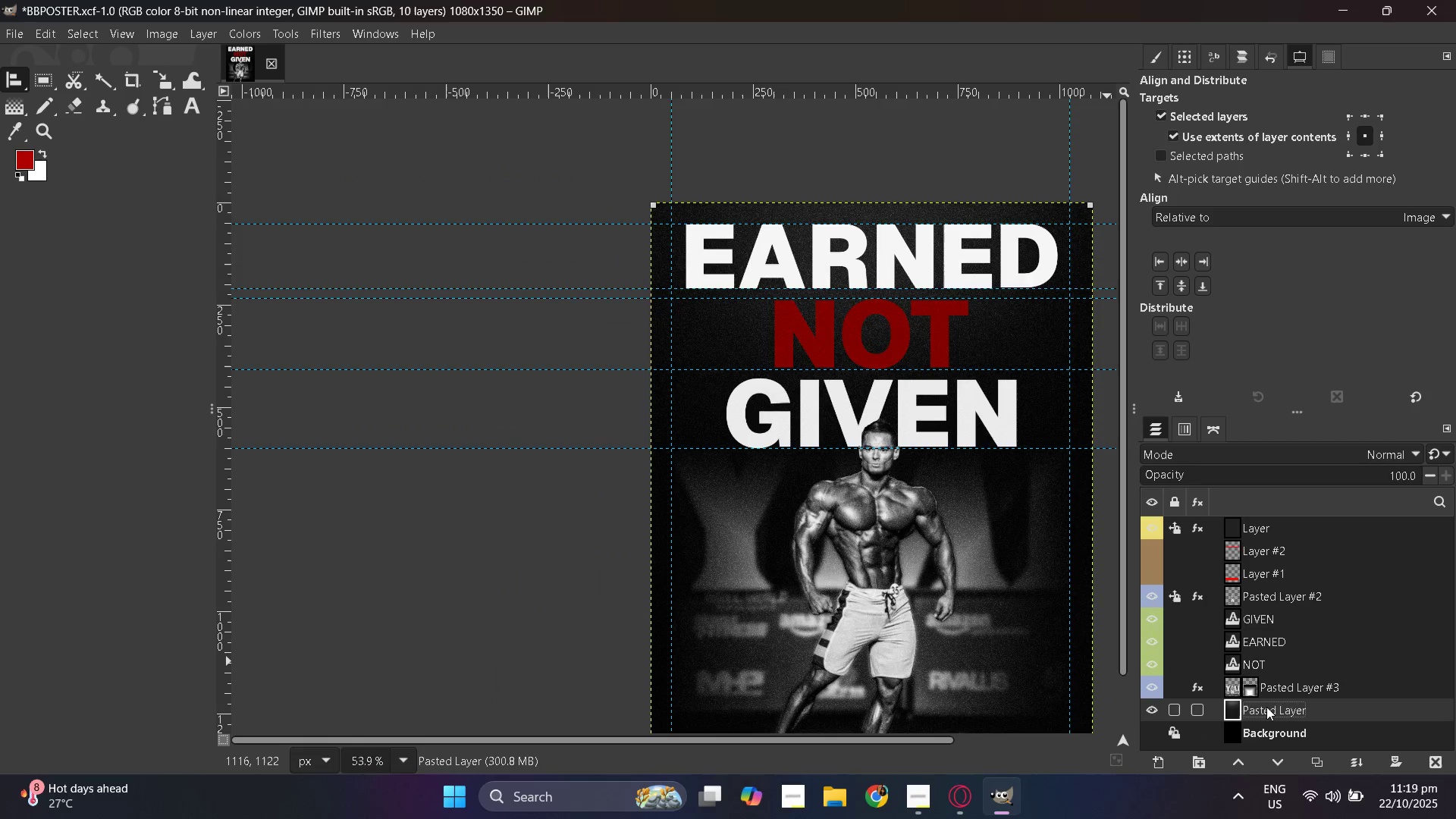 
double_click([1266, 707])
 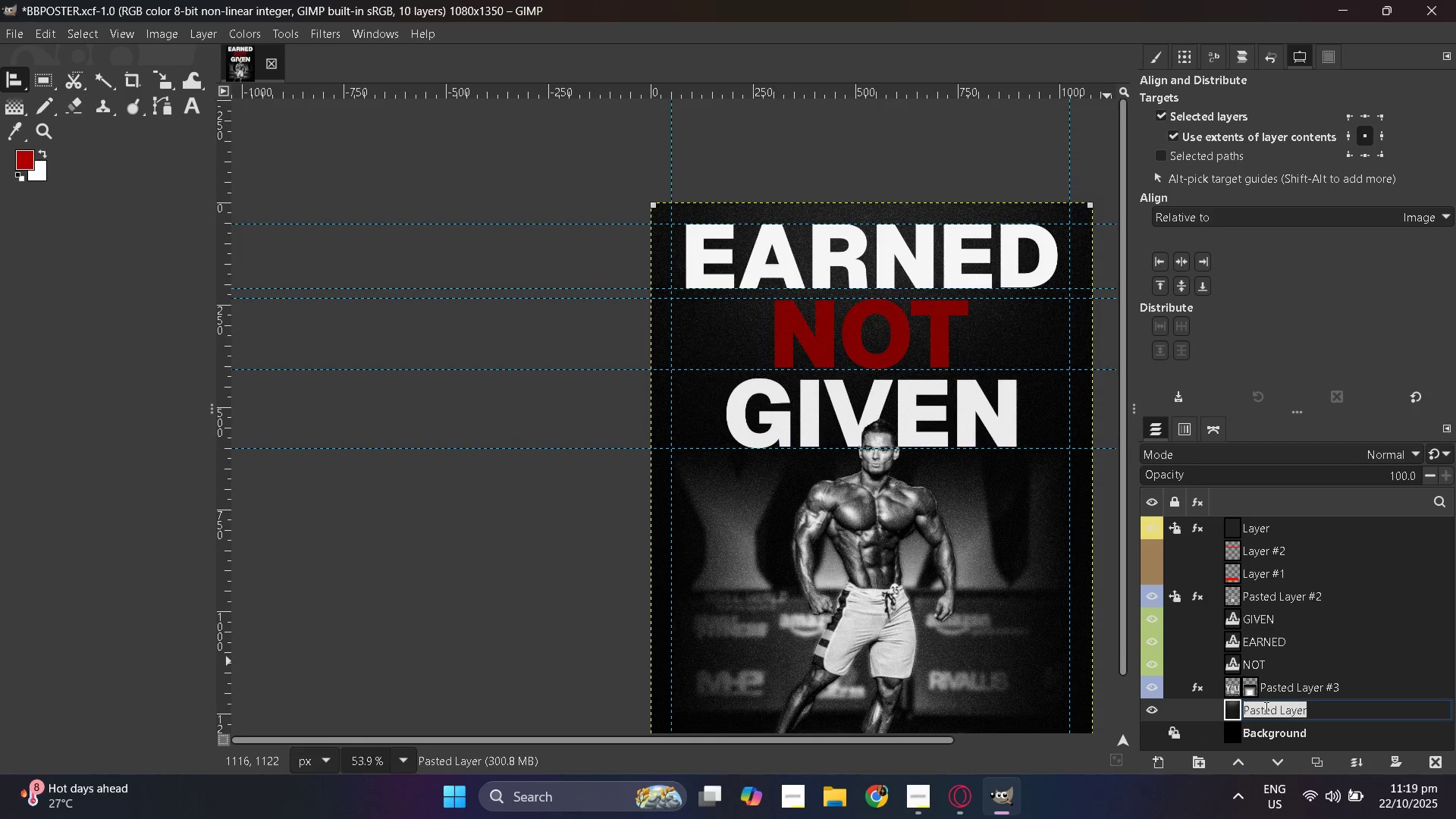 
type(BG)
 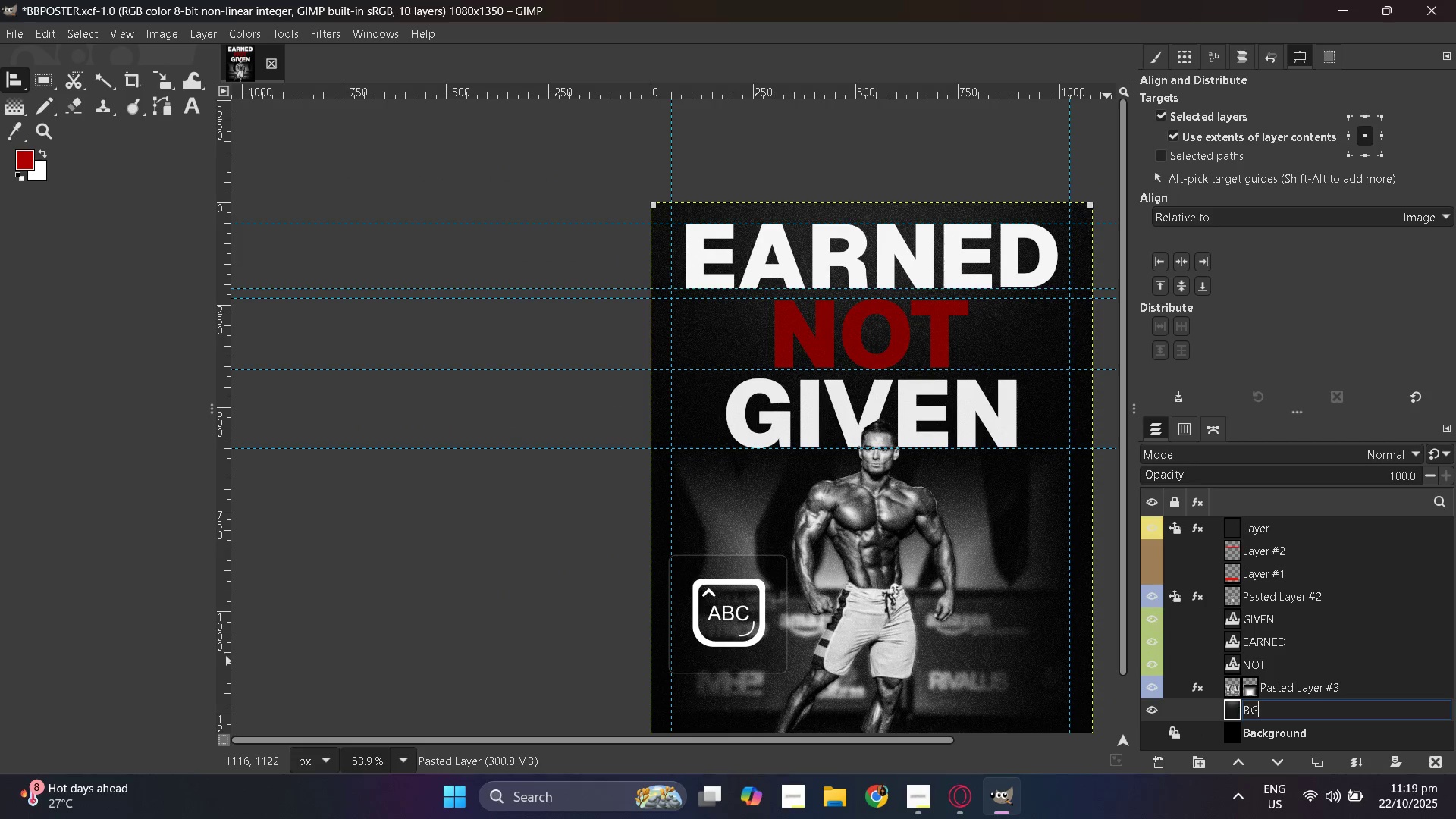 
key(Enter)
 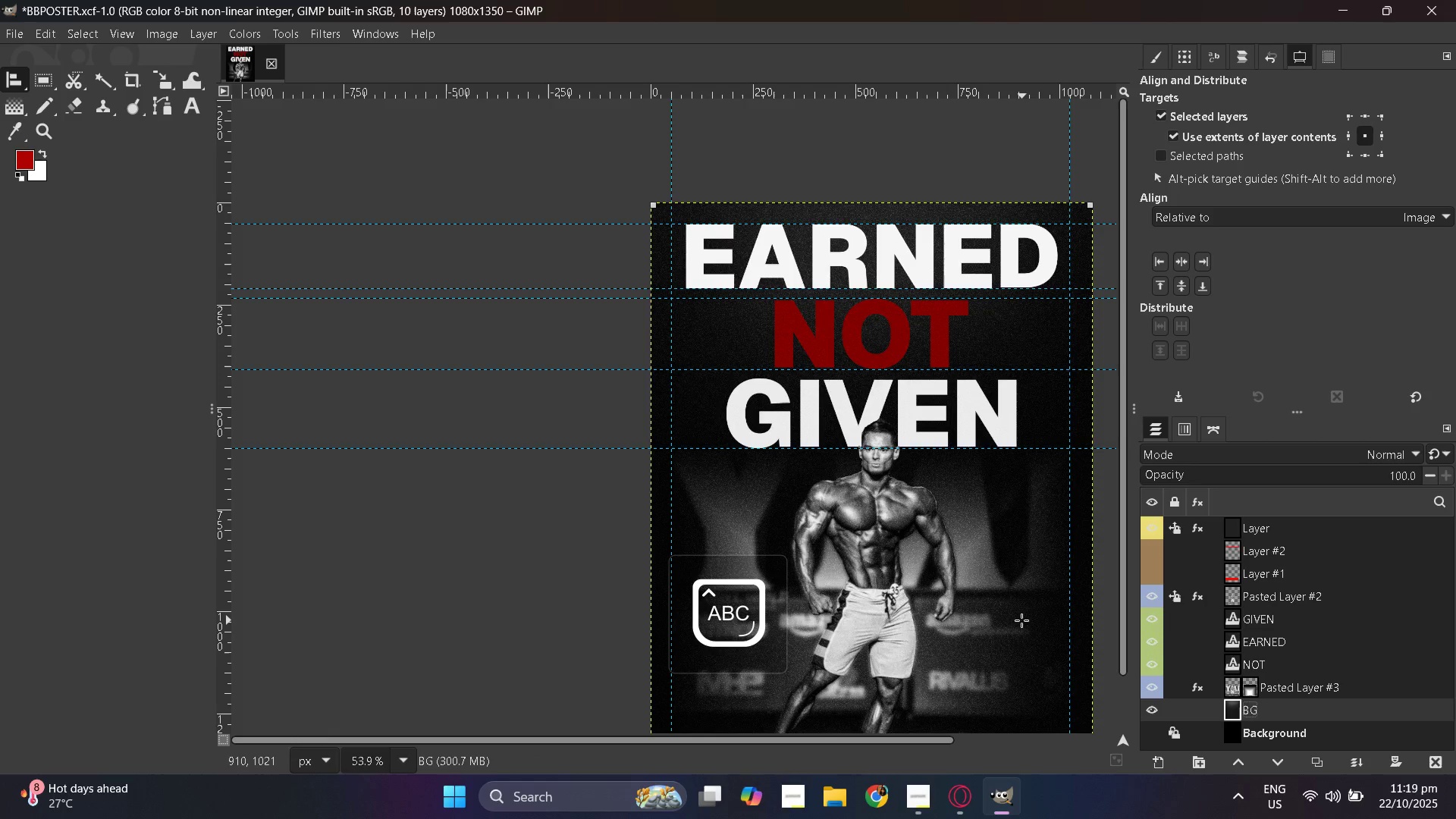 
scroll: coordinate [1021, 620], scroll_direction: down, amount: 3.0
 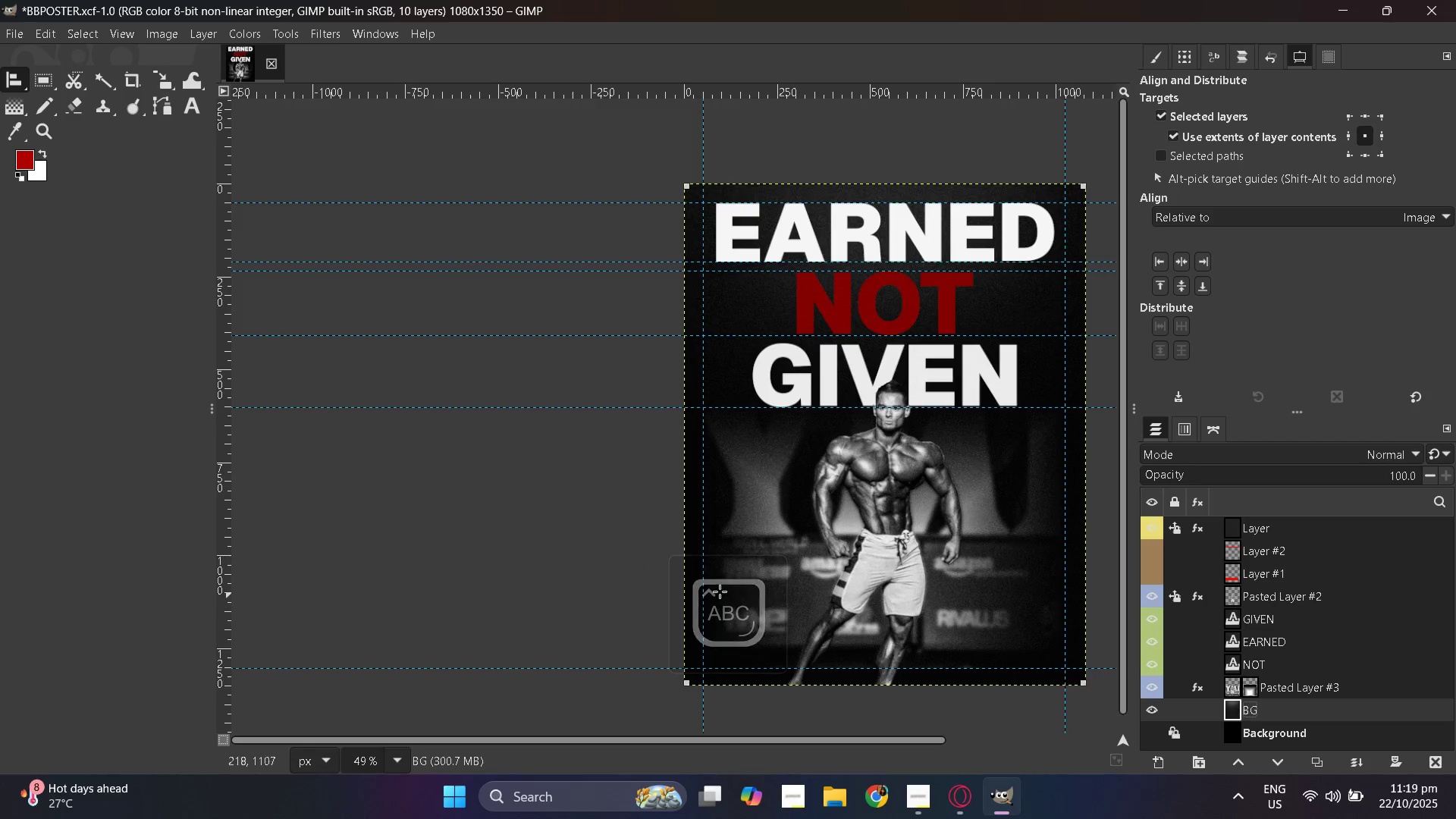 
hold_key(key=ControlLeft, duration=0.46)
 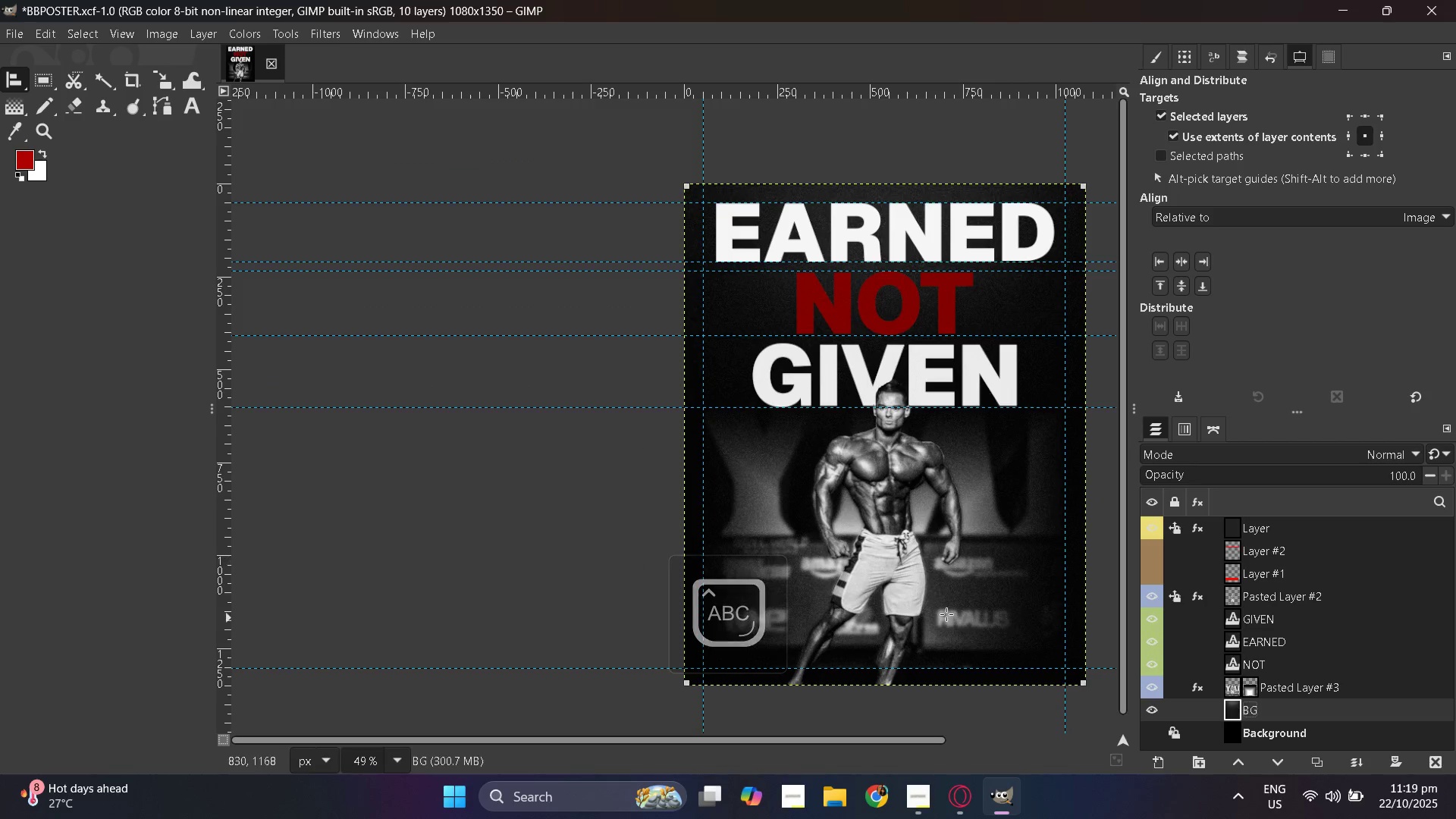 
hold_key(key=ControlLeft, duration=1.53)
scroll: coordinate [836, 589], scroll_direction: up, amount: 1.0
 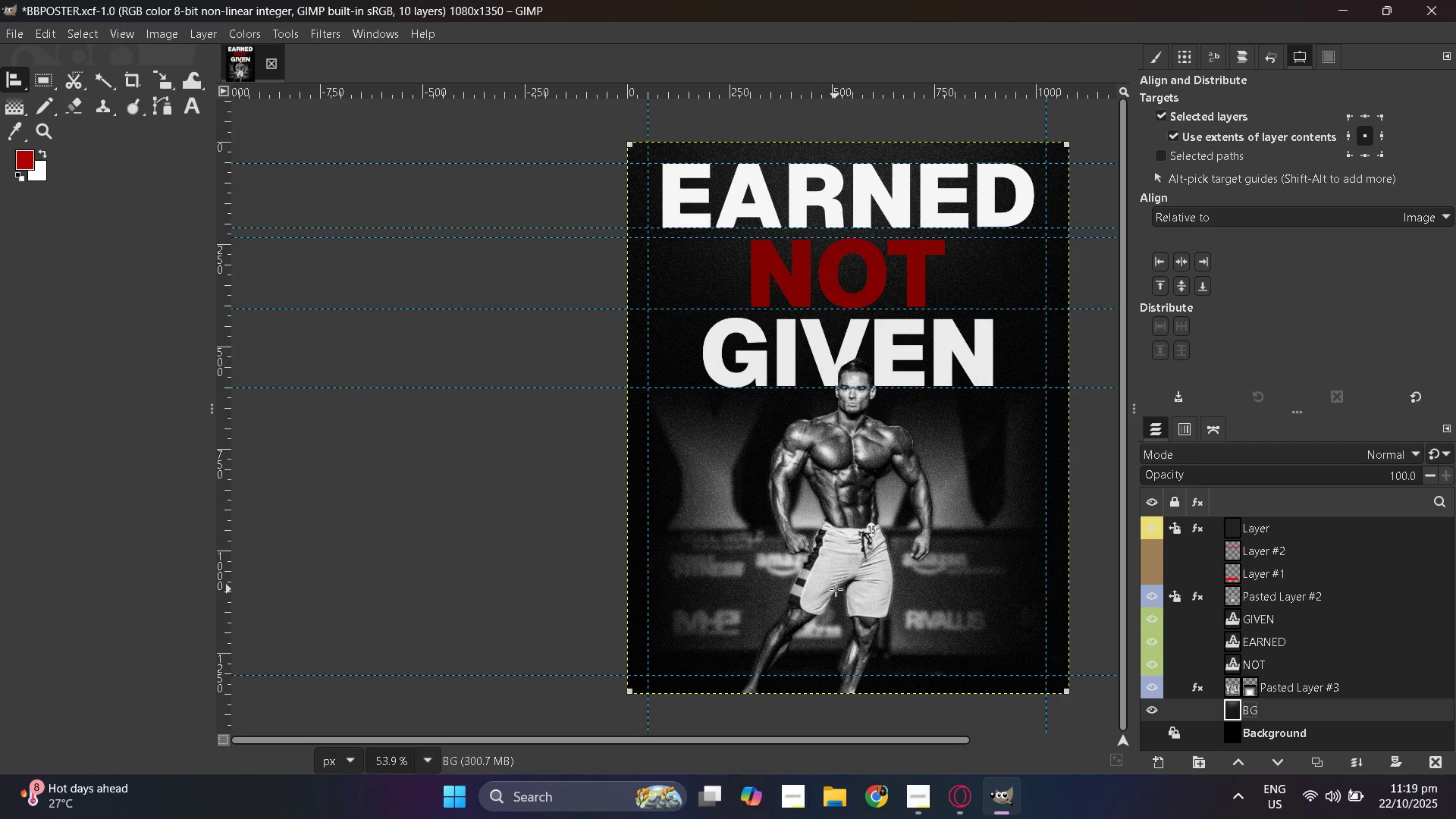 
key(Control+ControlLeft)
 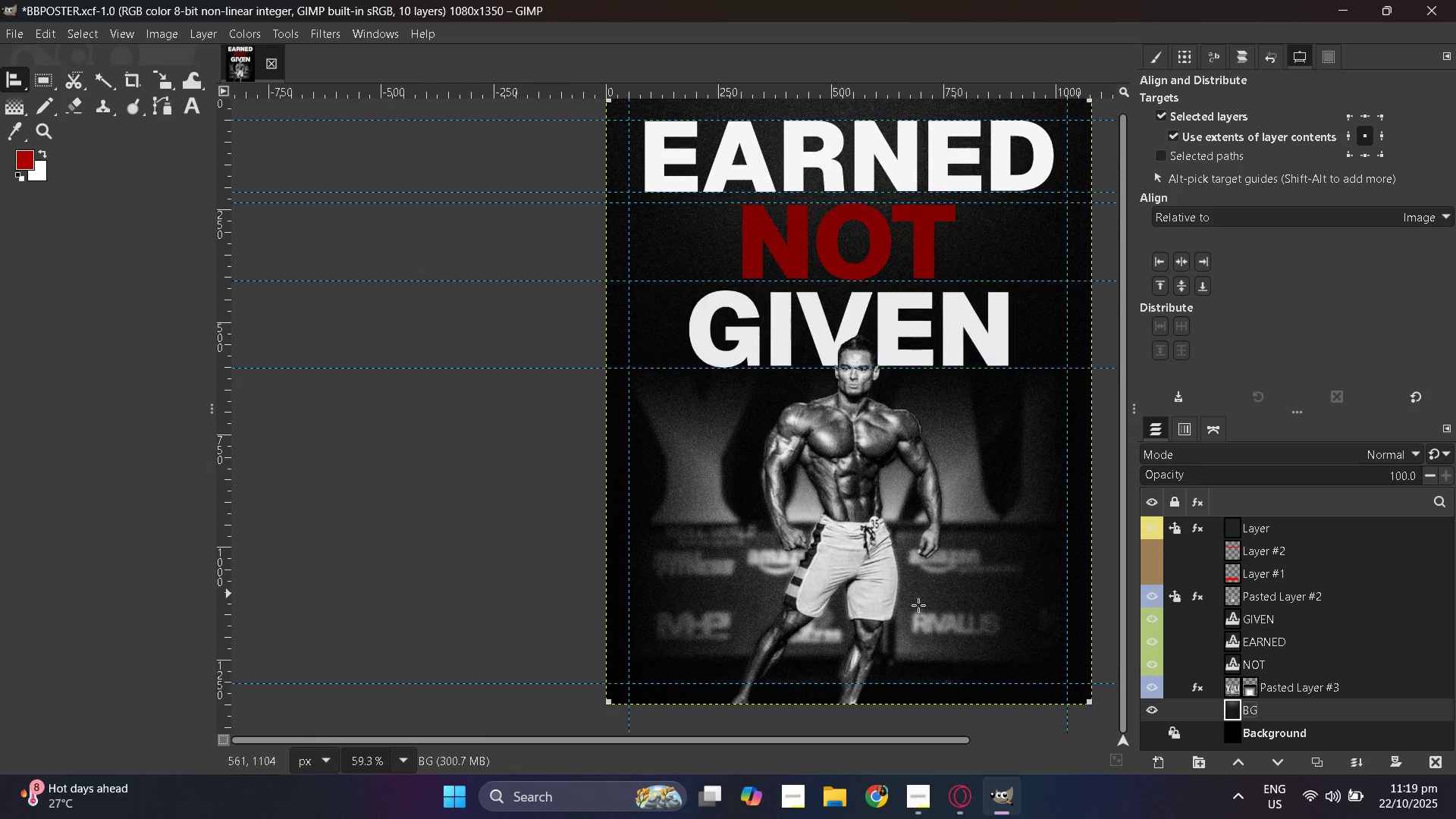 
key(Control+ControlLeft)
 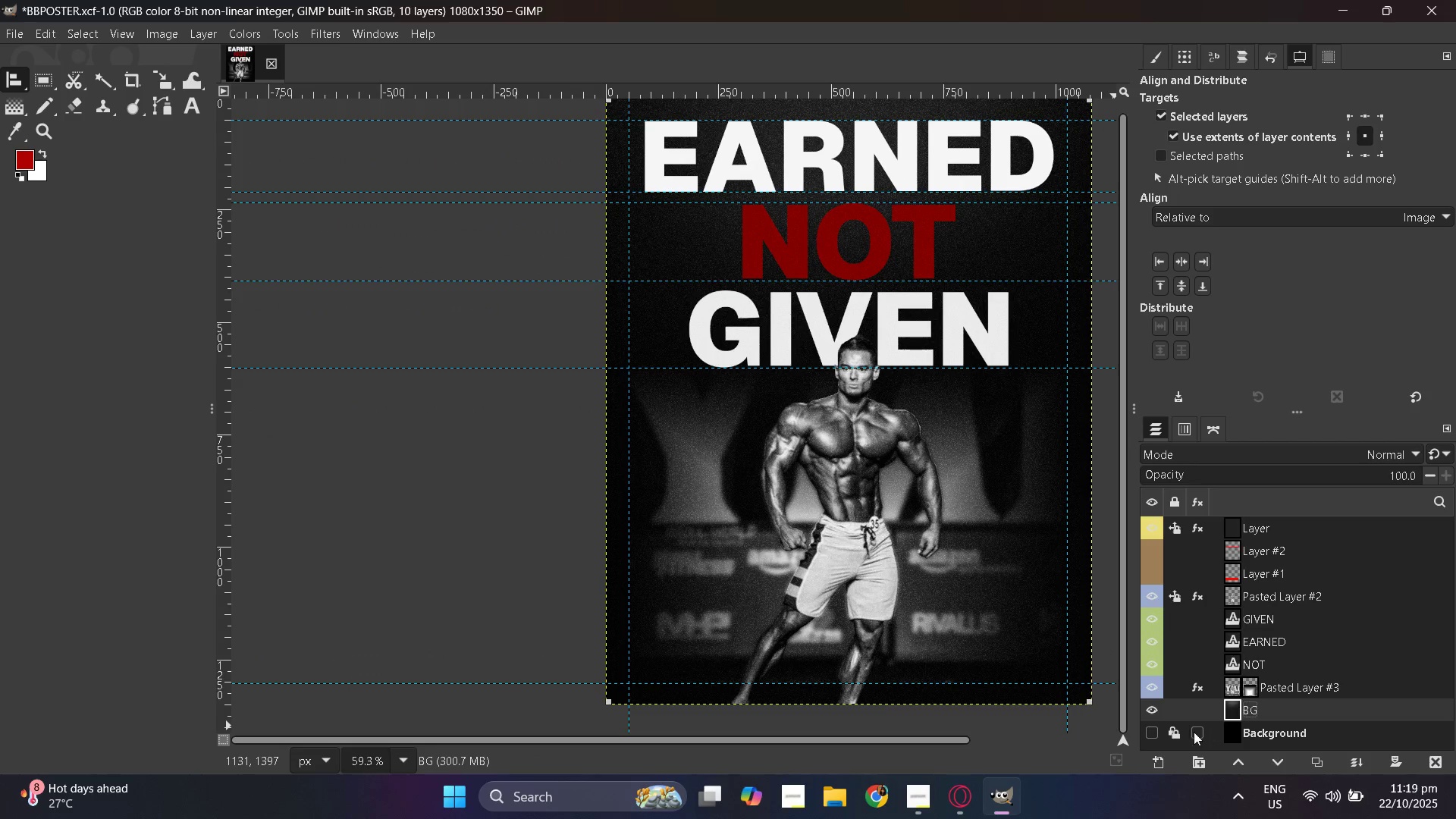 
left_click([1173, 729])
 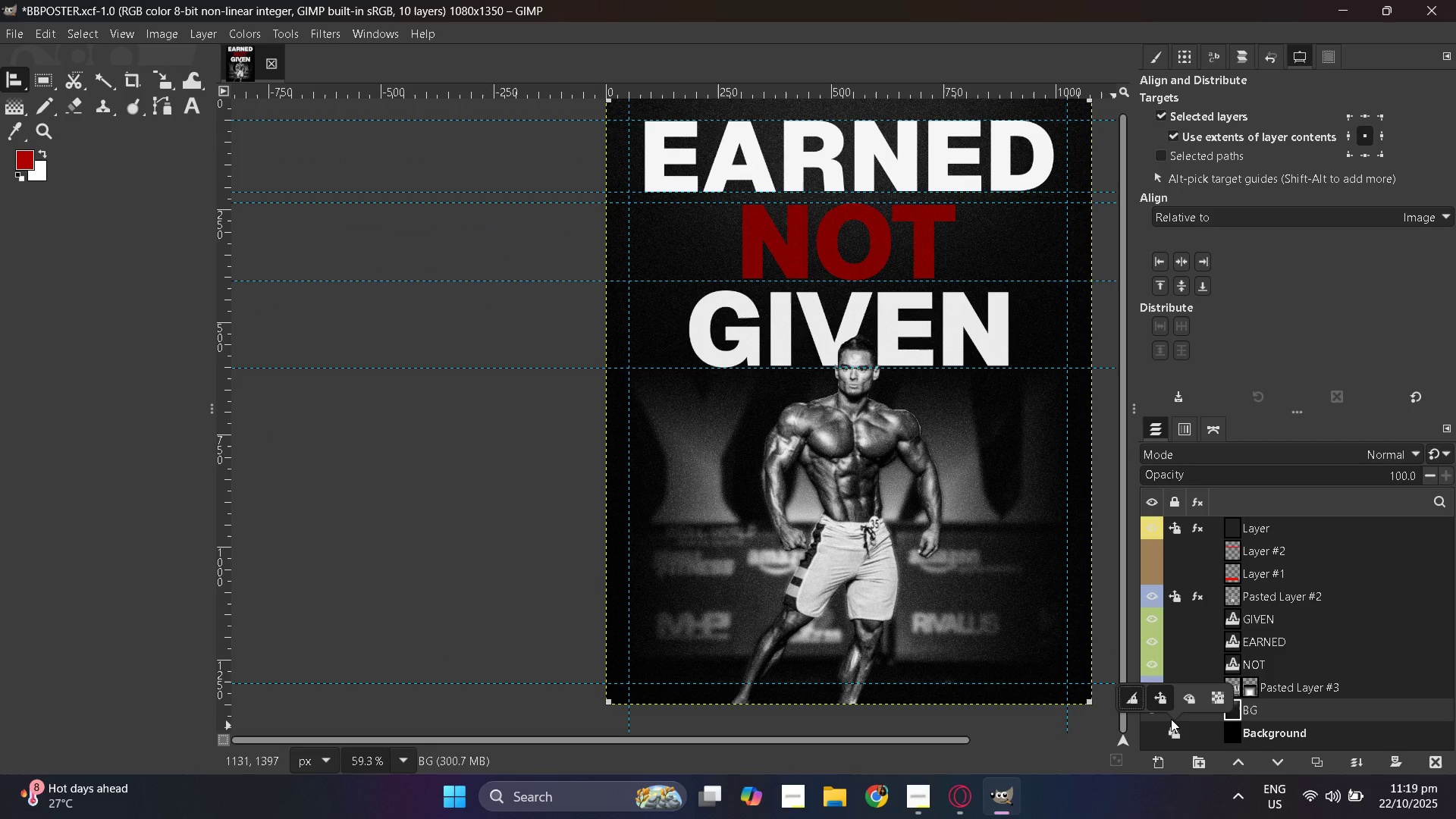 
left_click([1171, 721])
 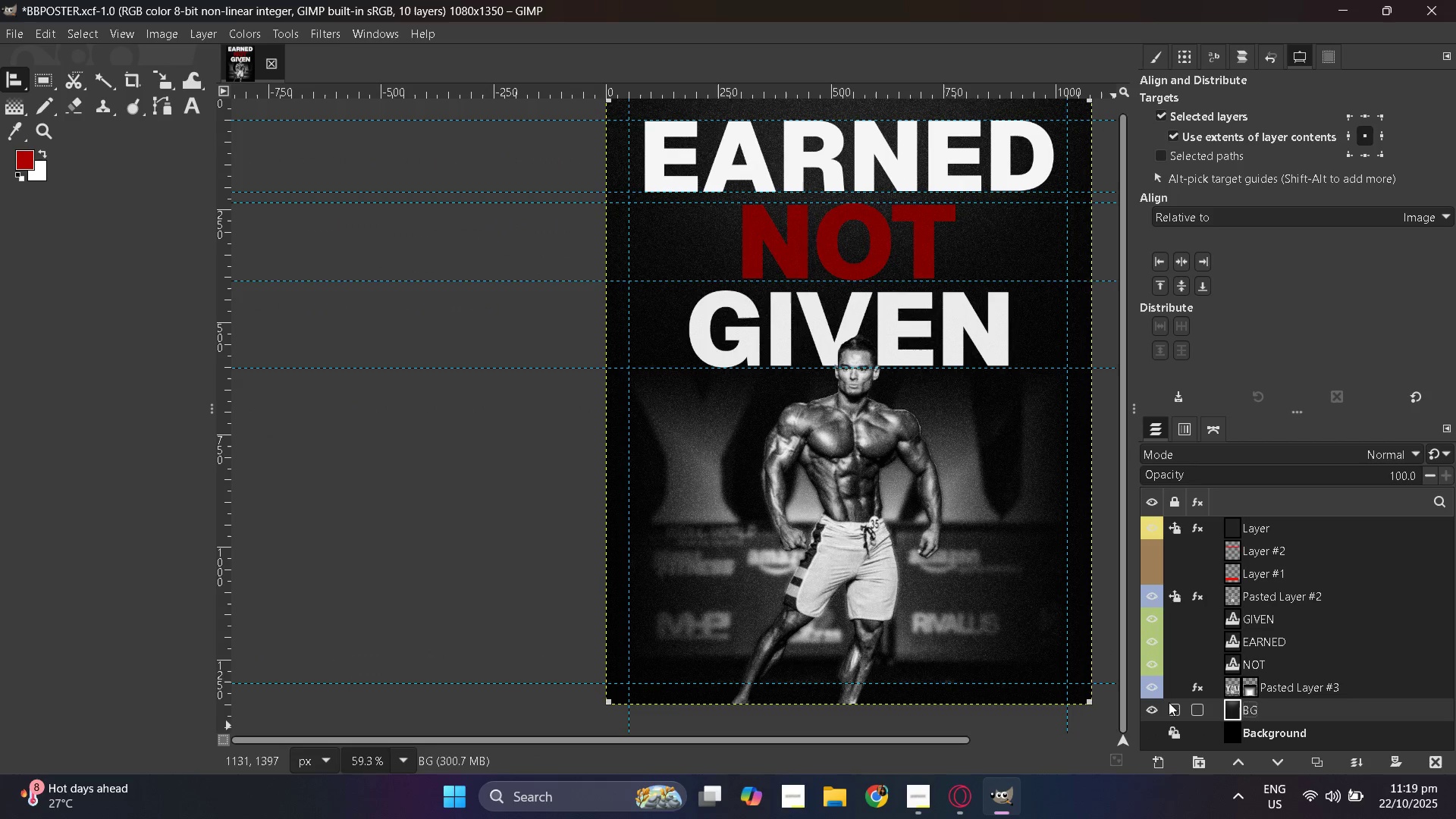 
left_click([1172, 704])
 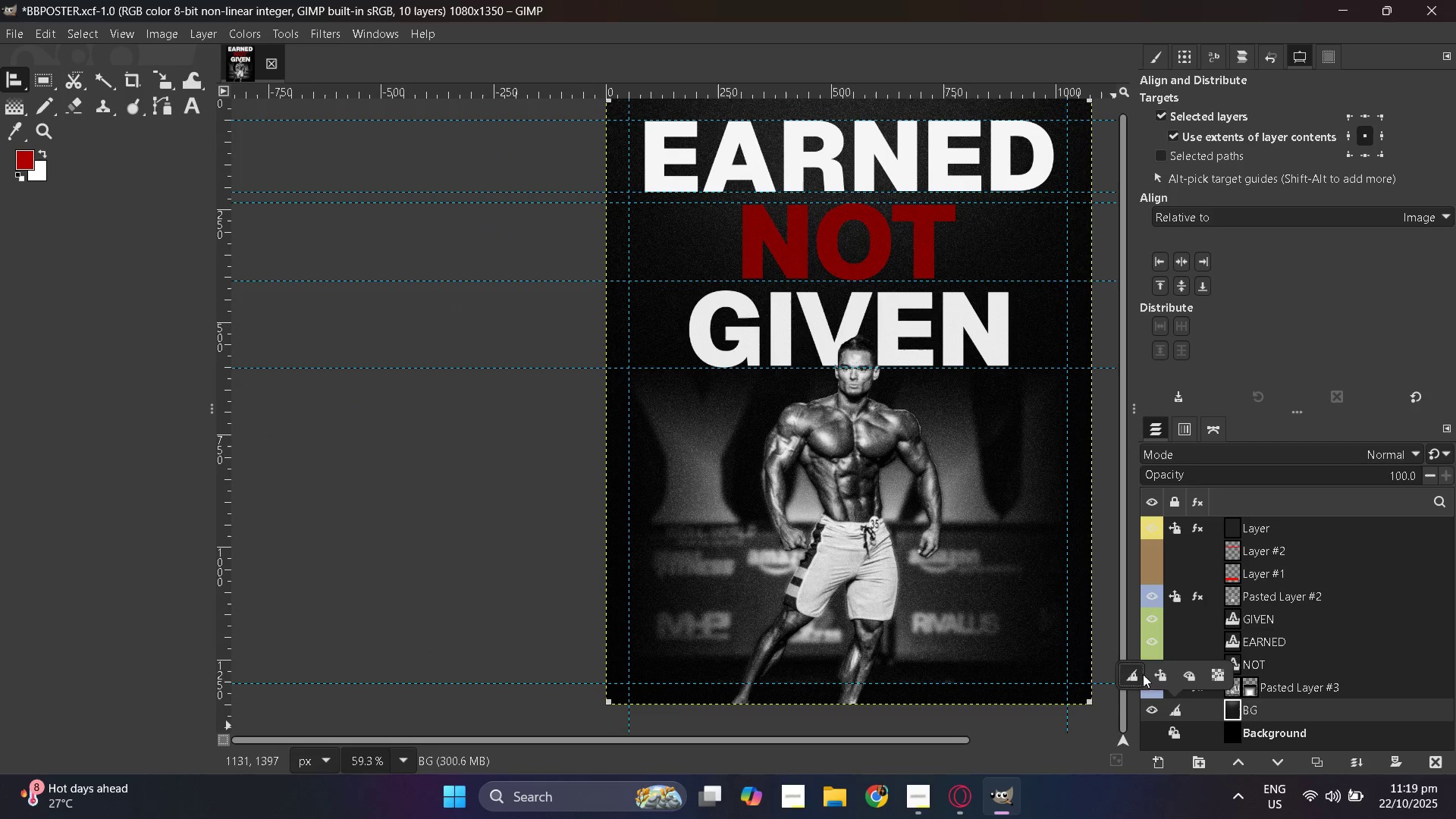 
left_click([1165, 673])
 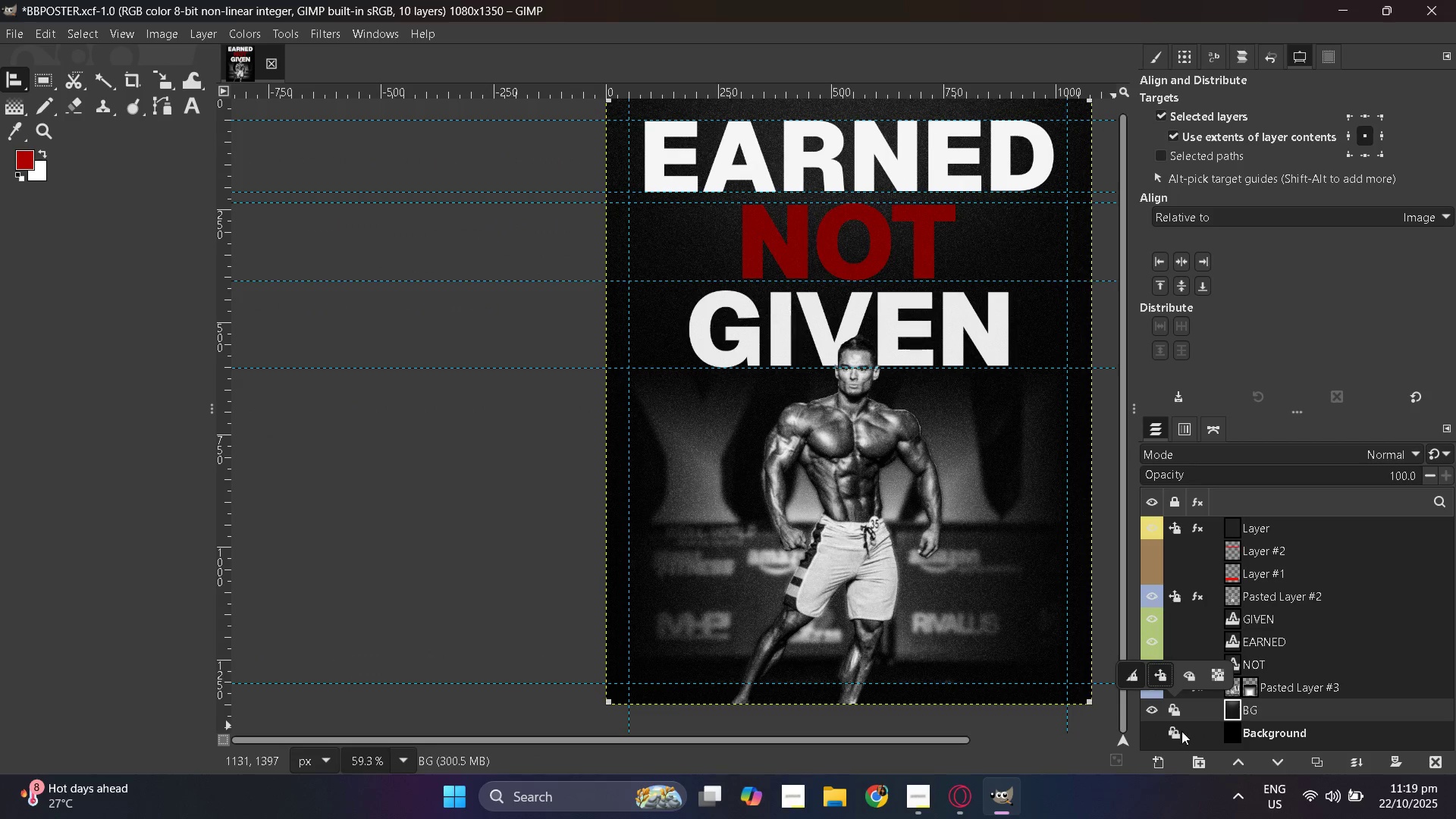 
left_click([1181, 733])
 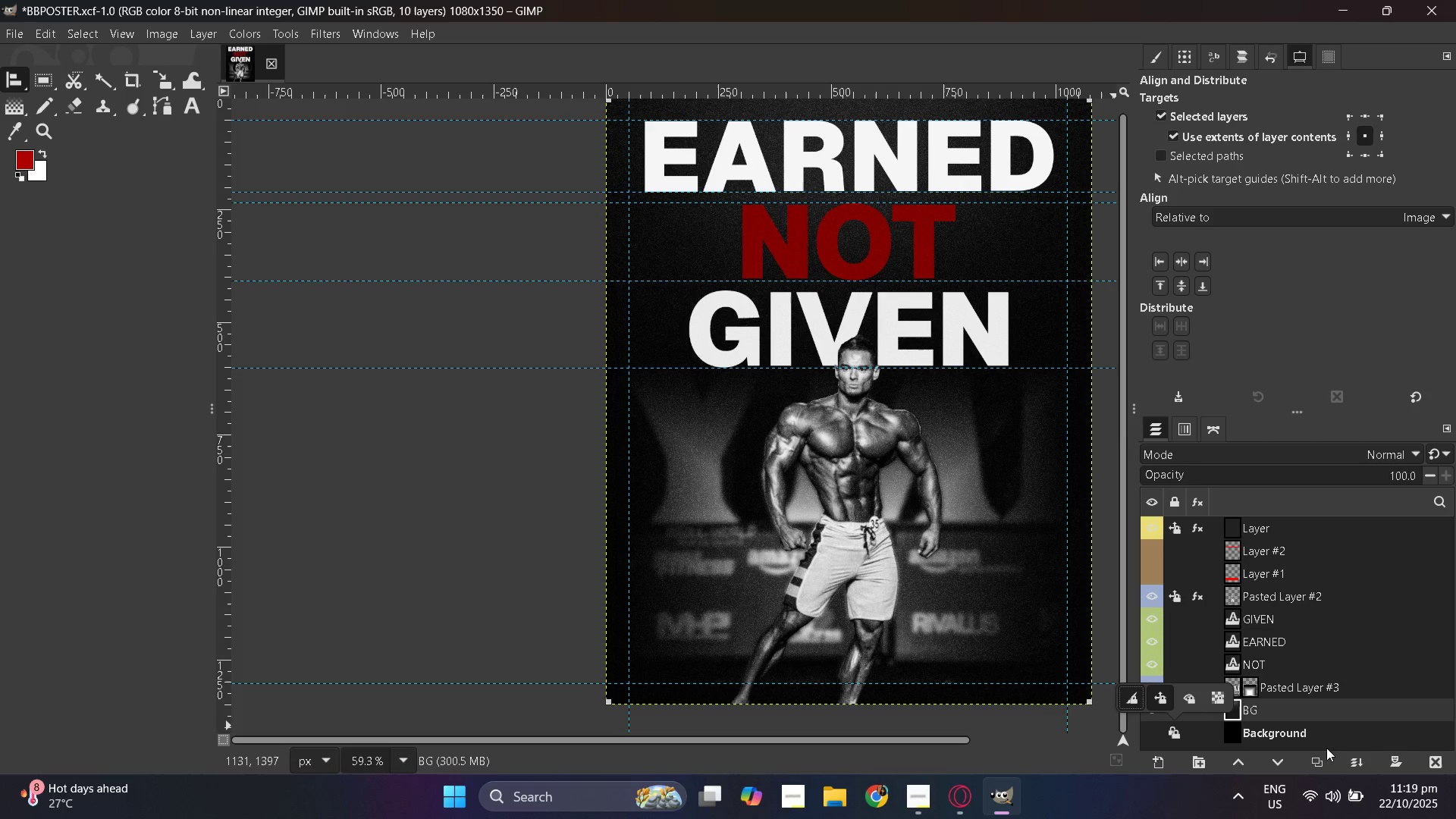 
left_click([1273, 738])
 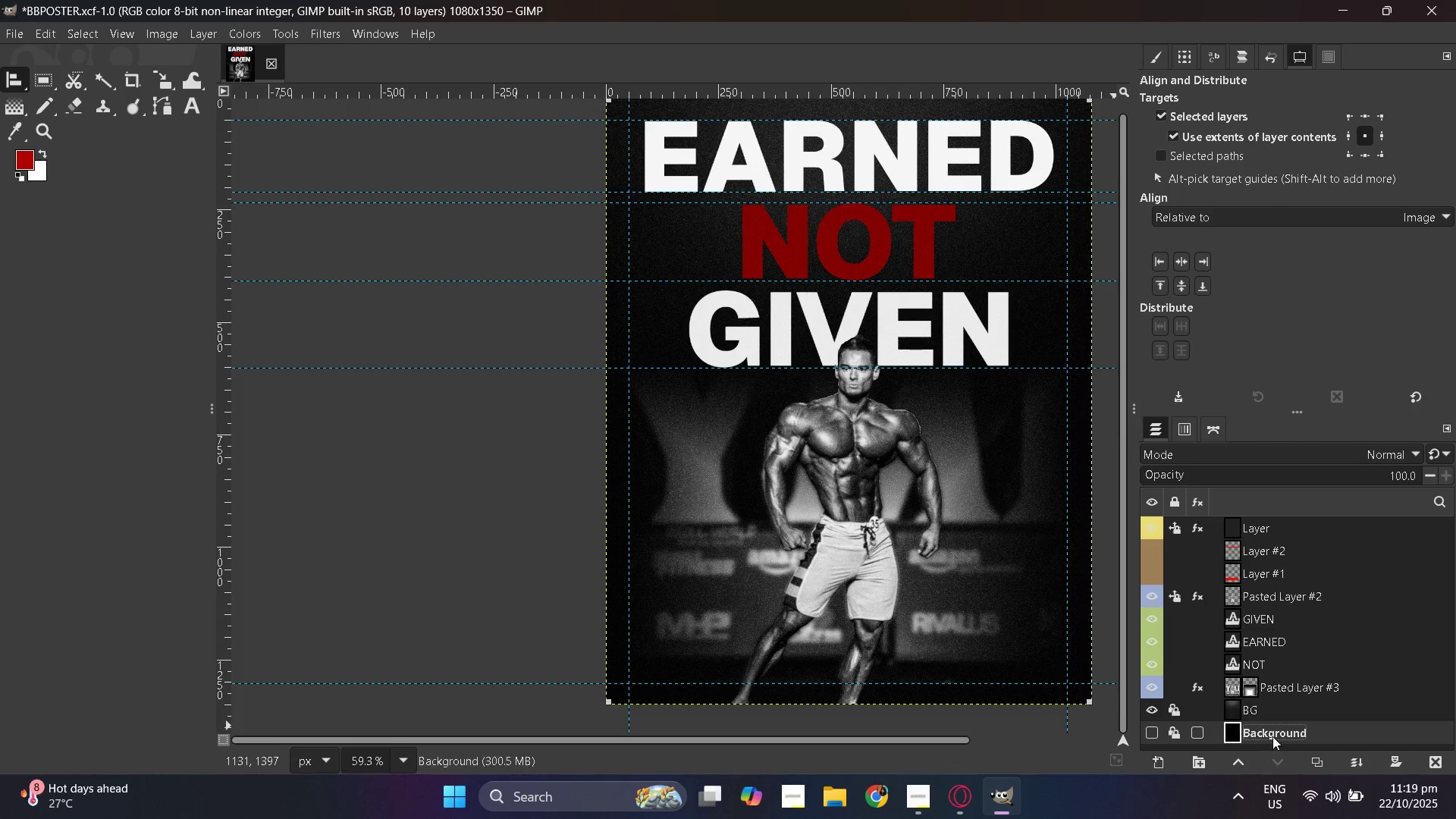 
right_click([1272, 736])
 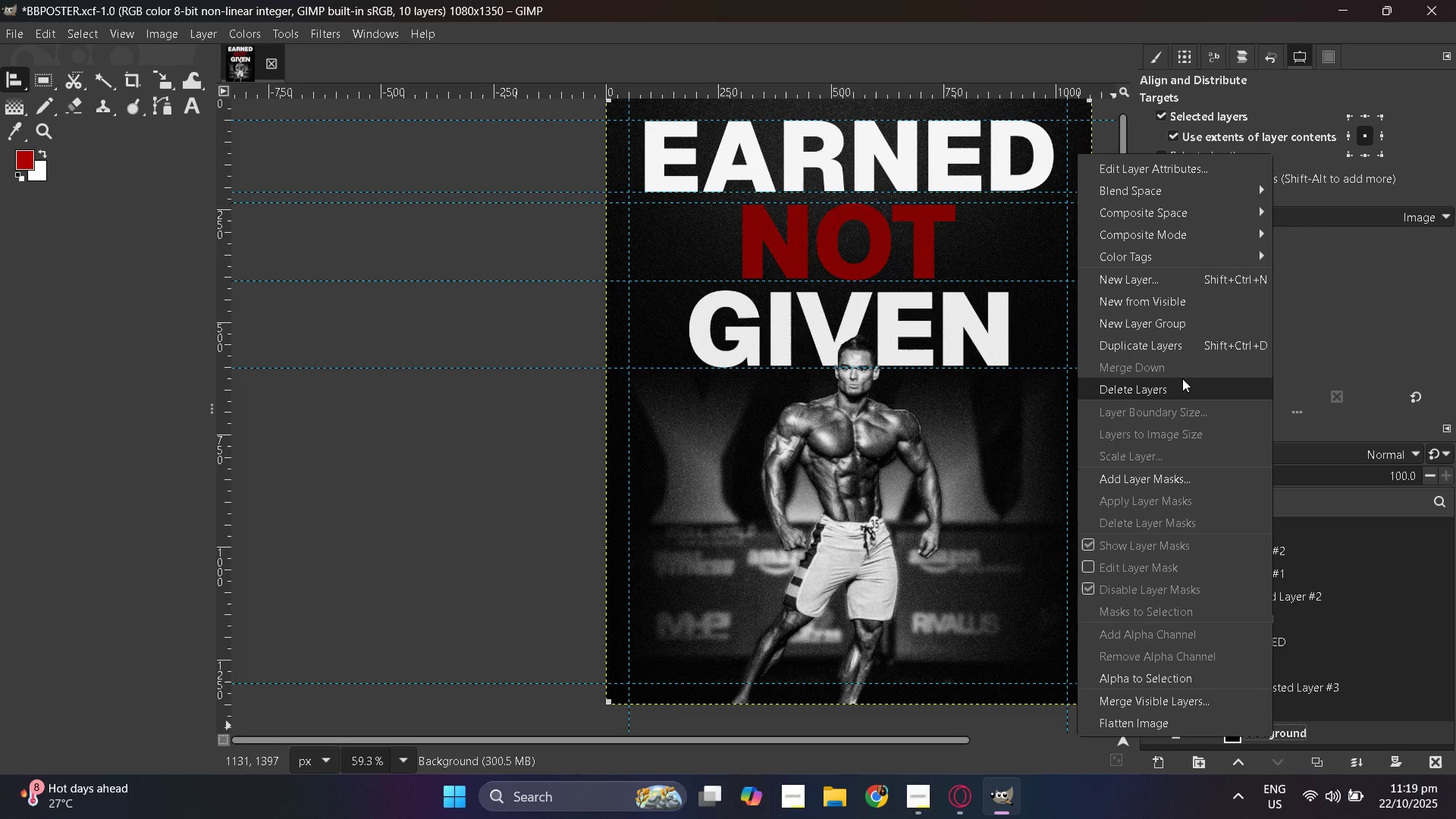 
left_click([1181, 381])
 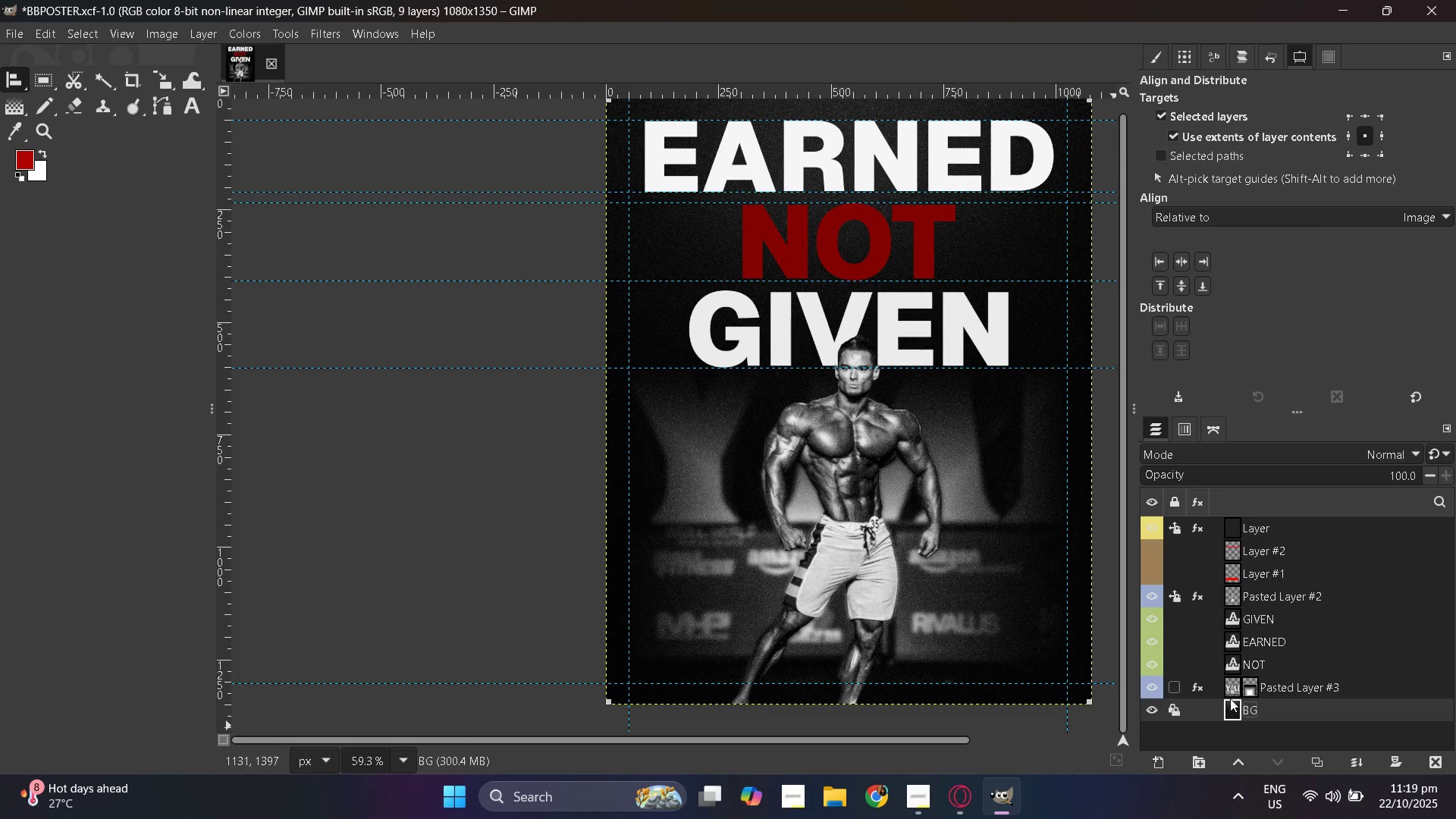 
scroll: coordinate [1232, 699], scroll_direction: up, amount: 1.0
 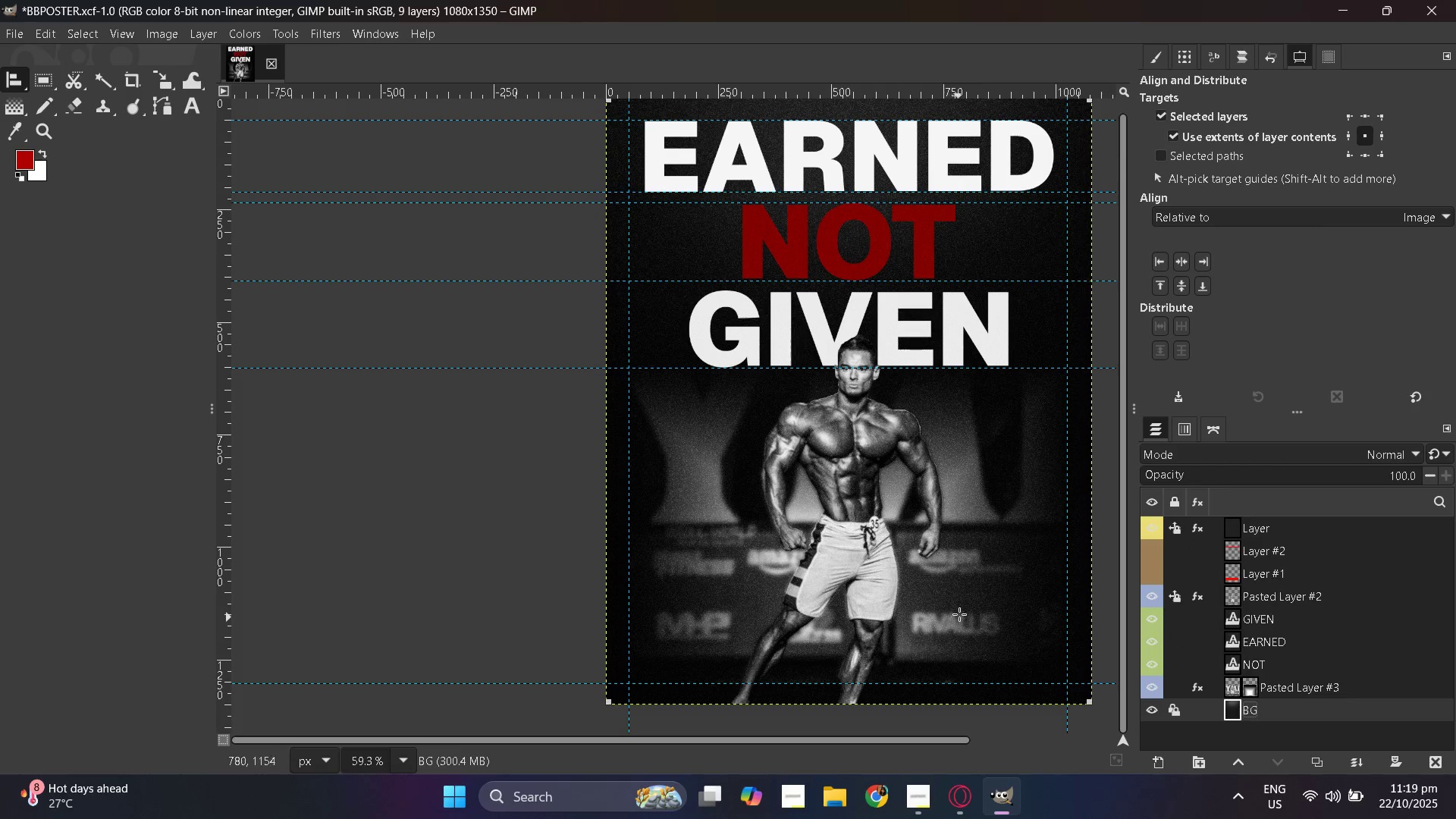 
scroll: coordinate [967, 613], scroll_direction: none, amount: 0.0
 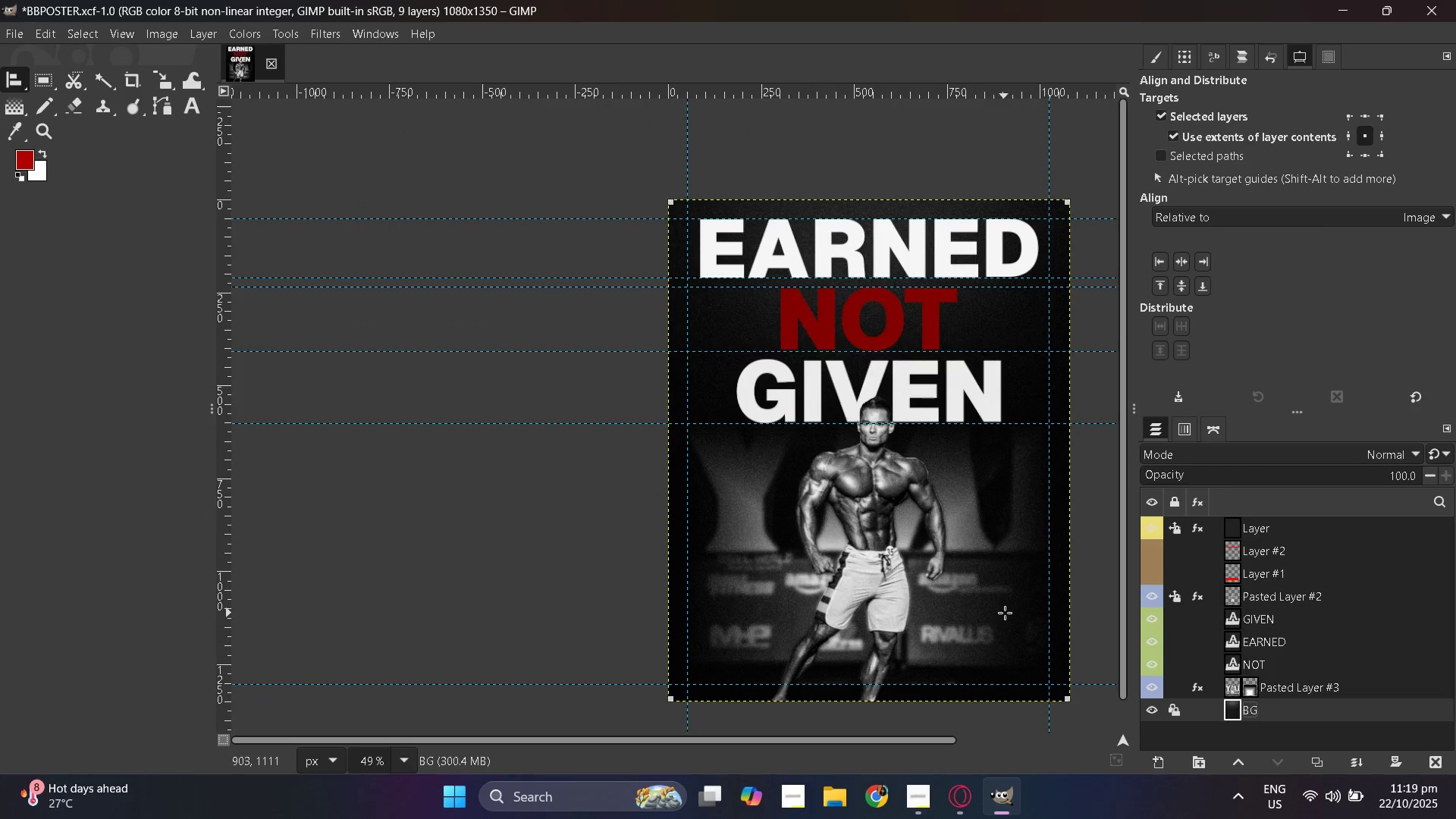 
hold_key(key=ControlLeft, duration=0.38)
 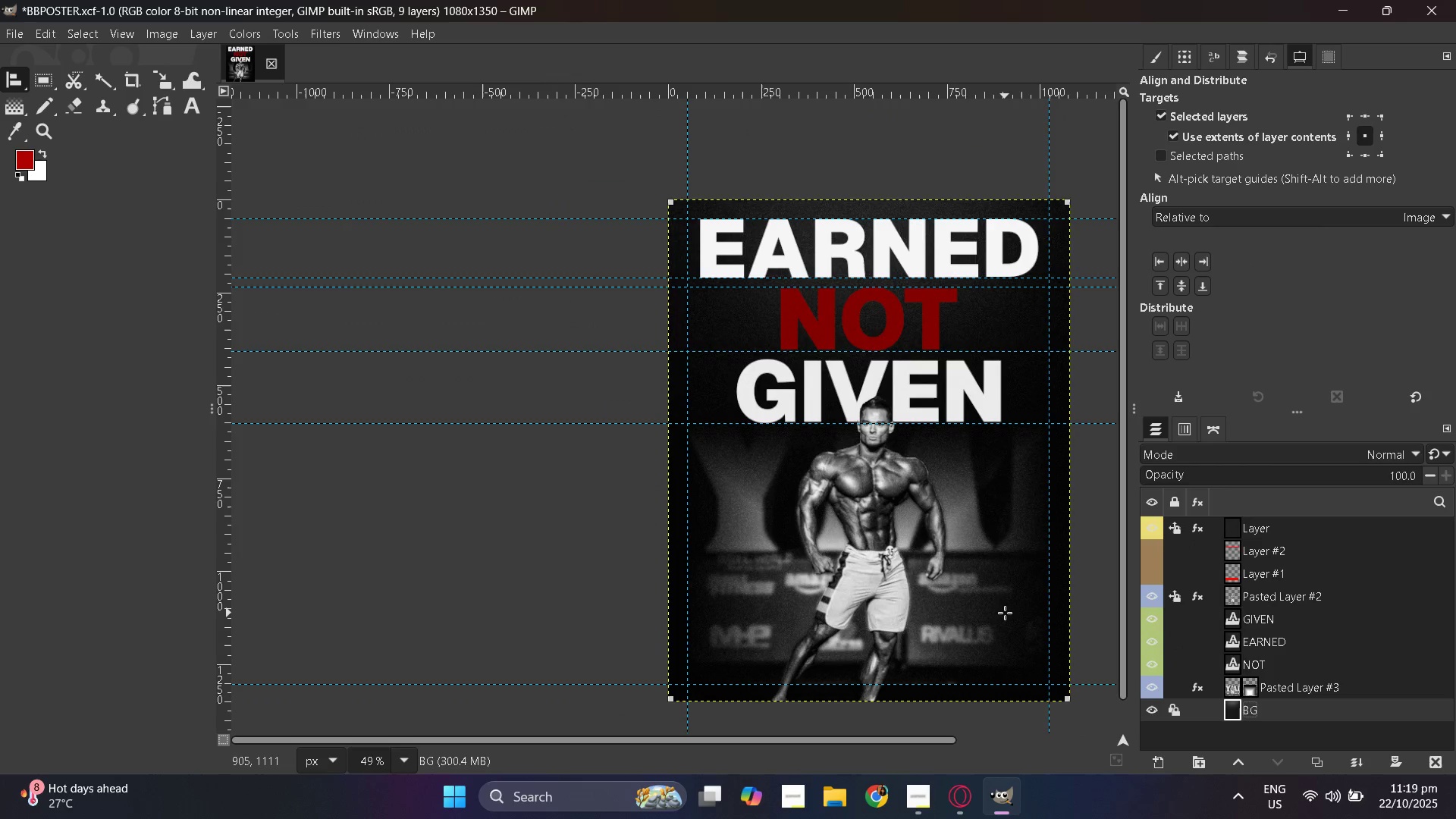 
hold_key(key=ControlLeft, duration=1.35)
scroll: coordinate [1005, 613], scroll_direction: up, amount: 2.0
 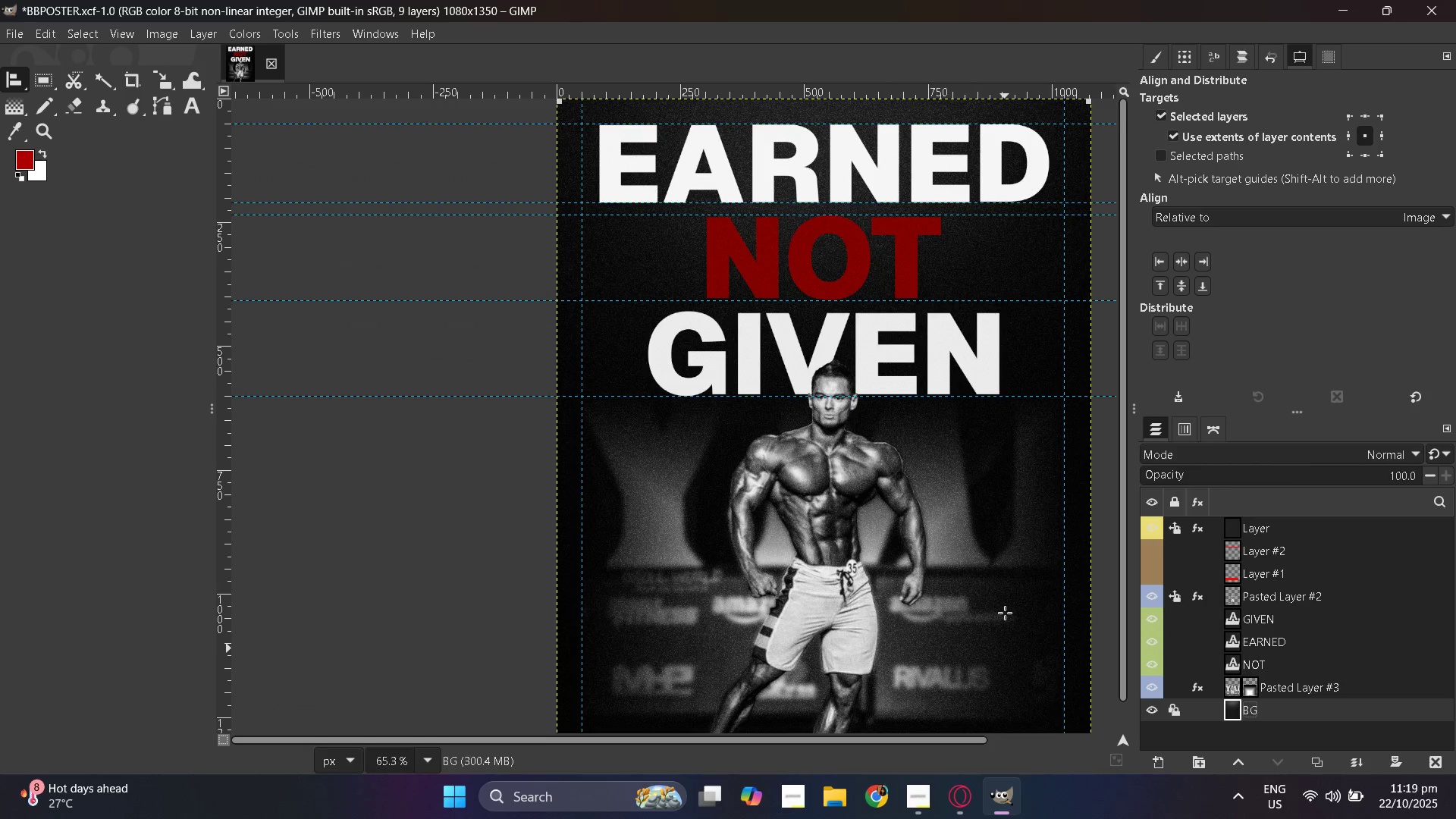 
hold_key(key=ControlLeft, duration=0.71)
scroll: coordinate [1005, 613], scroll_direction: down, amount: 2.0
 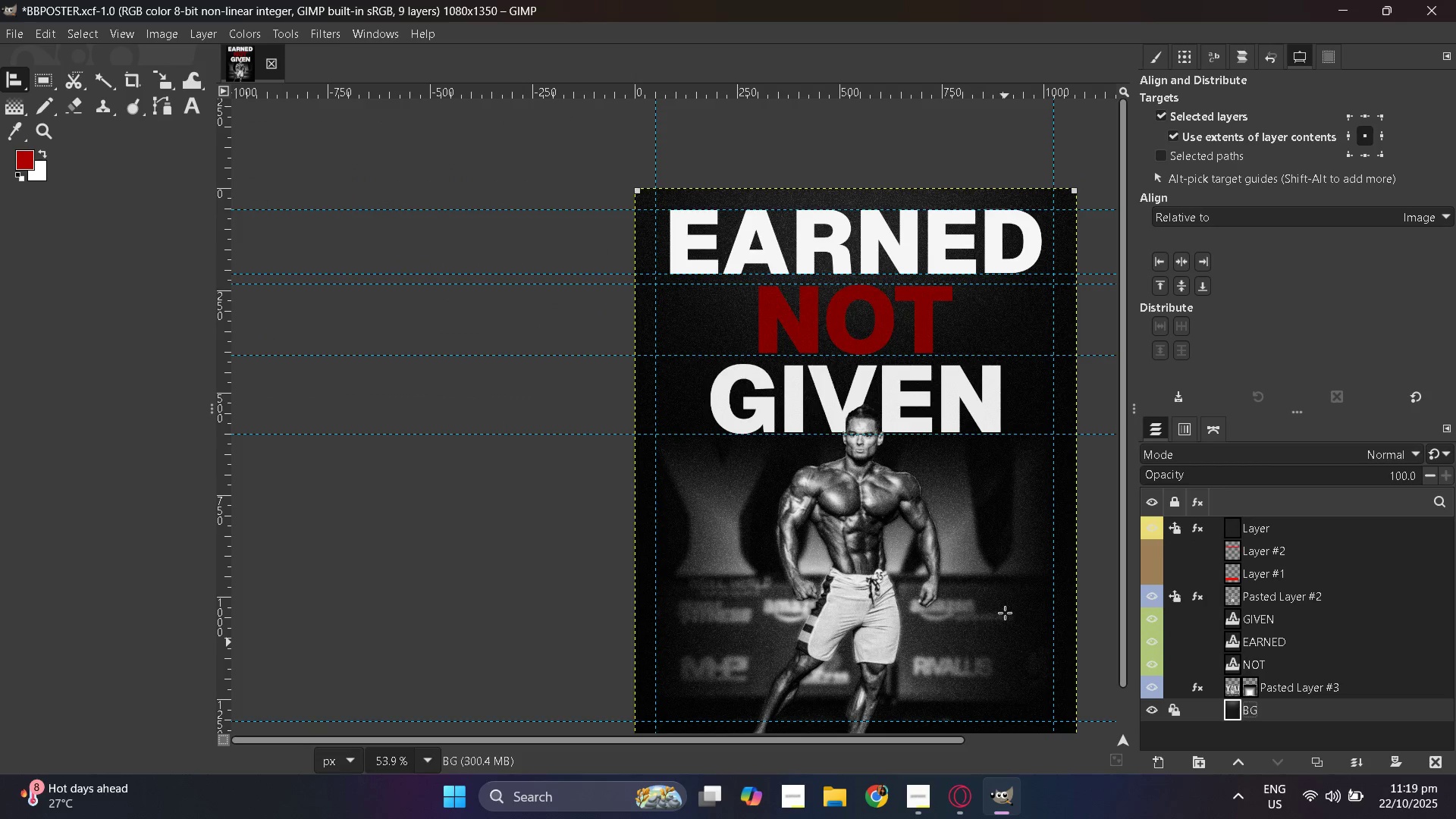 
hold_key(key=ControlLeft, duration=0.86)
scroll: coordinate [1005, 613], scroll_direction: up, amount: 1.0
 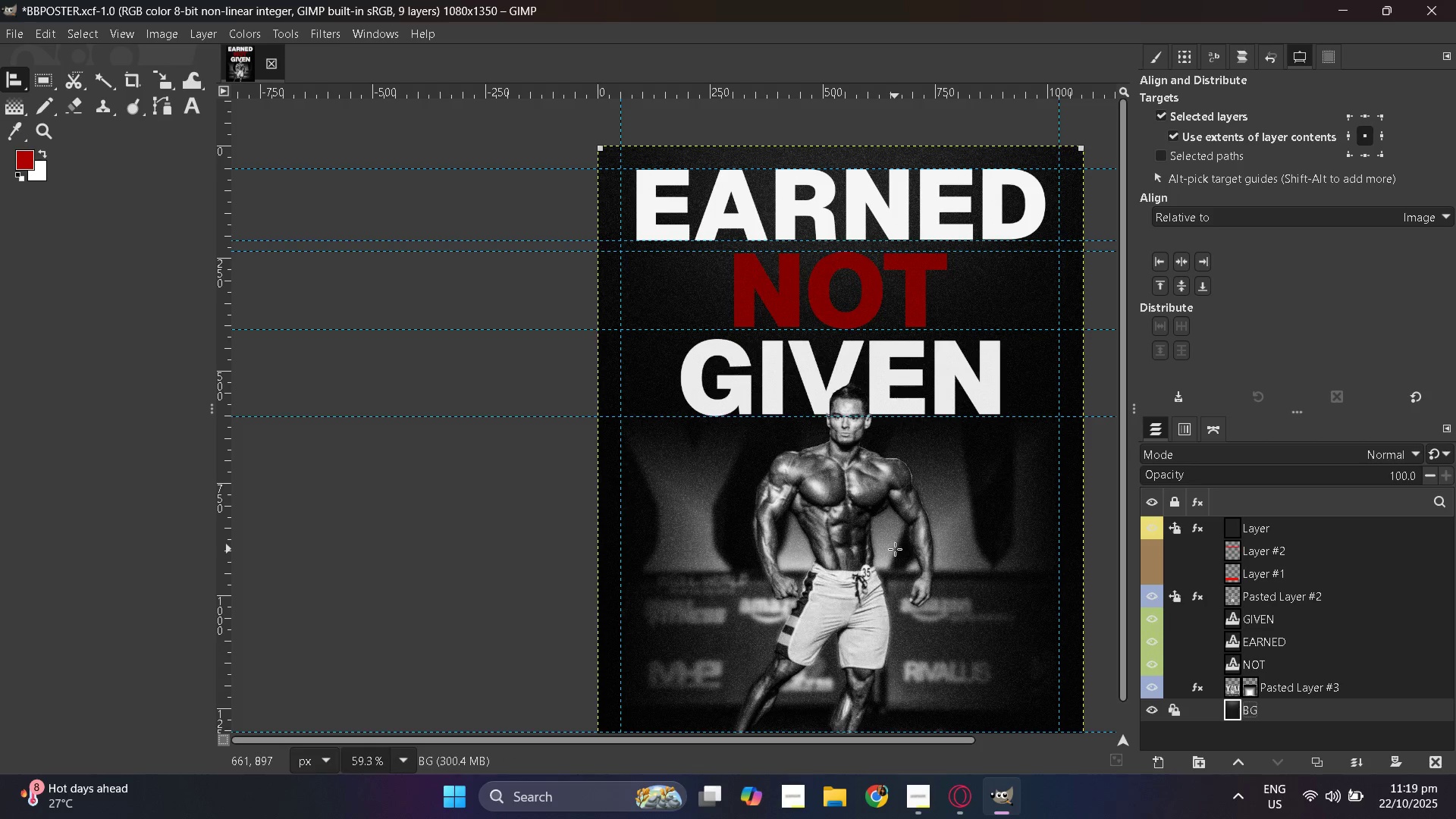 
wait(7.88)
 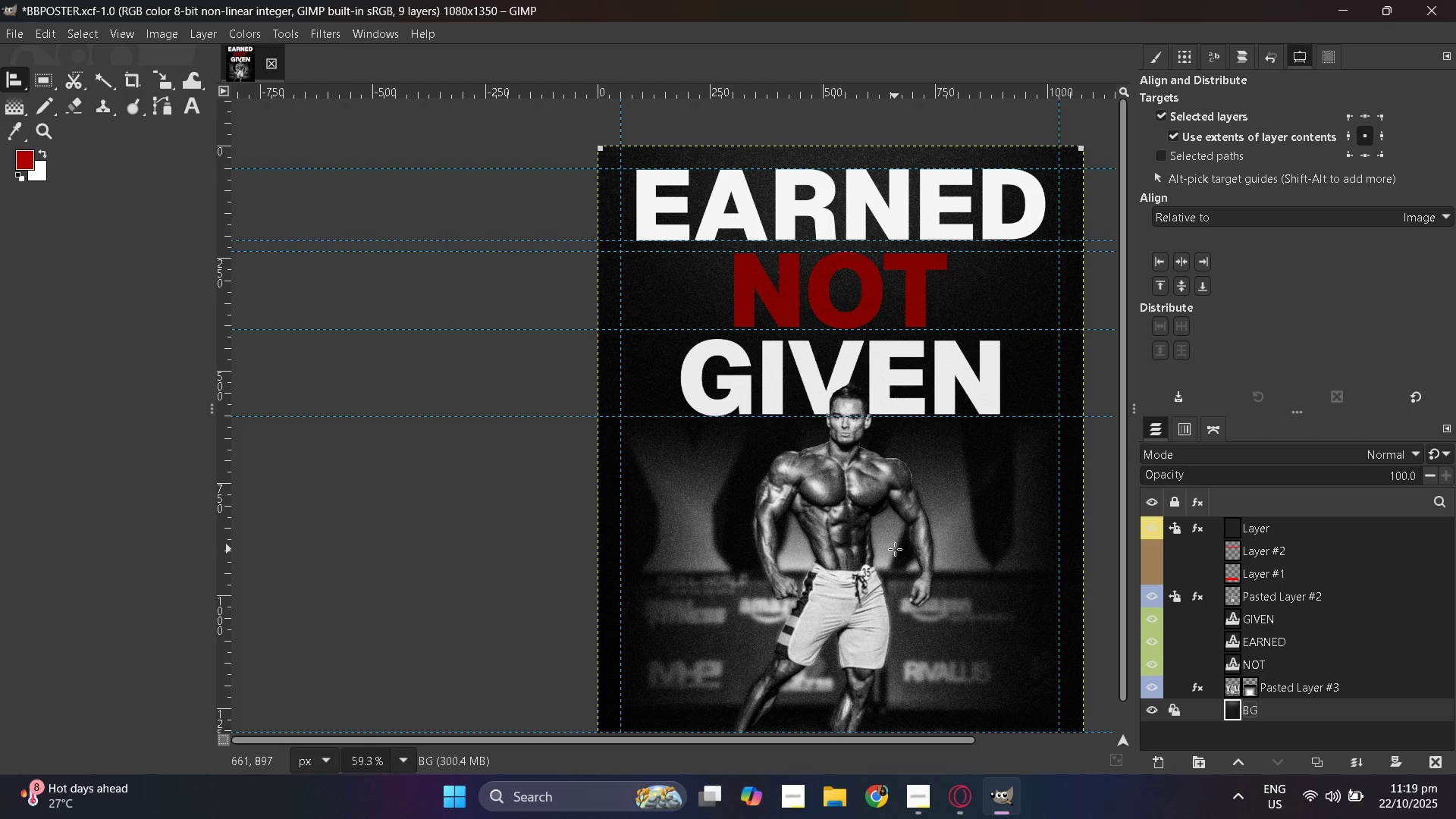 
scroll: coordinate [1052, 537], scroll_direction: down, amount: 2.0
 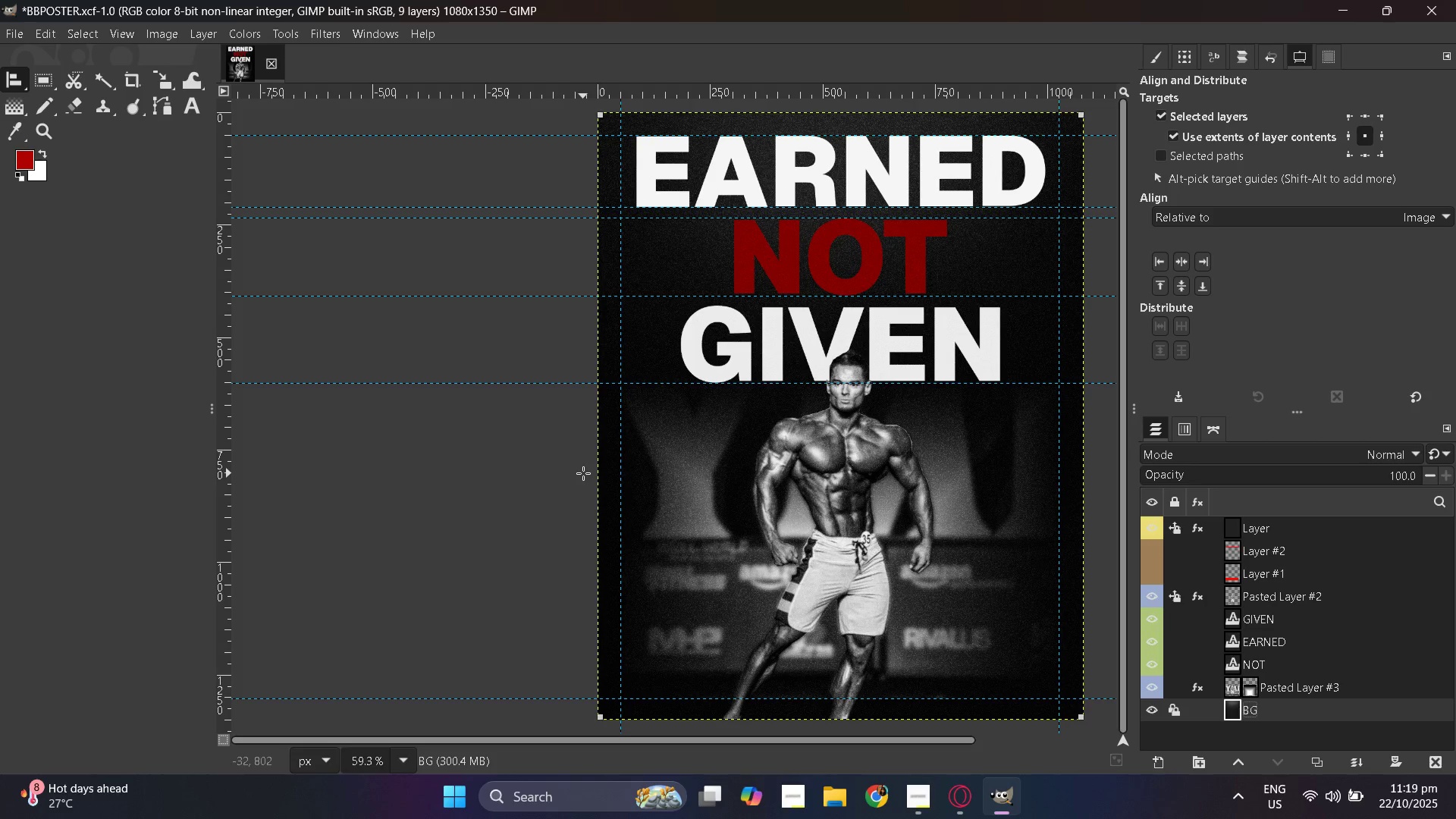 
wait(6.7)
 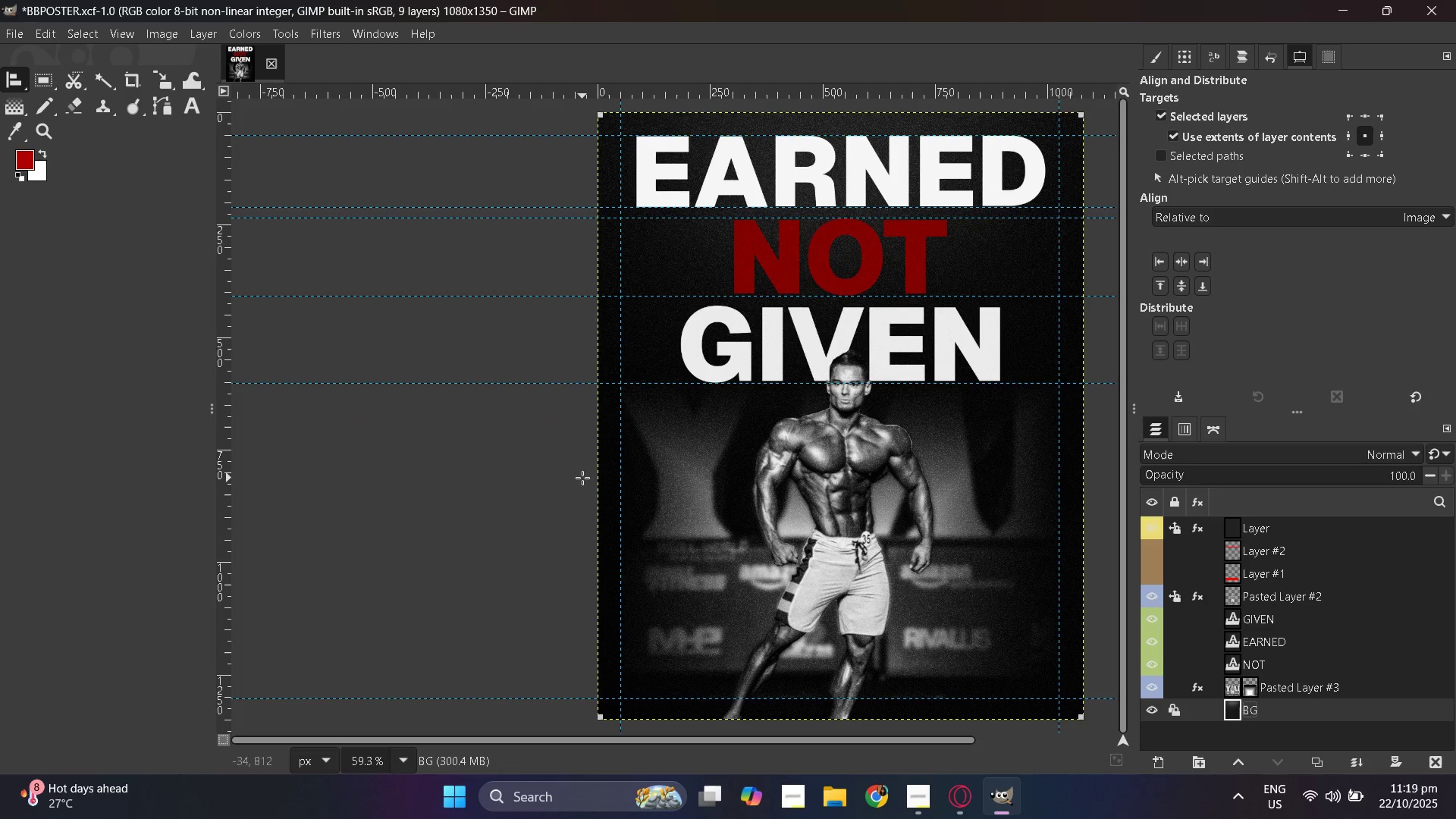 
hold_key(key=ControlLeft, duration=1.53)
scroll: coordinate [516, 475], scroll_direction: up, amount: 2.0
 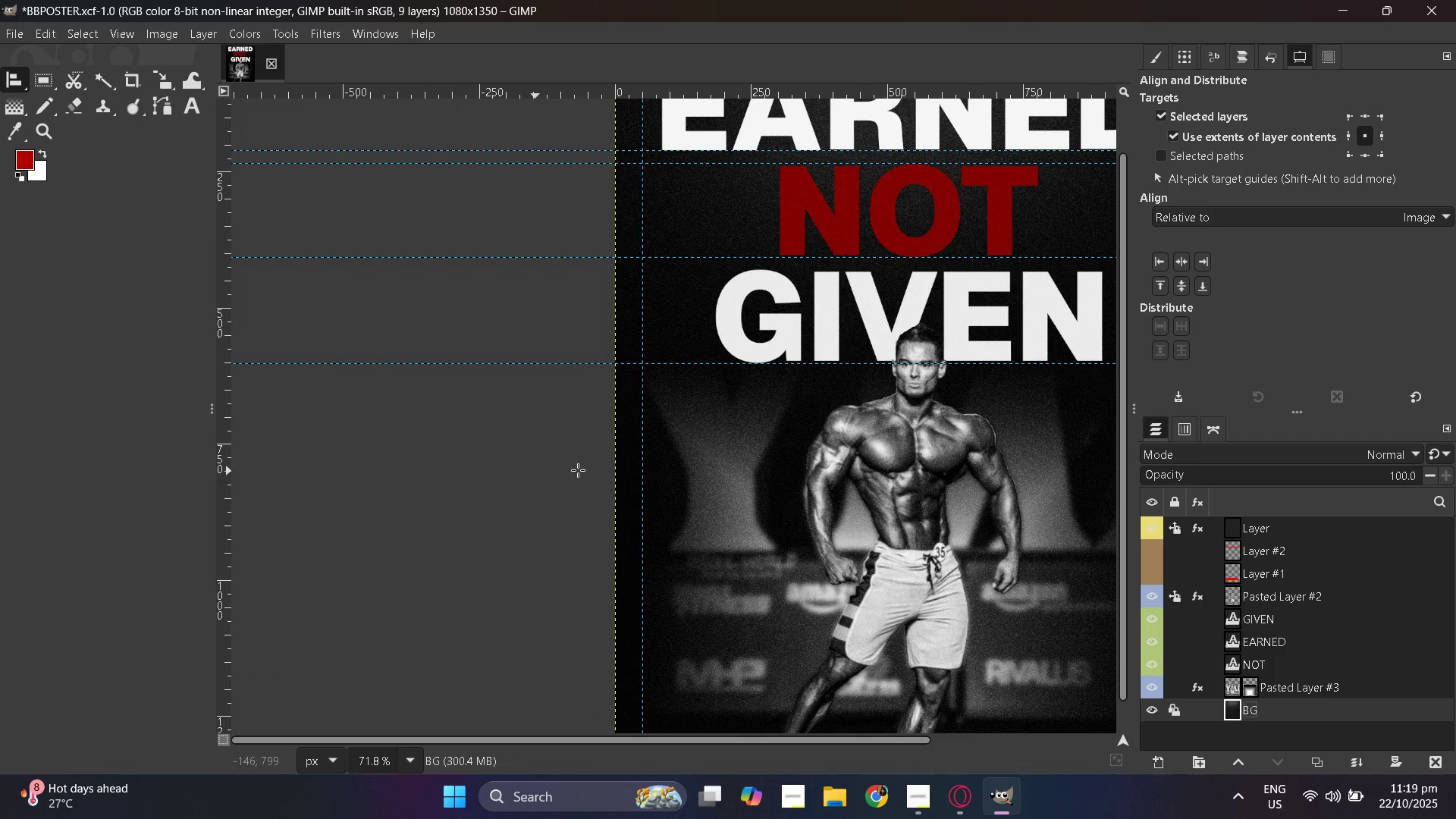 
scroll: coordinate [1018, 513], scroll_direction: down, amount: 3.0
 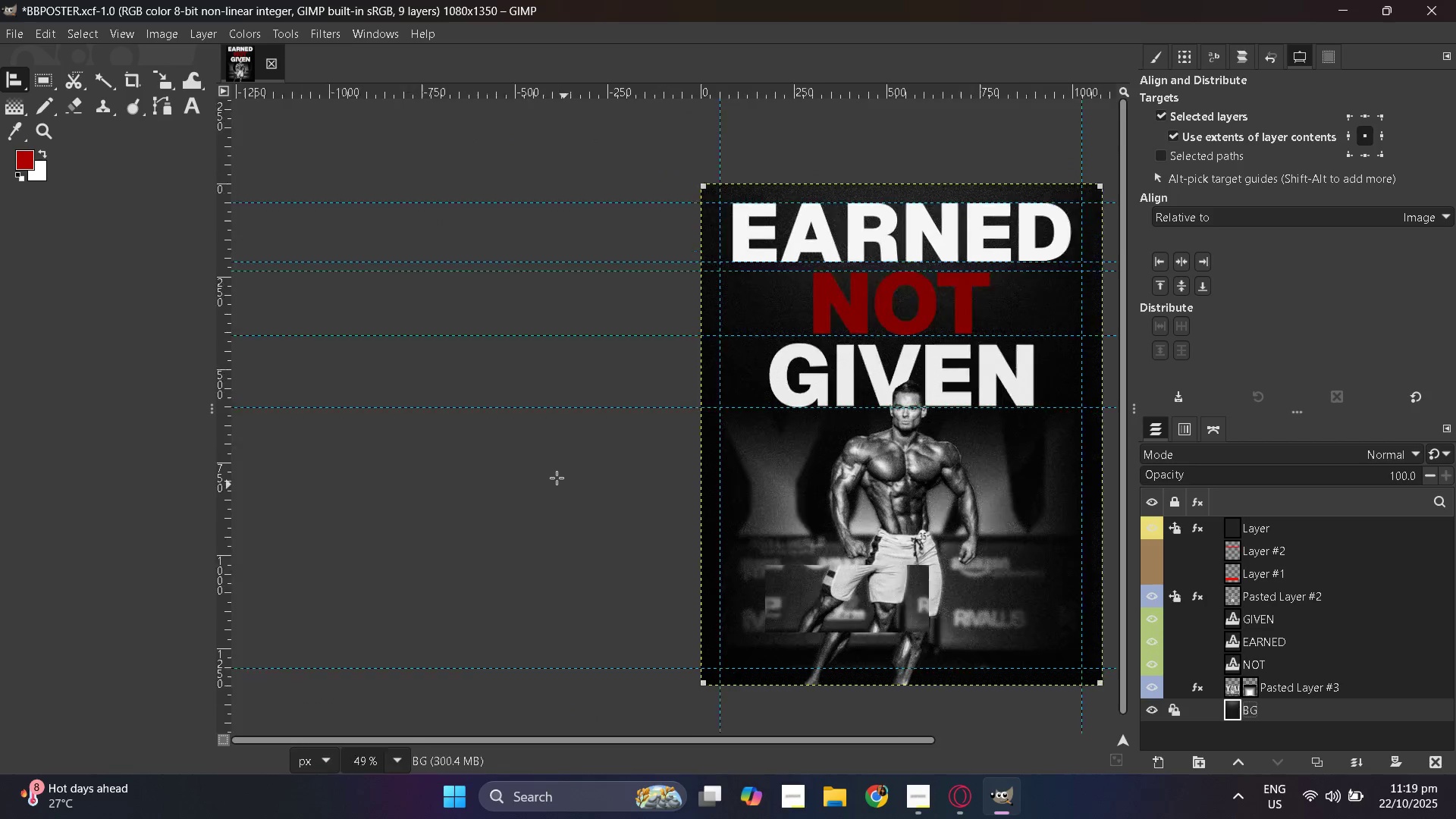 
hold_key(key=ControlLeft, duration=1.52)
scroll: coordinate [889, 529], scroll_direction: none, amount: 0.0
 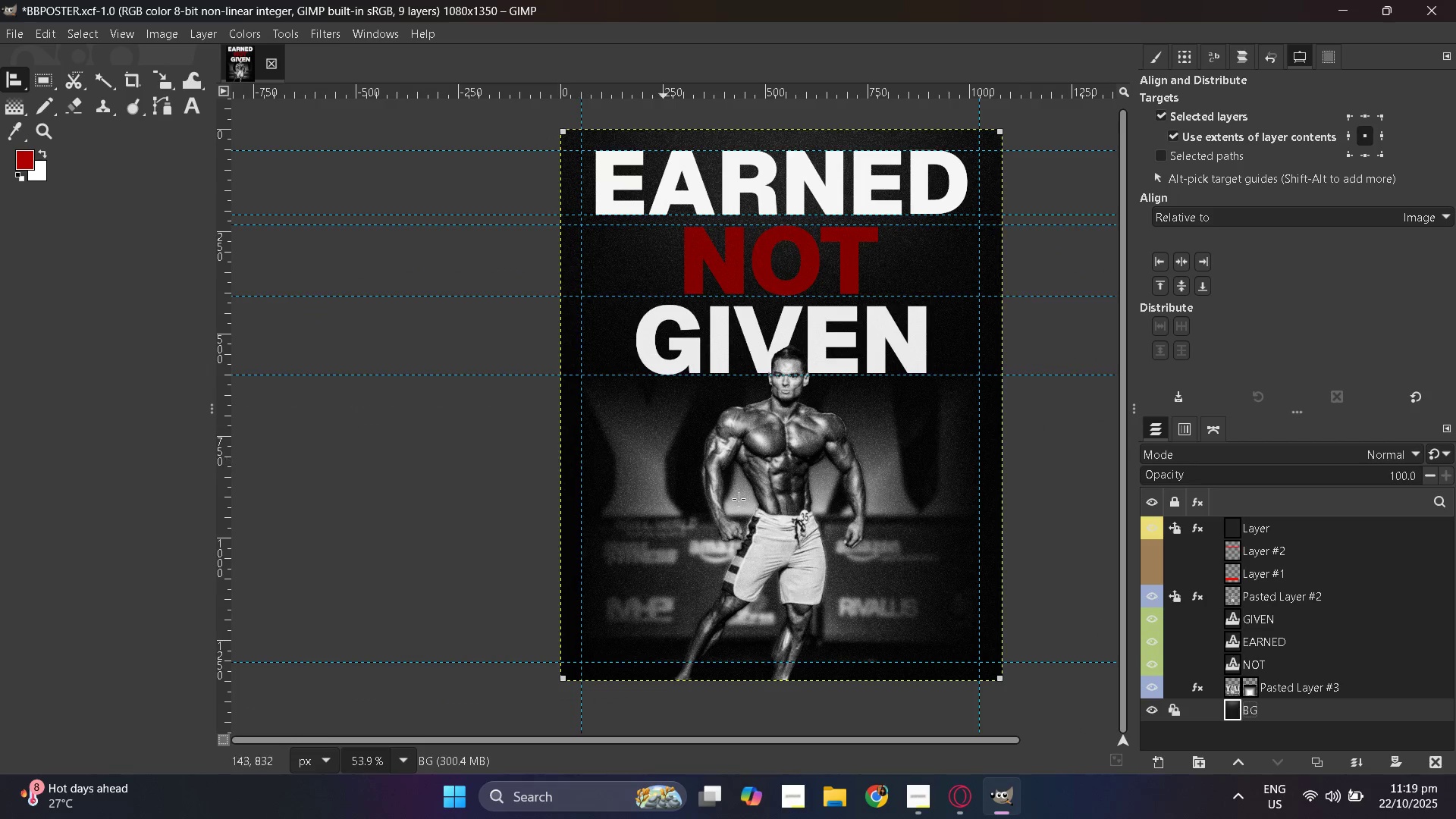 
key(Control+ControlLeft)
 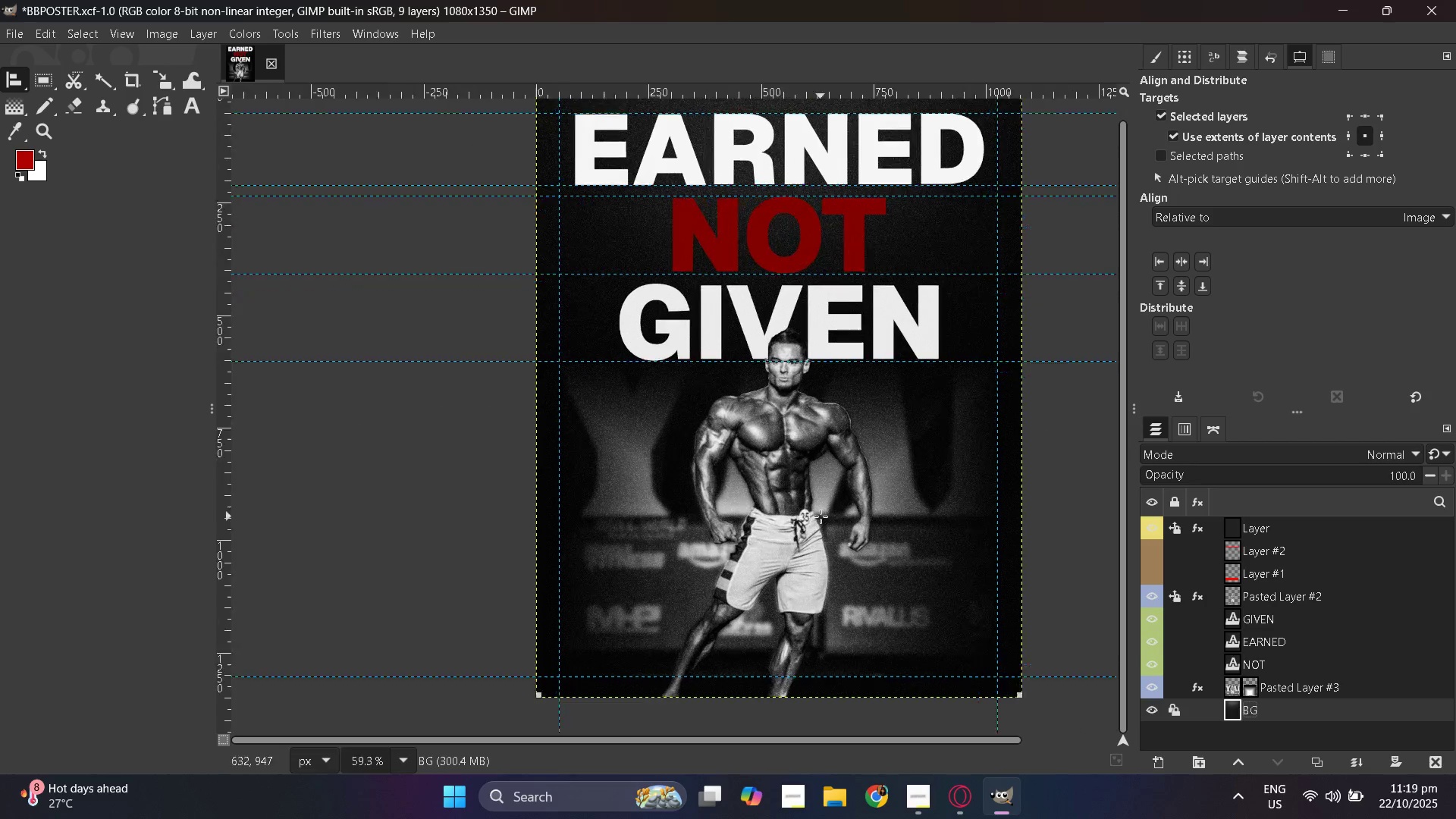 
scroll: coordinate [821, 516], scroll_direction: up, amount: 3.0
 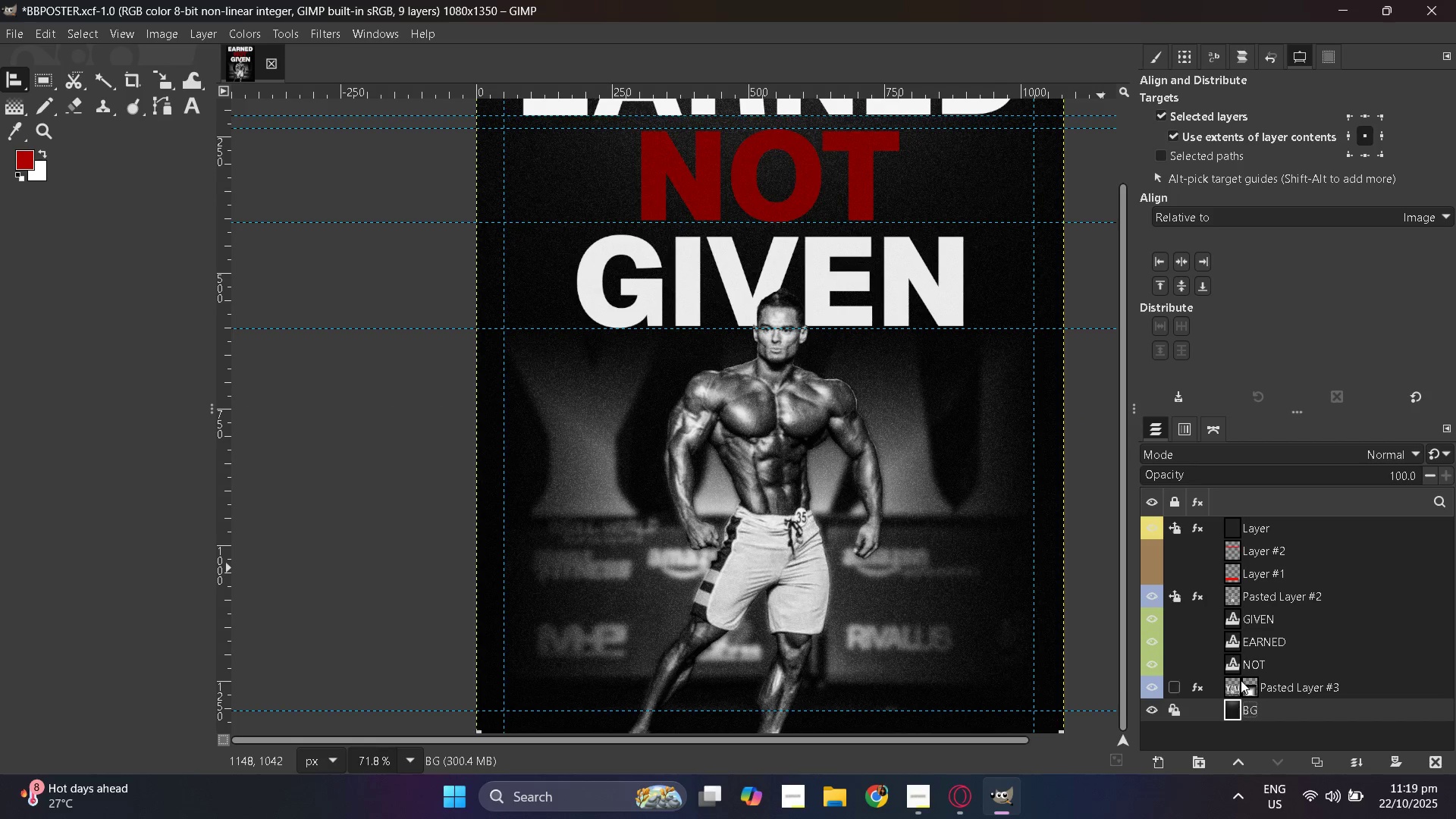 
key(Control+ControlLeft)
 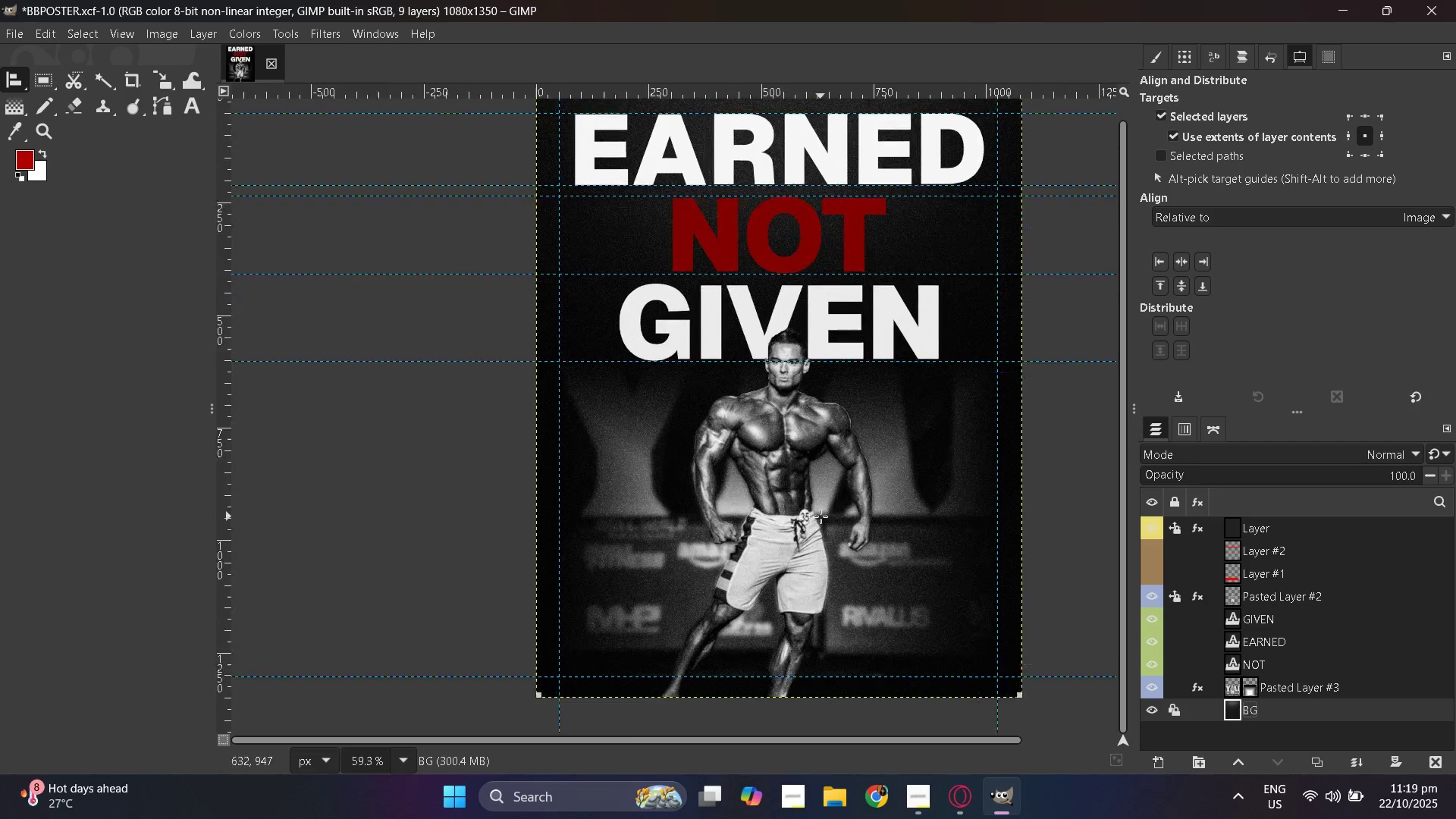 
key(Control+ControlLeft)
 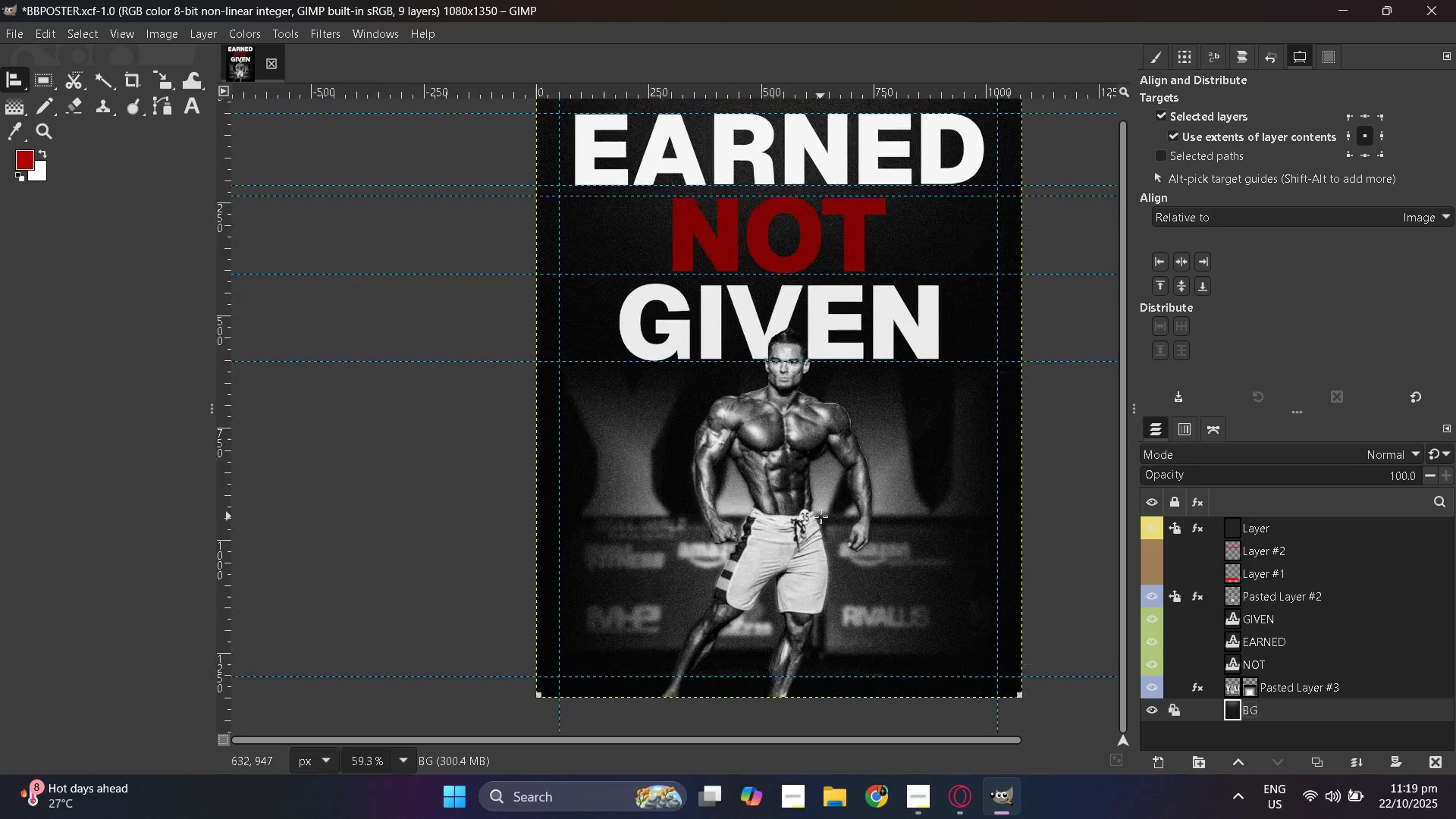 
key(Control+ControlLeft)
 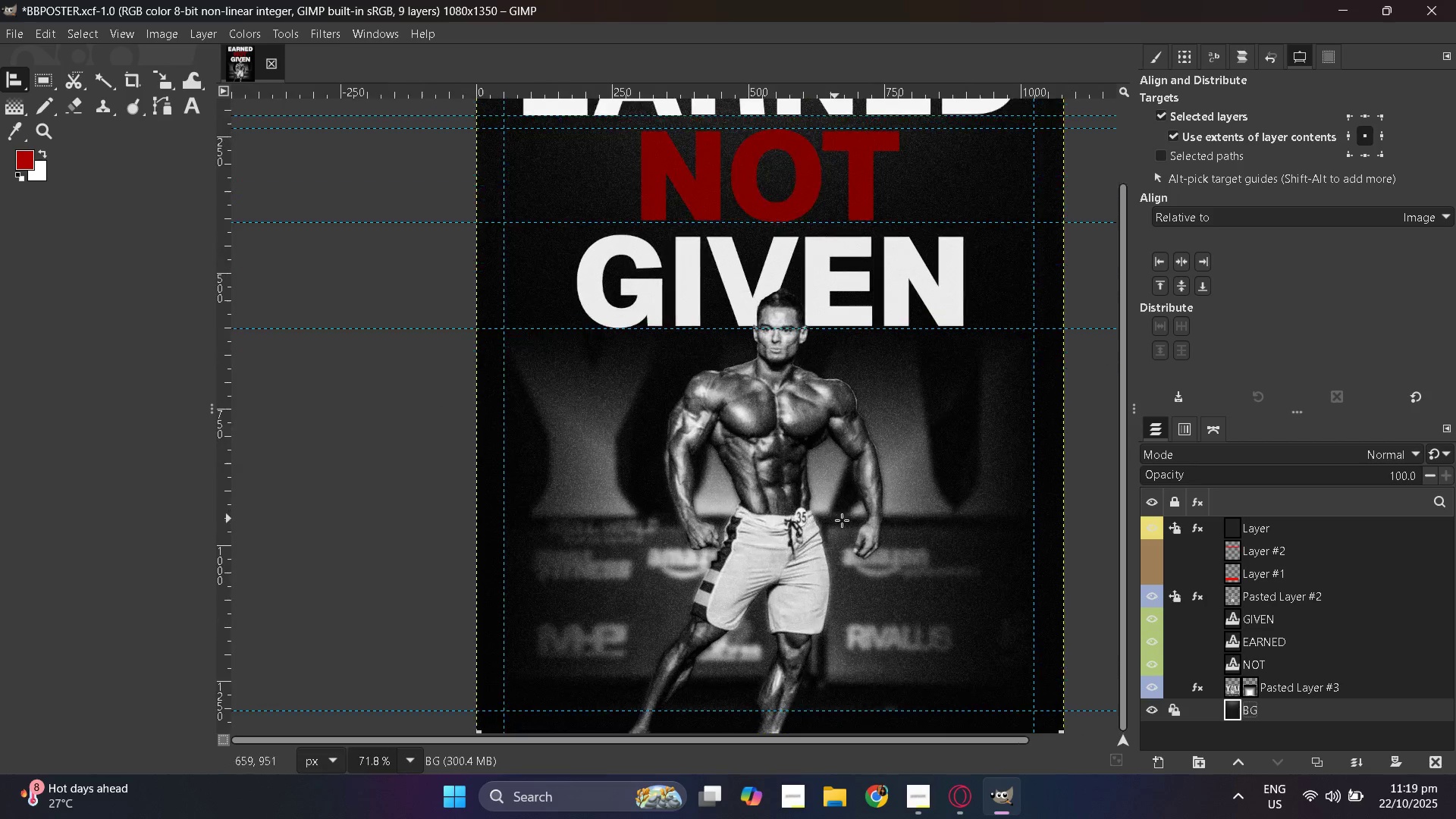 
key(Control+ControlLeft)
 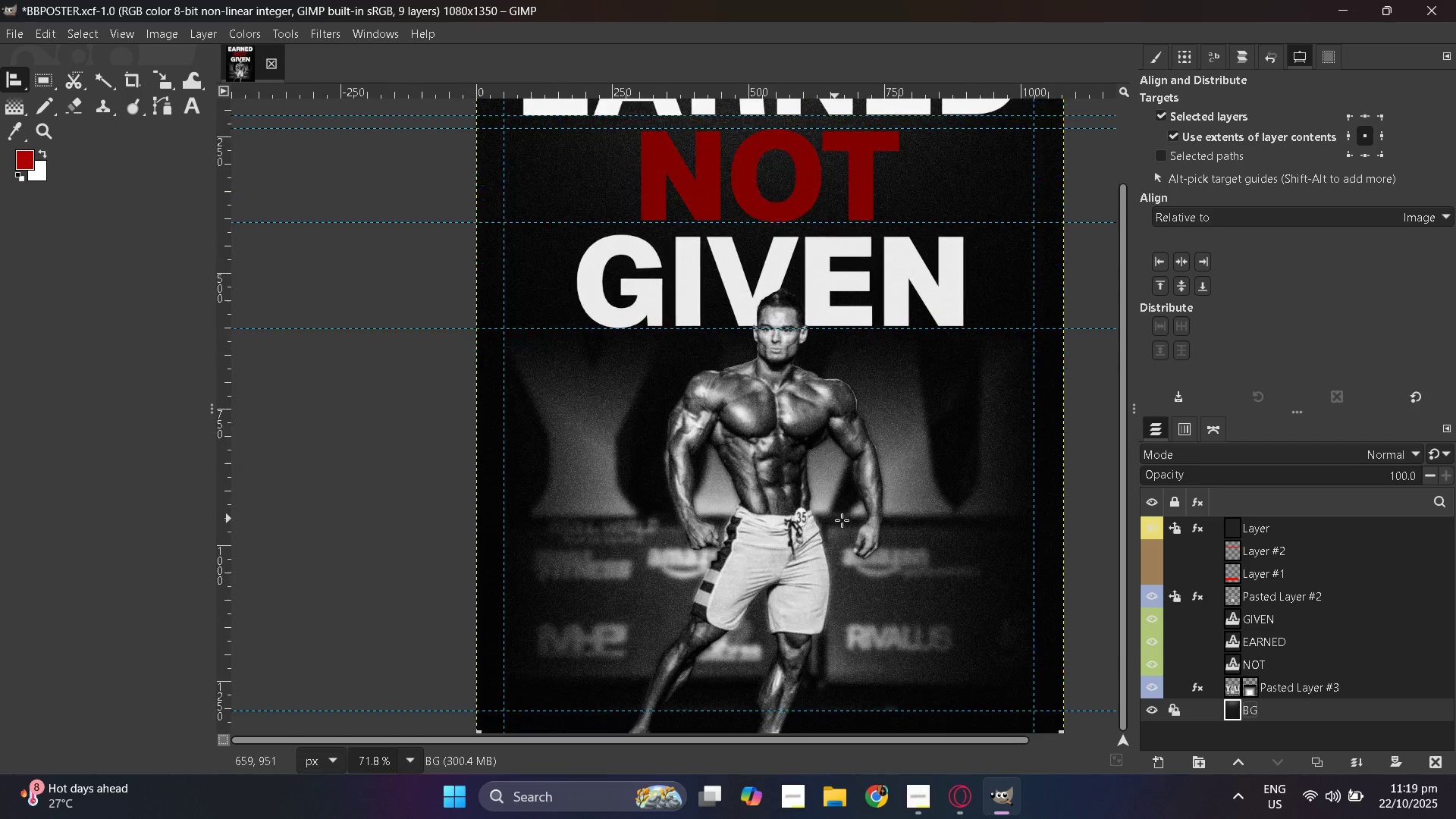 
key(Control+ControlLeft)
 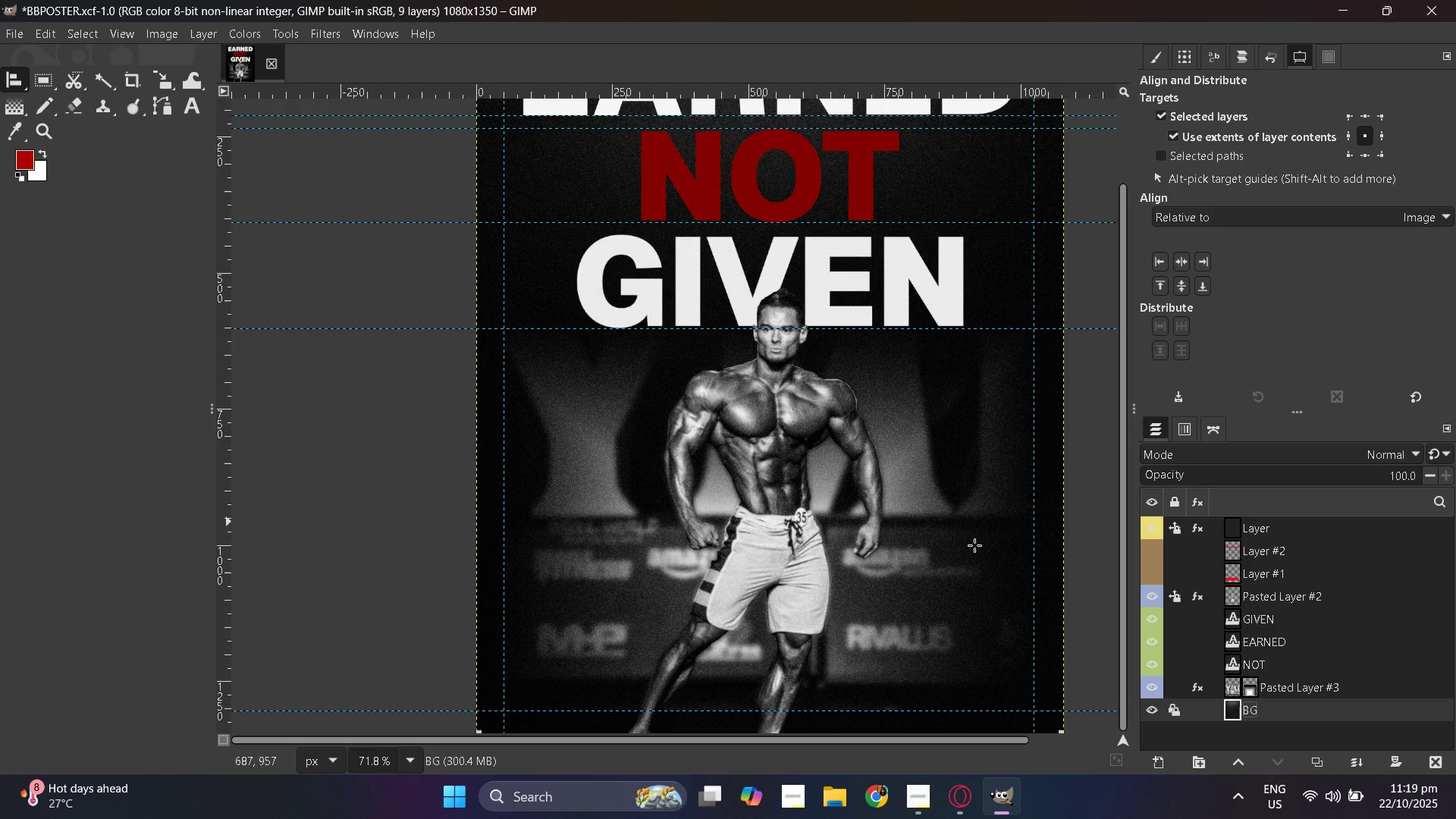 
key(Control+ControlLeft)
 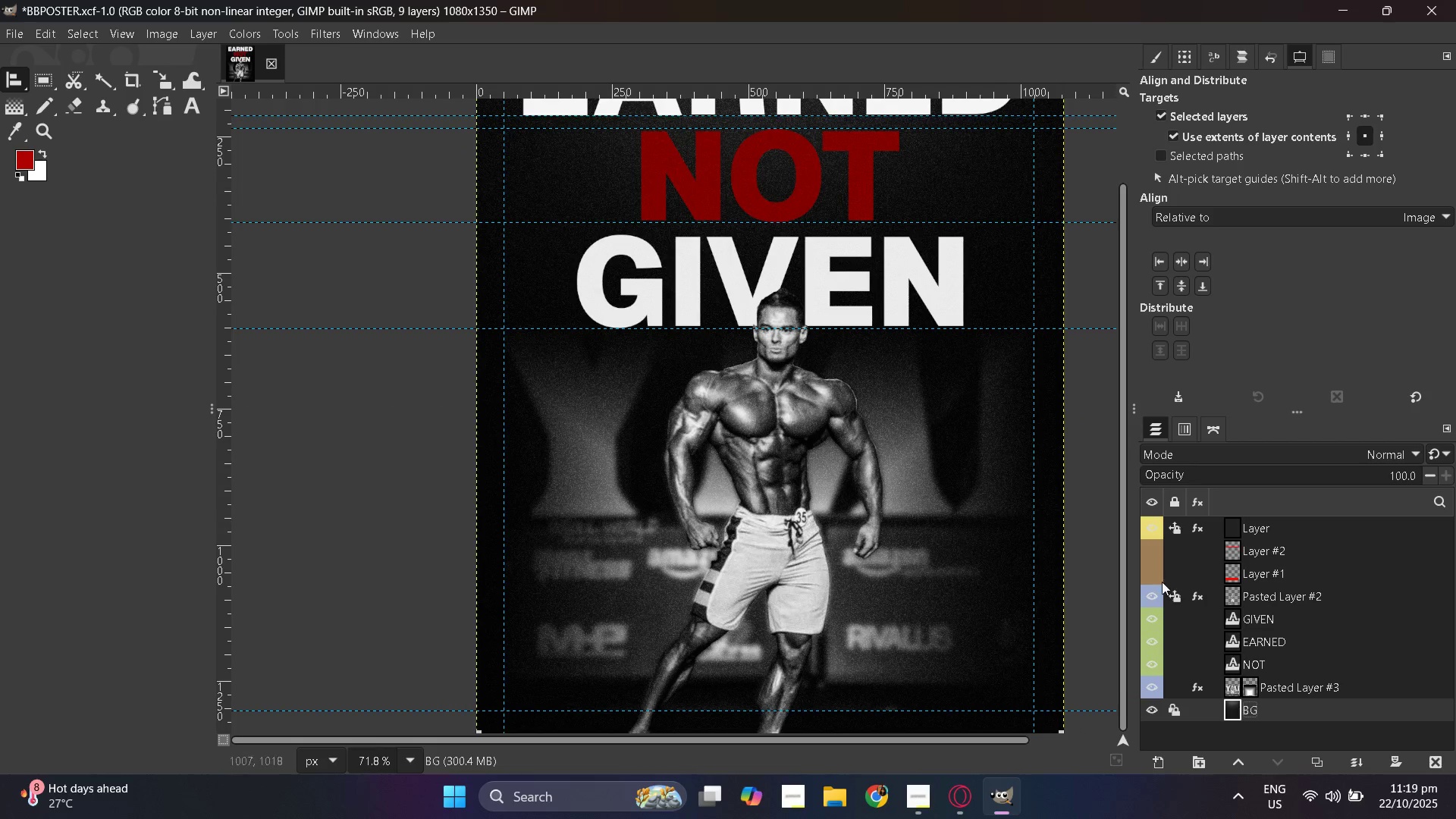 
key(Control+ControlLeft)
 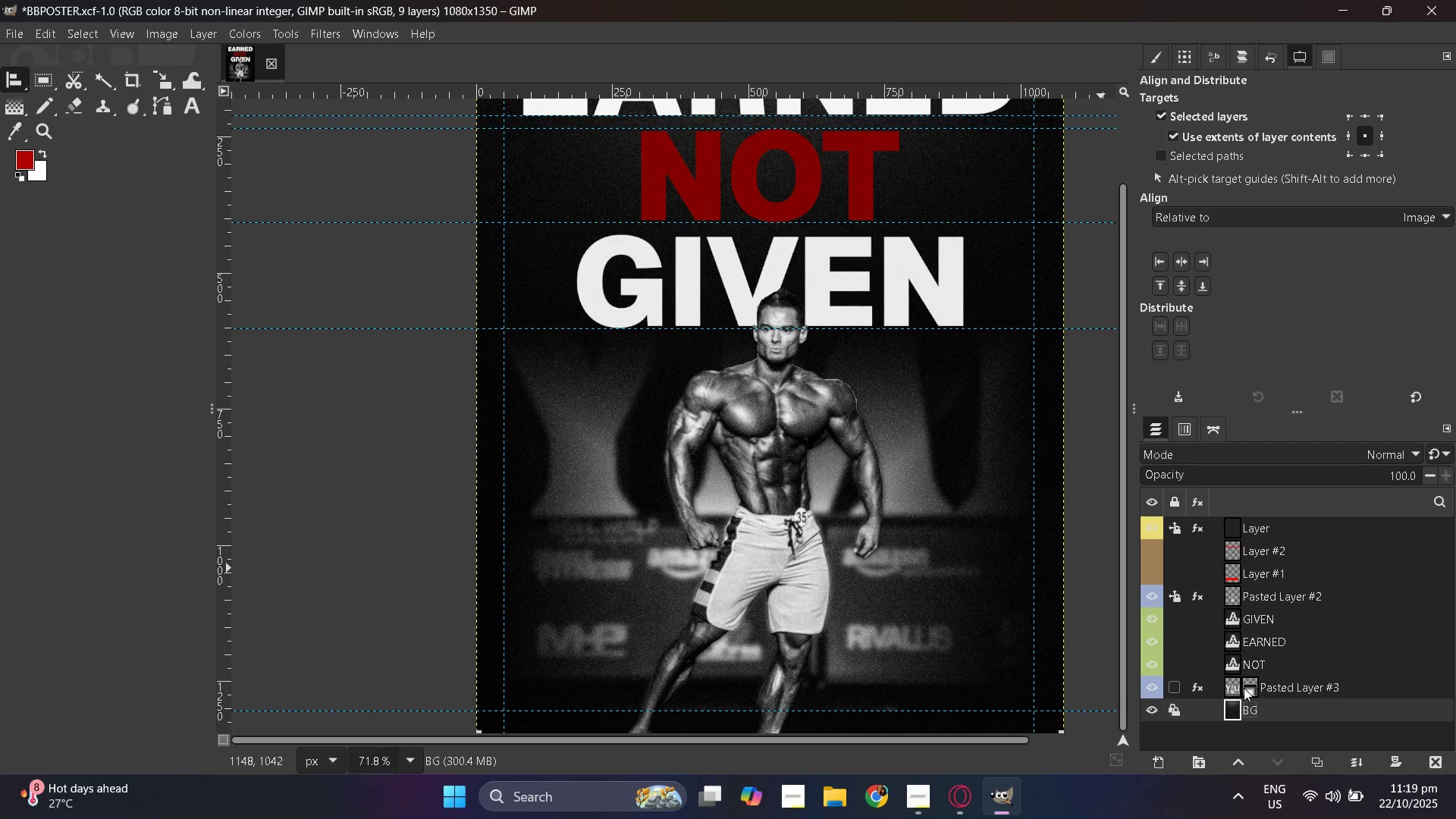 
left_click([1252, 688])
 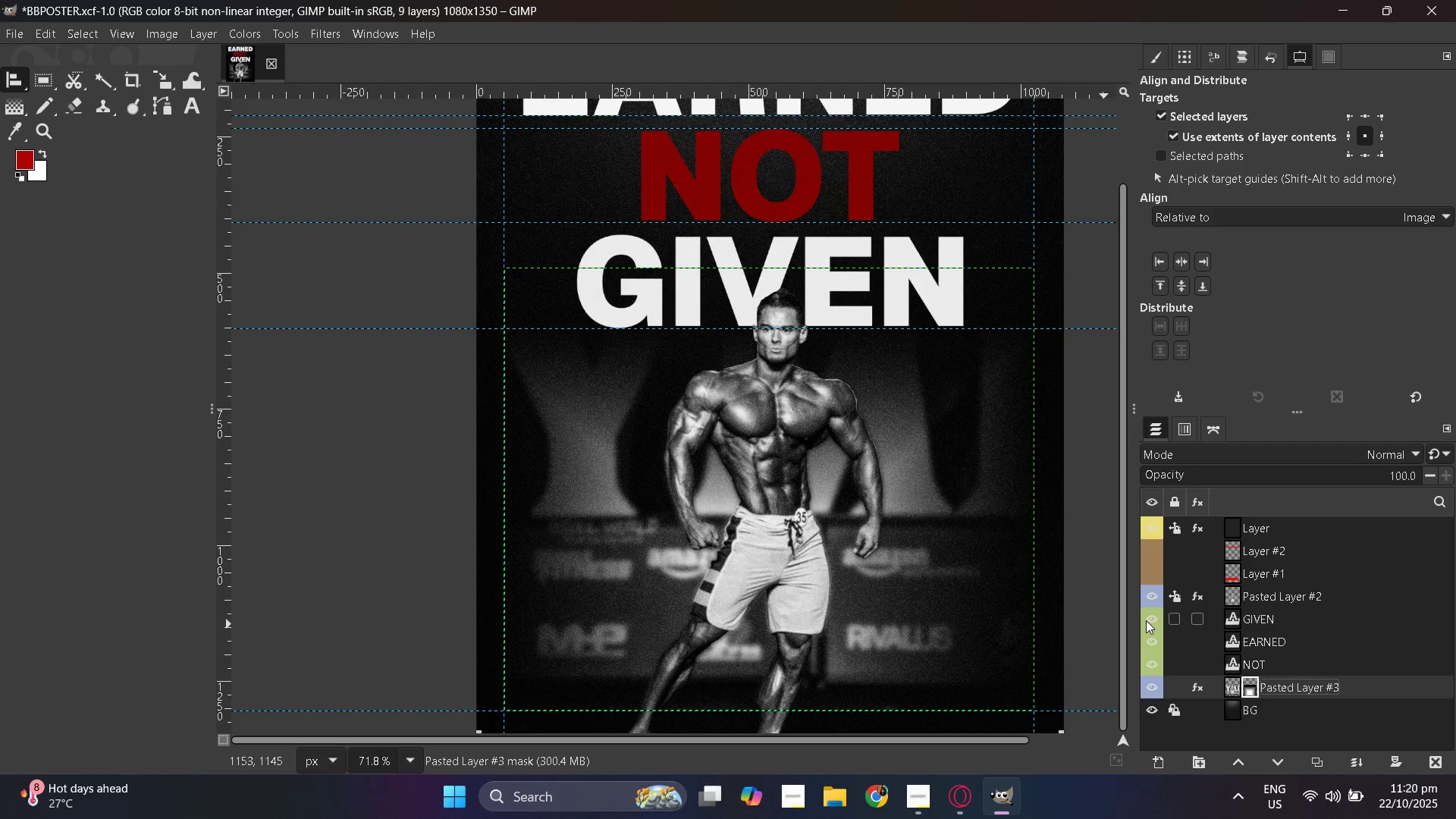 
double_click([1146, 635])
 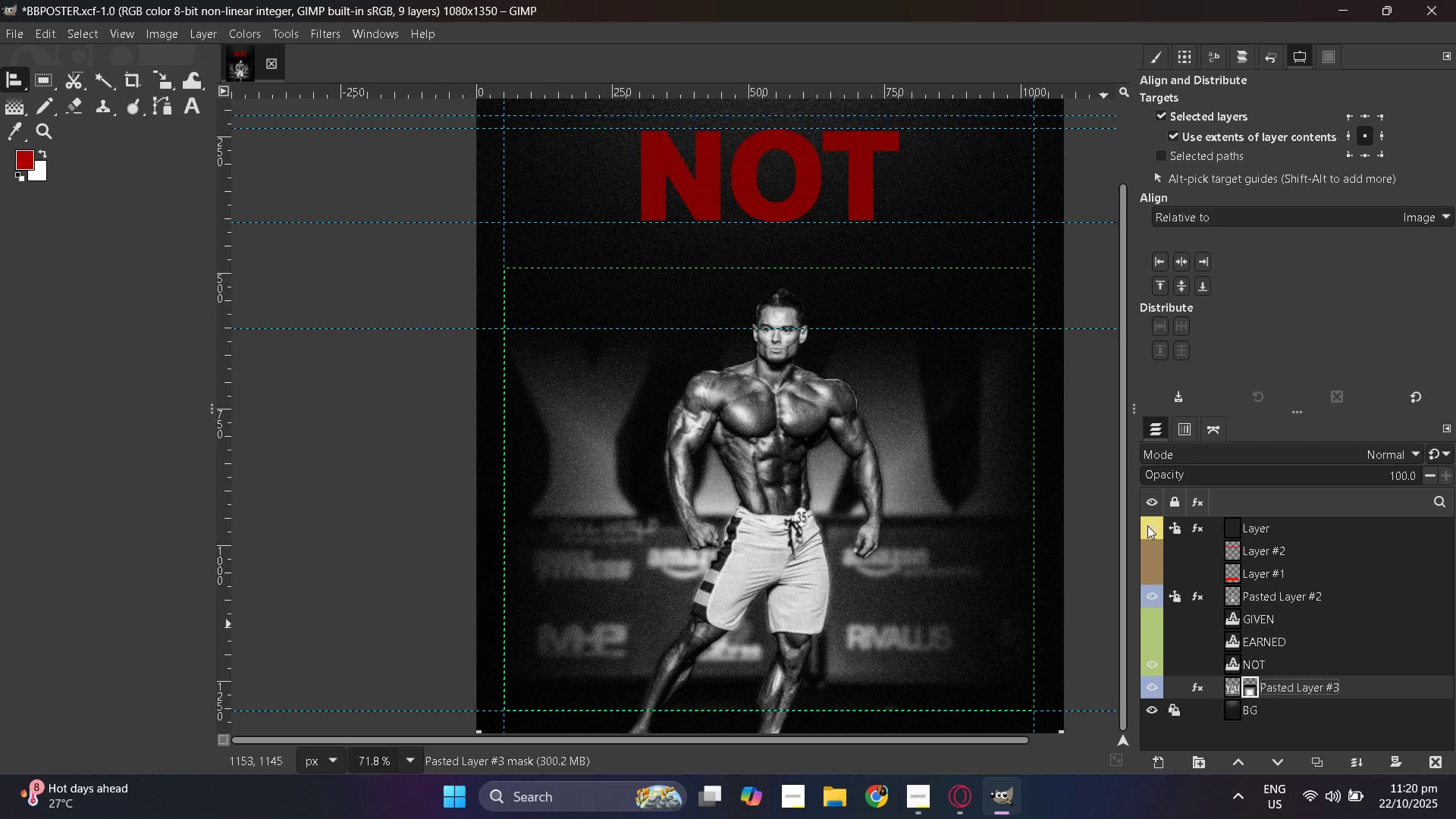 
double_click([1147, 526])
 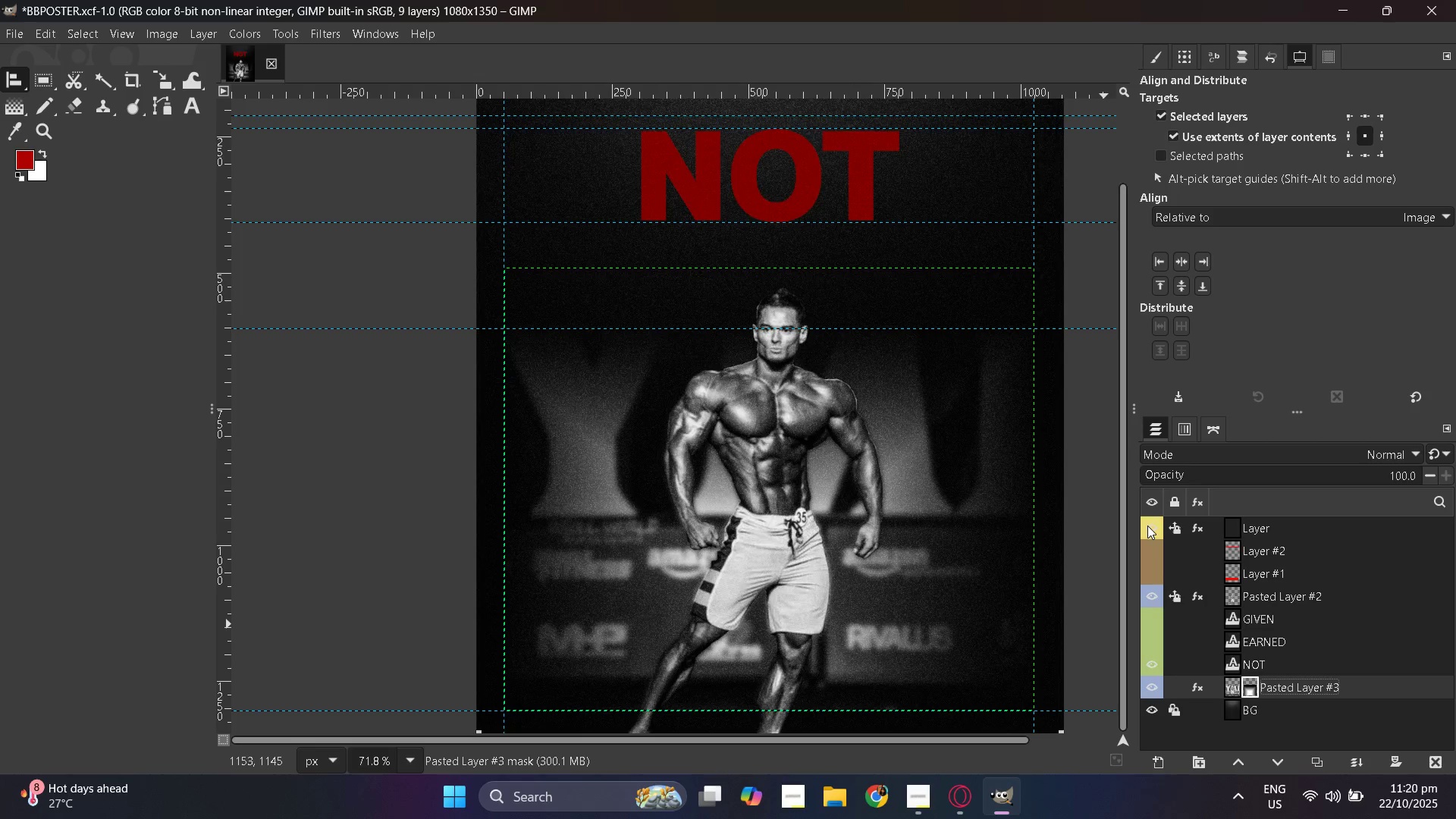 
triple_click([1147, 526])
 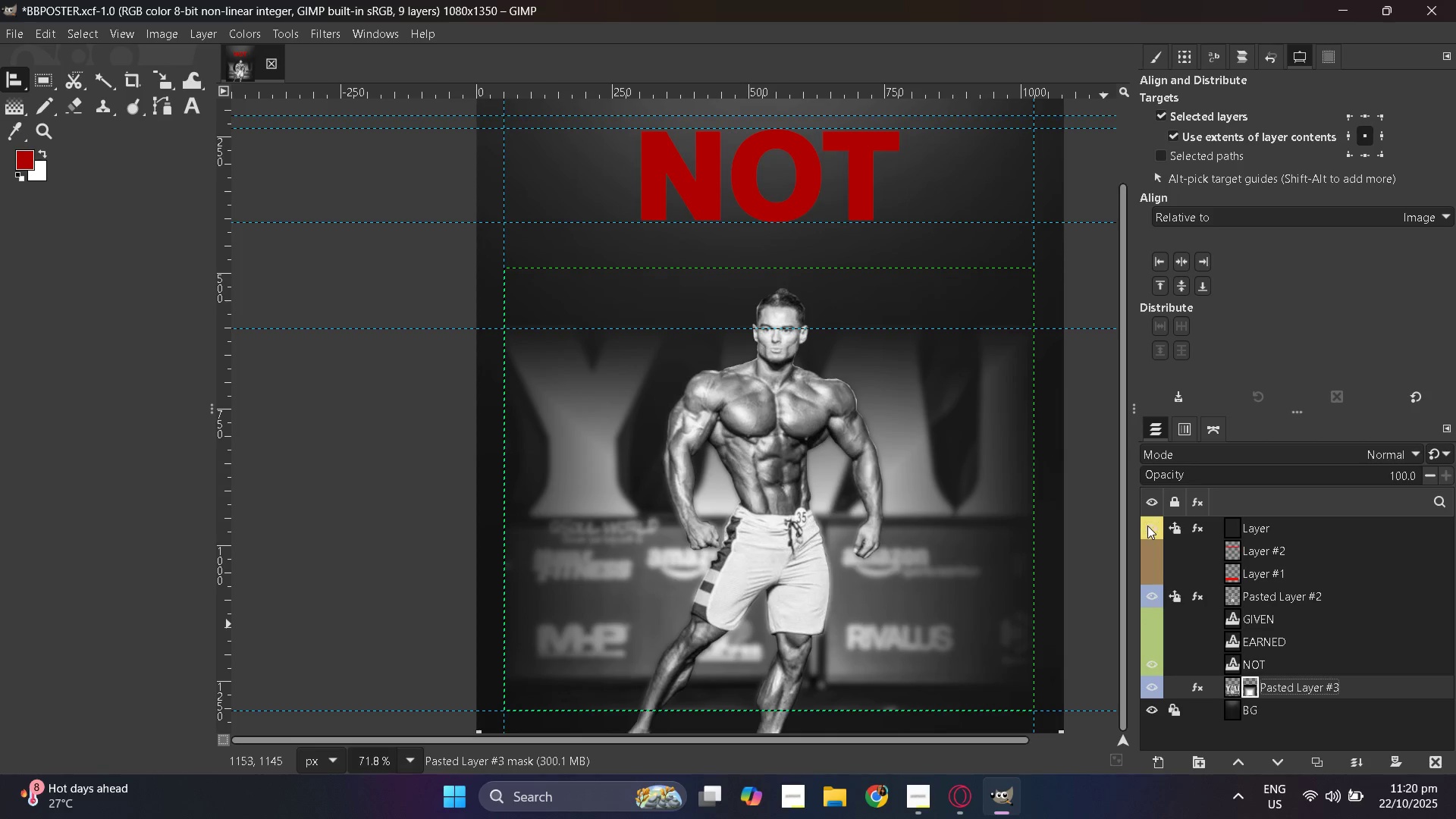 
double_click([1147, 526])
 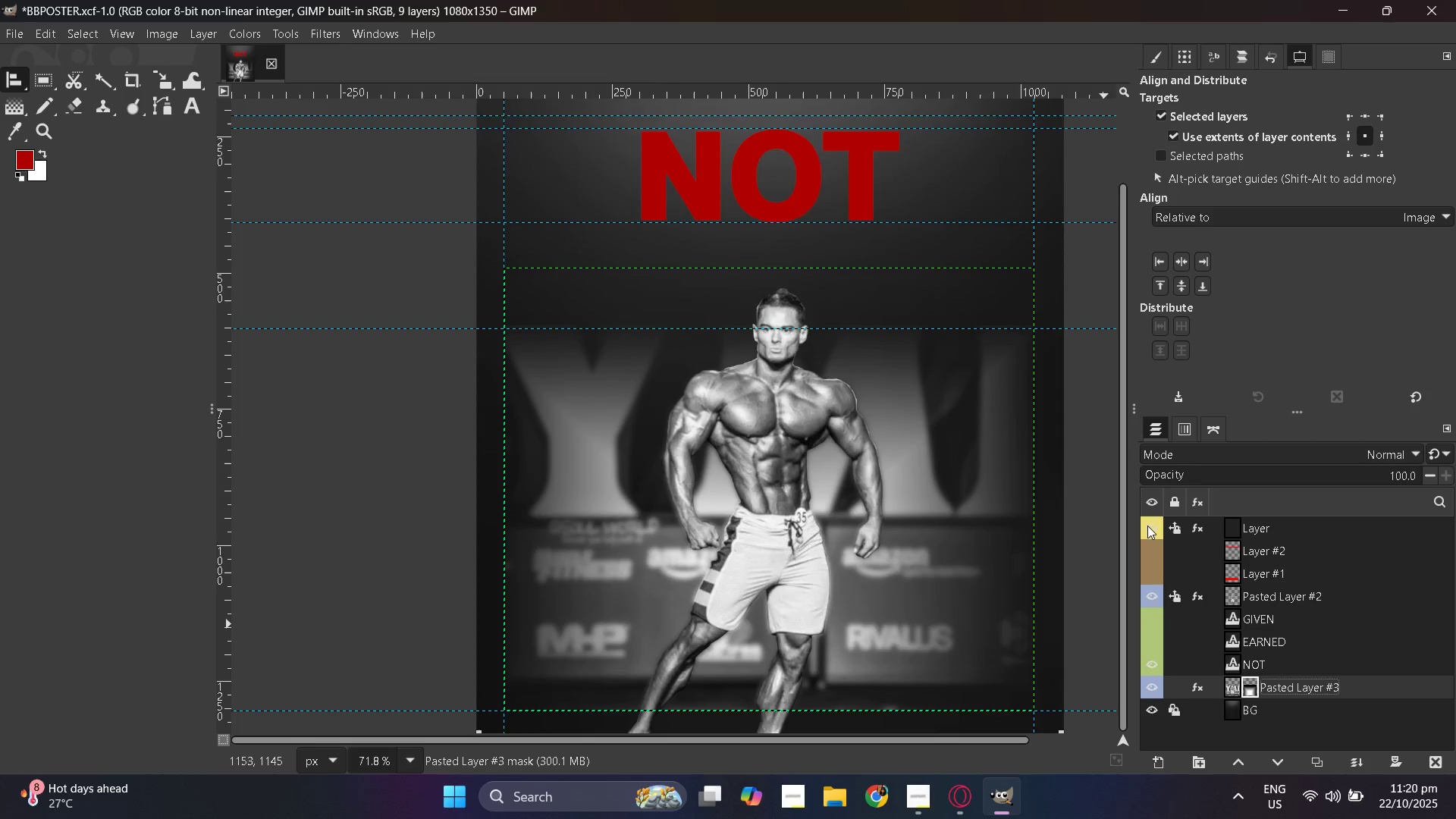 
double_click([1147, 526])
 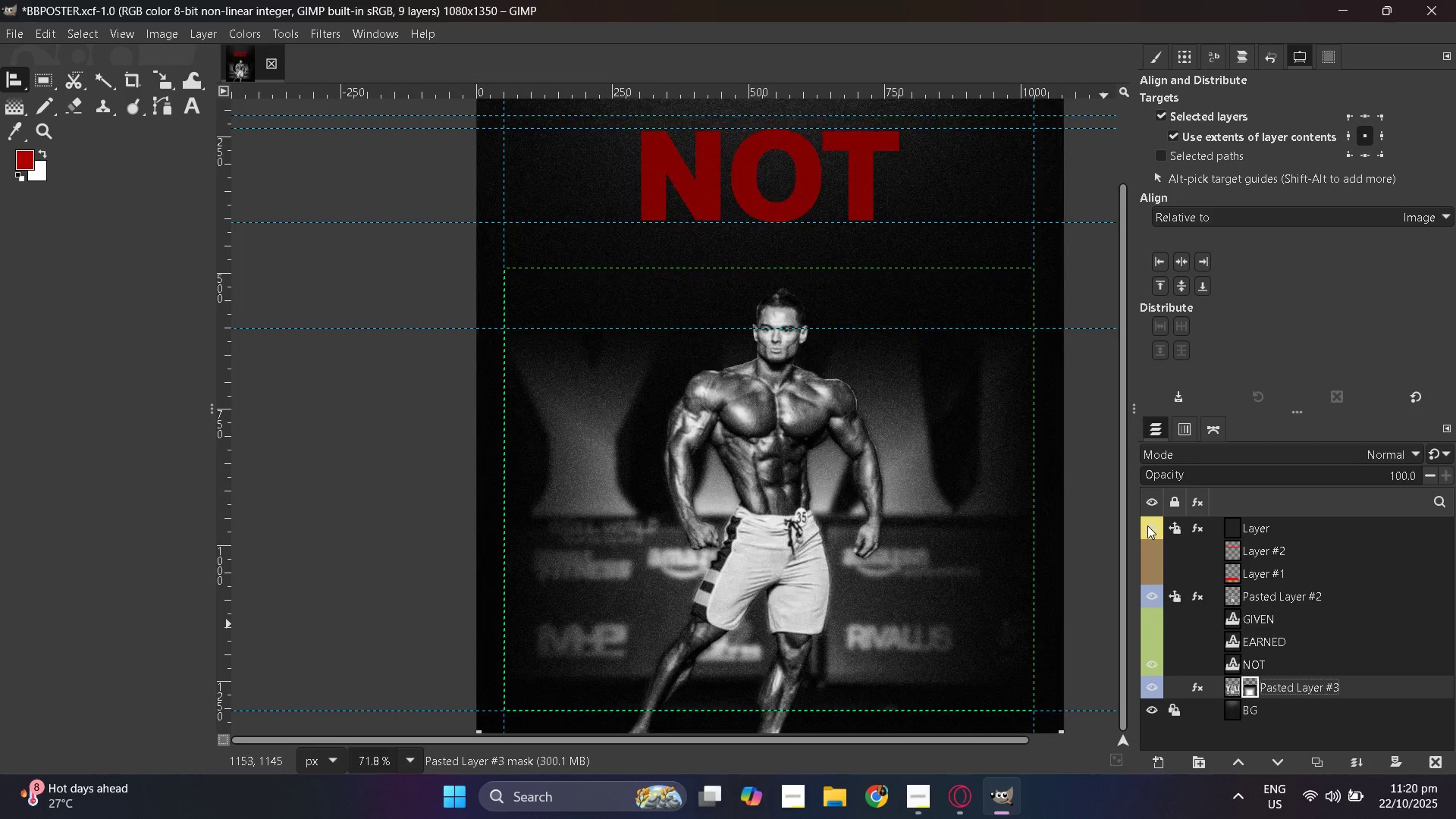 
double_click([1147, 526])
 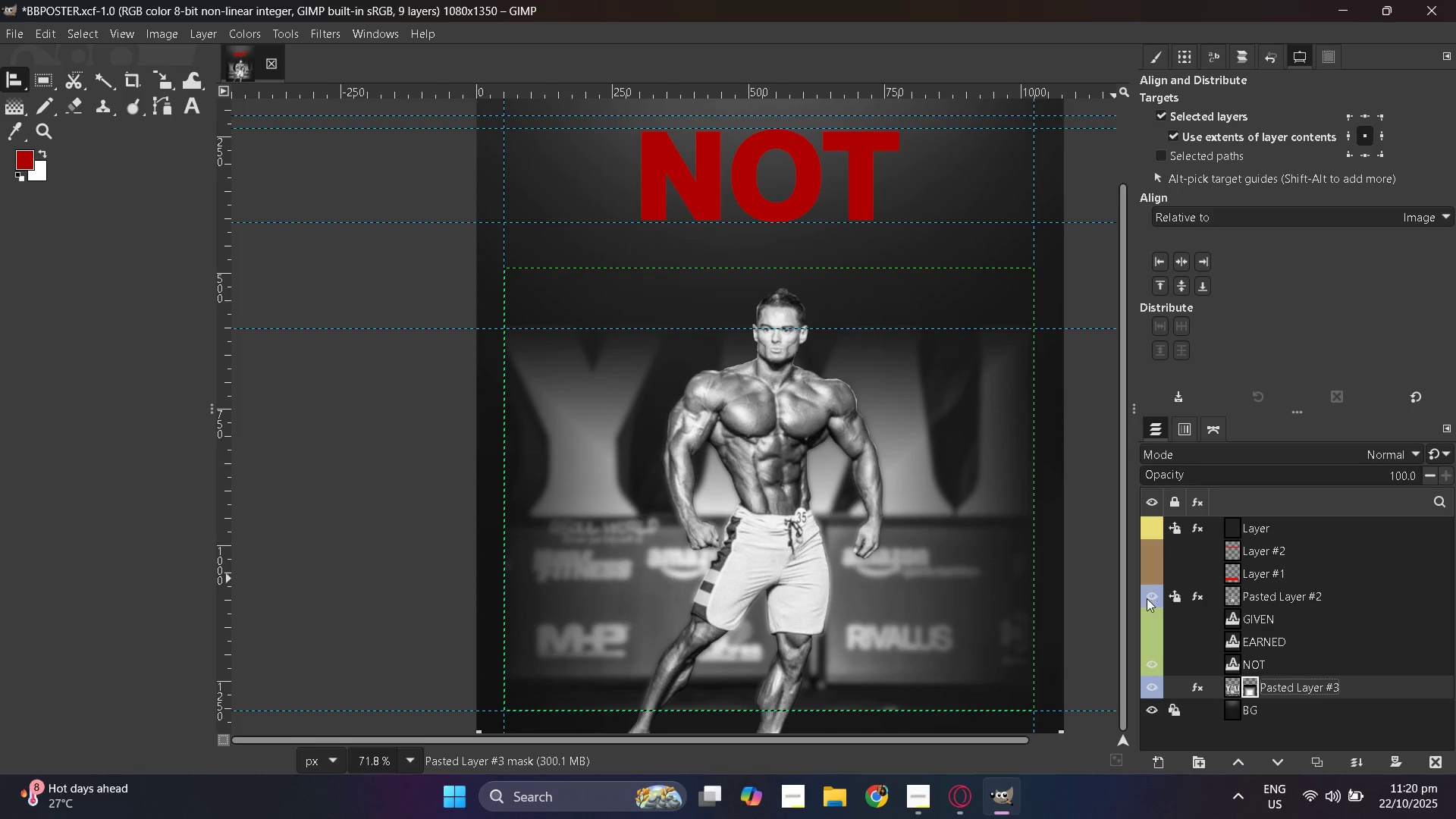 
left_click([1147, 595])
 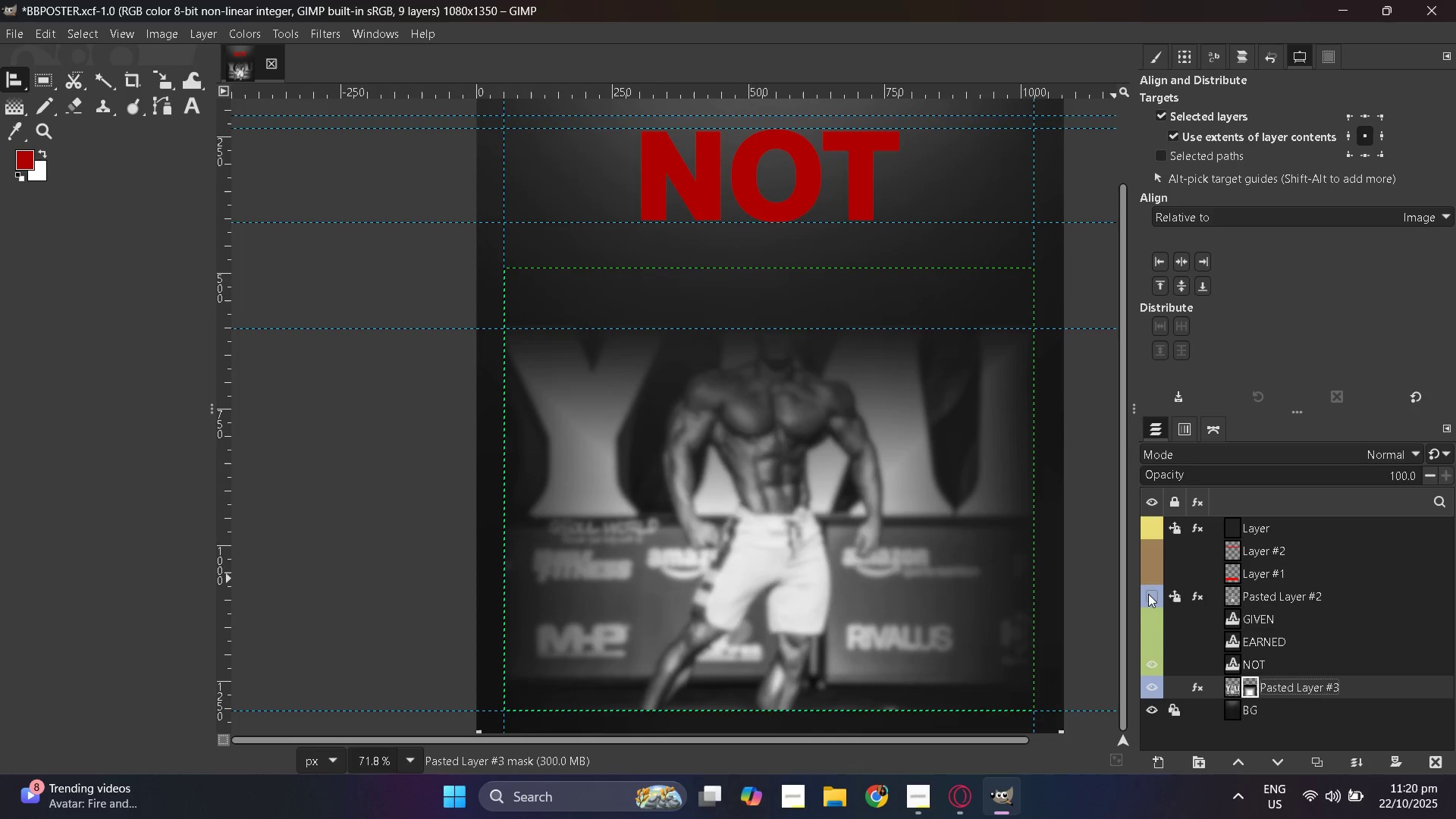 
double_click([1148, 594])
 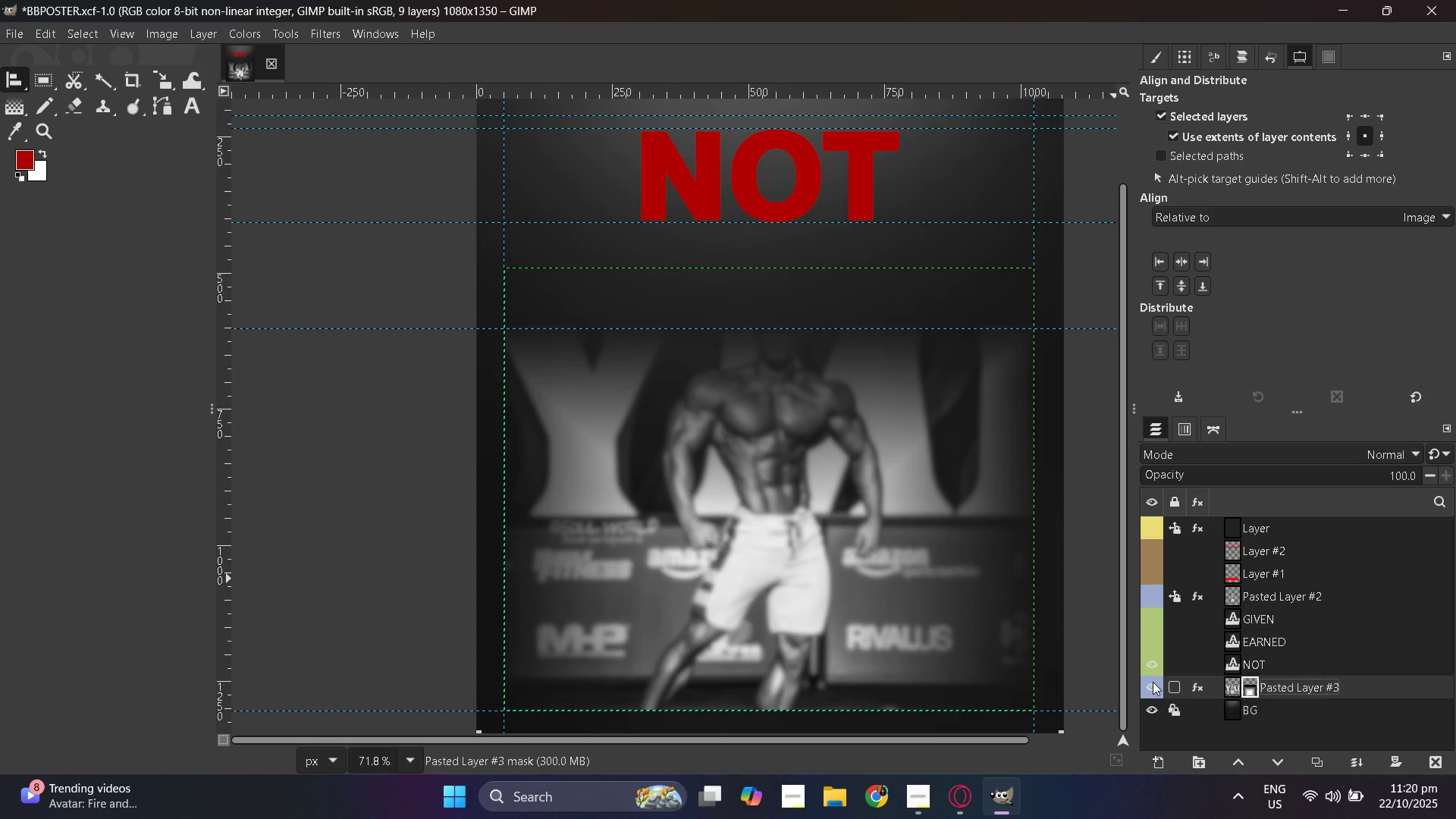 
scroll: coordinate [827, 513], scroll_direction: down, amount: 2.0
 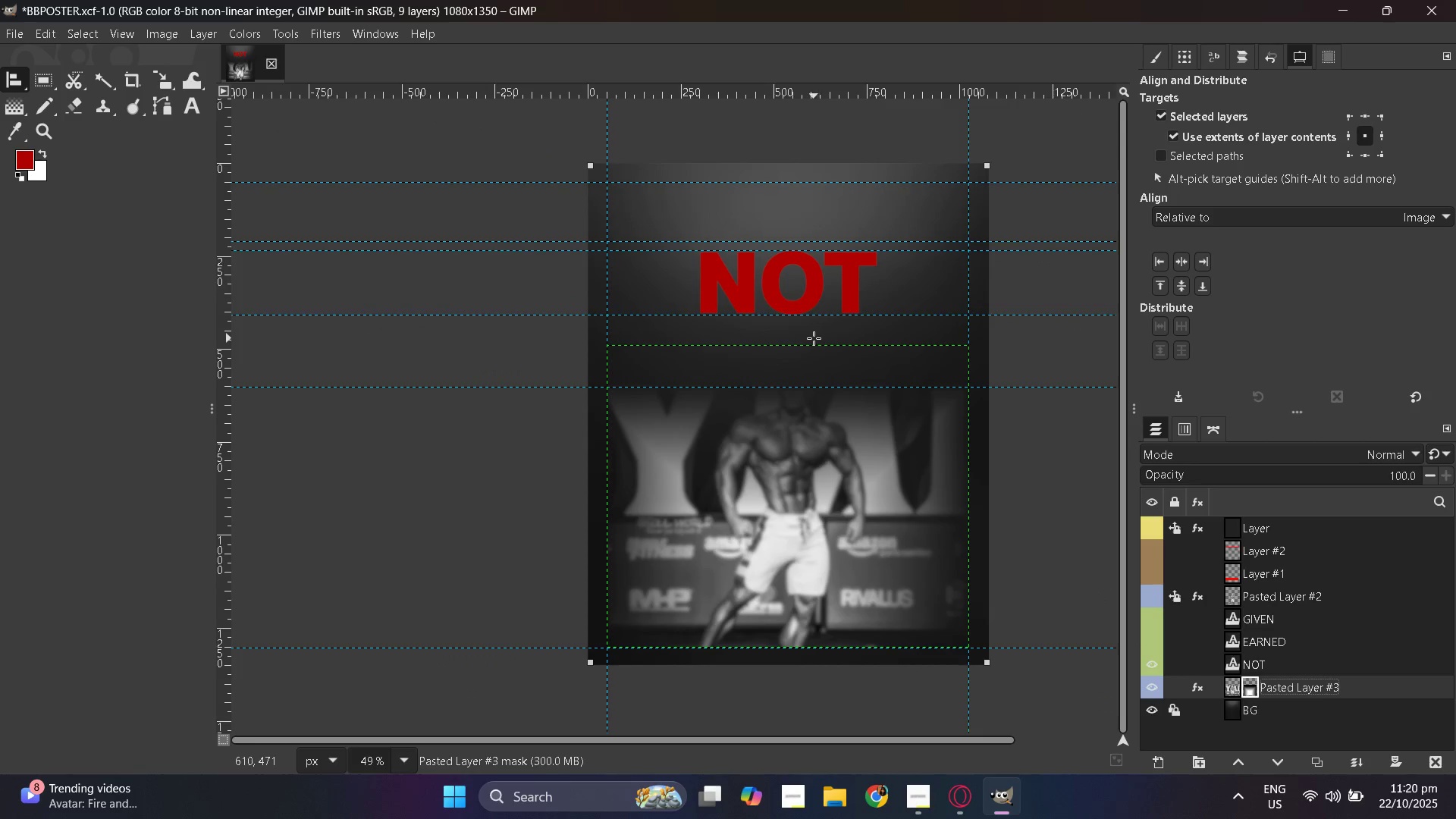 
hold_key(key=ControlLeft, duration=0.62)
 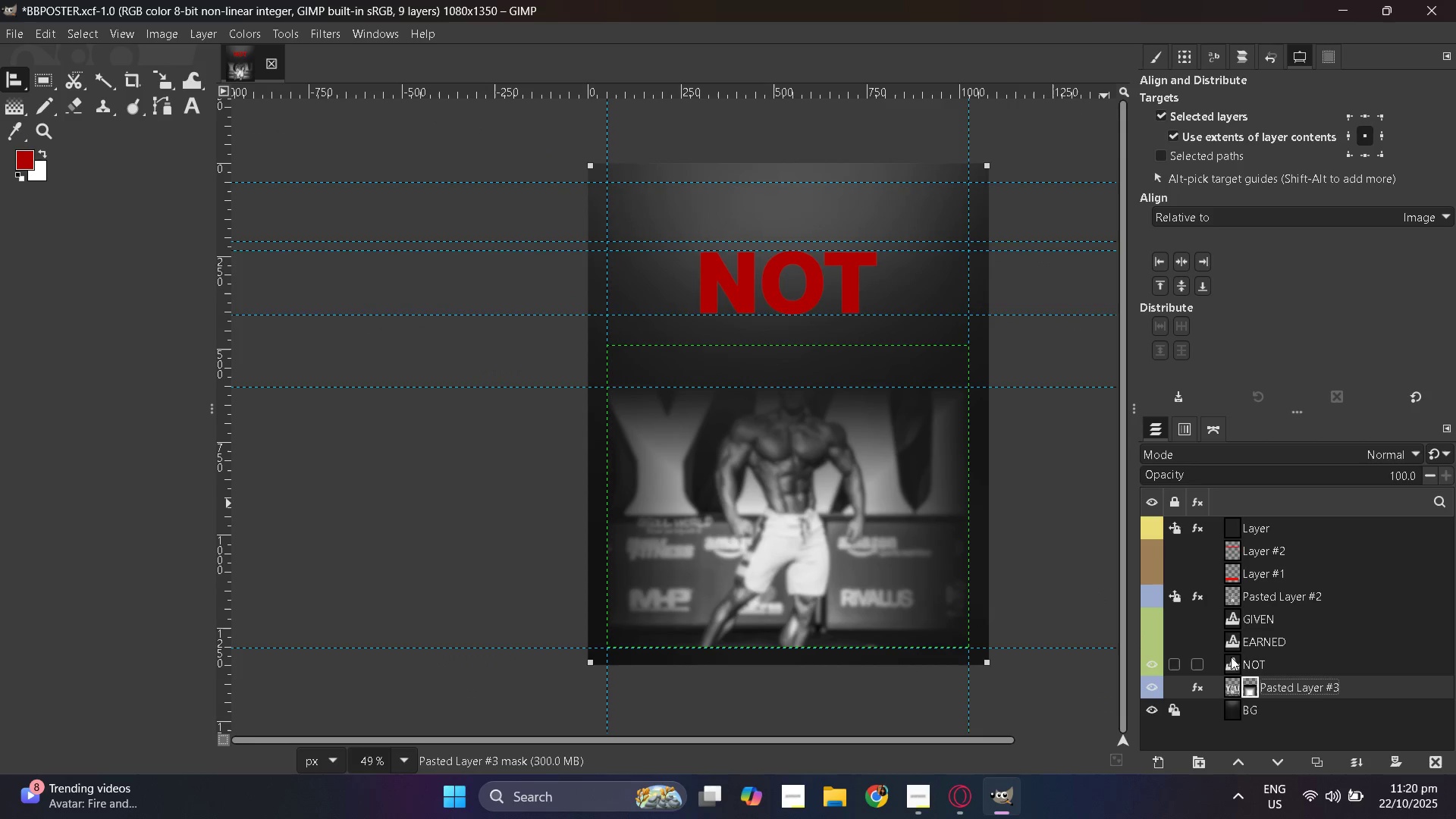 
left_click([1148, 658])
 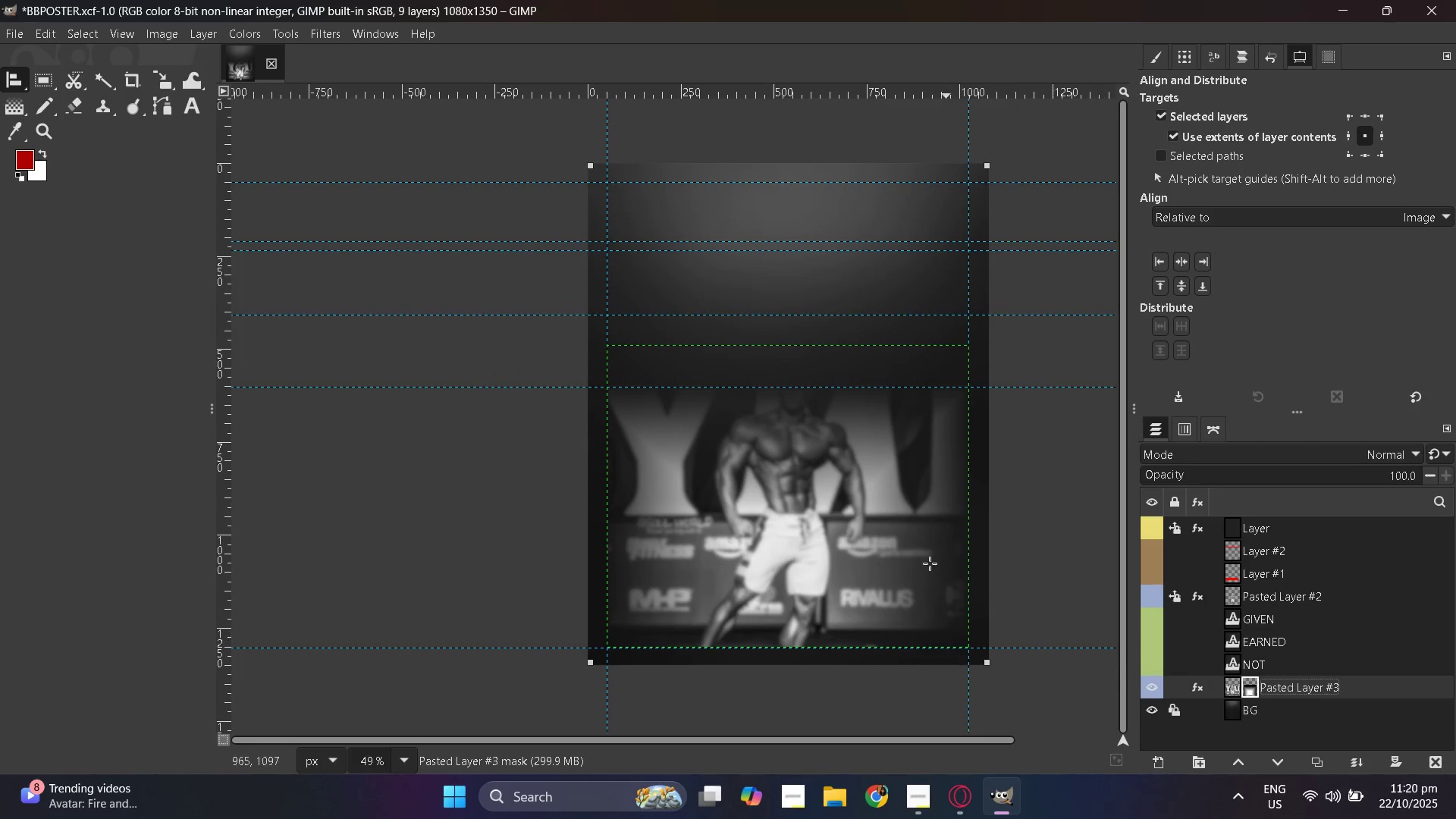 
hold_key(key=ControlLeft, duration=1.53)
scroll: coordinate [716, 522], scroll_direction: up, amount: 7.0
 